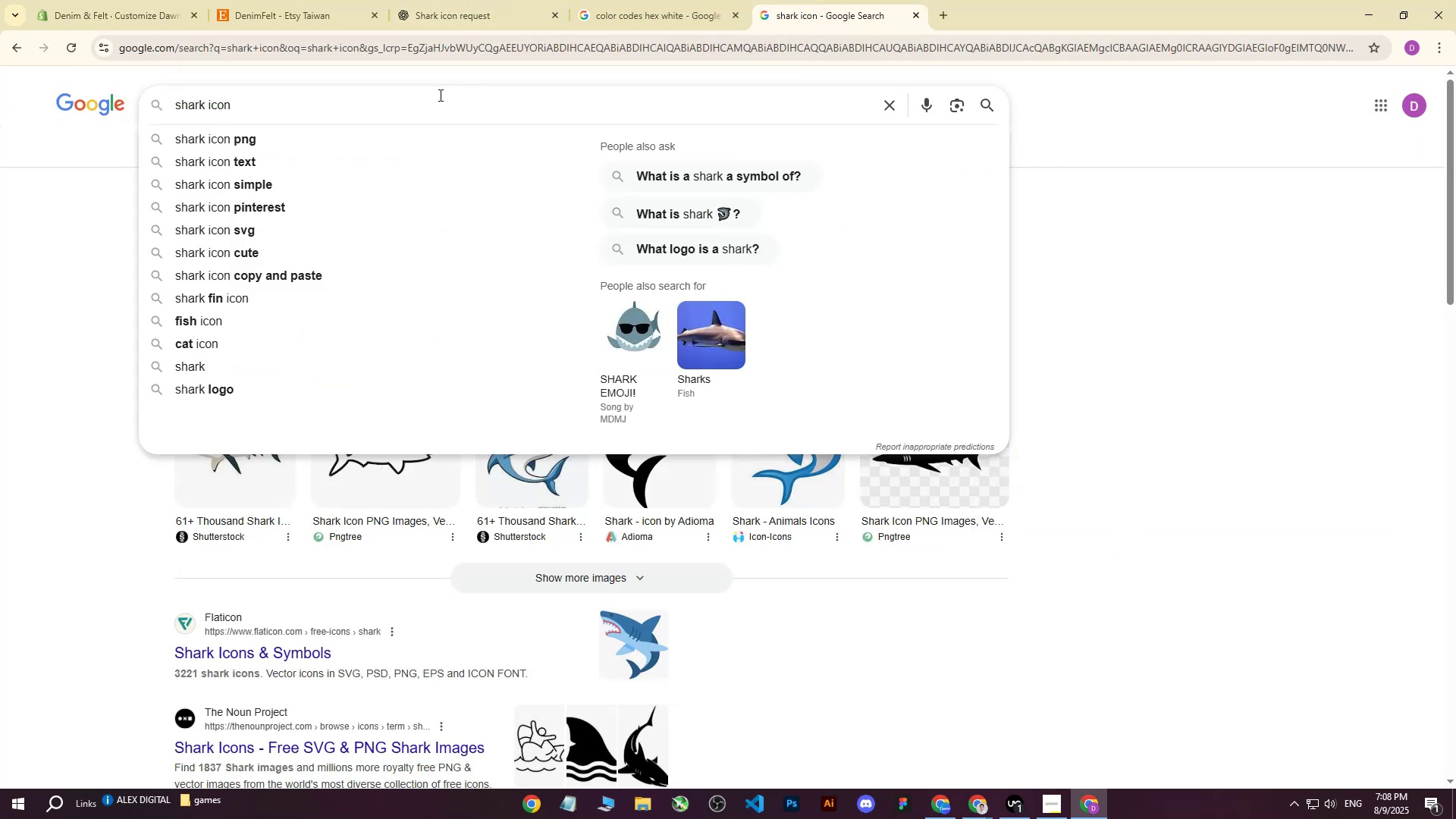 
type( to copy)
 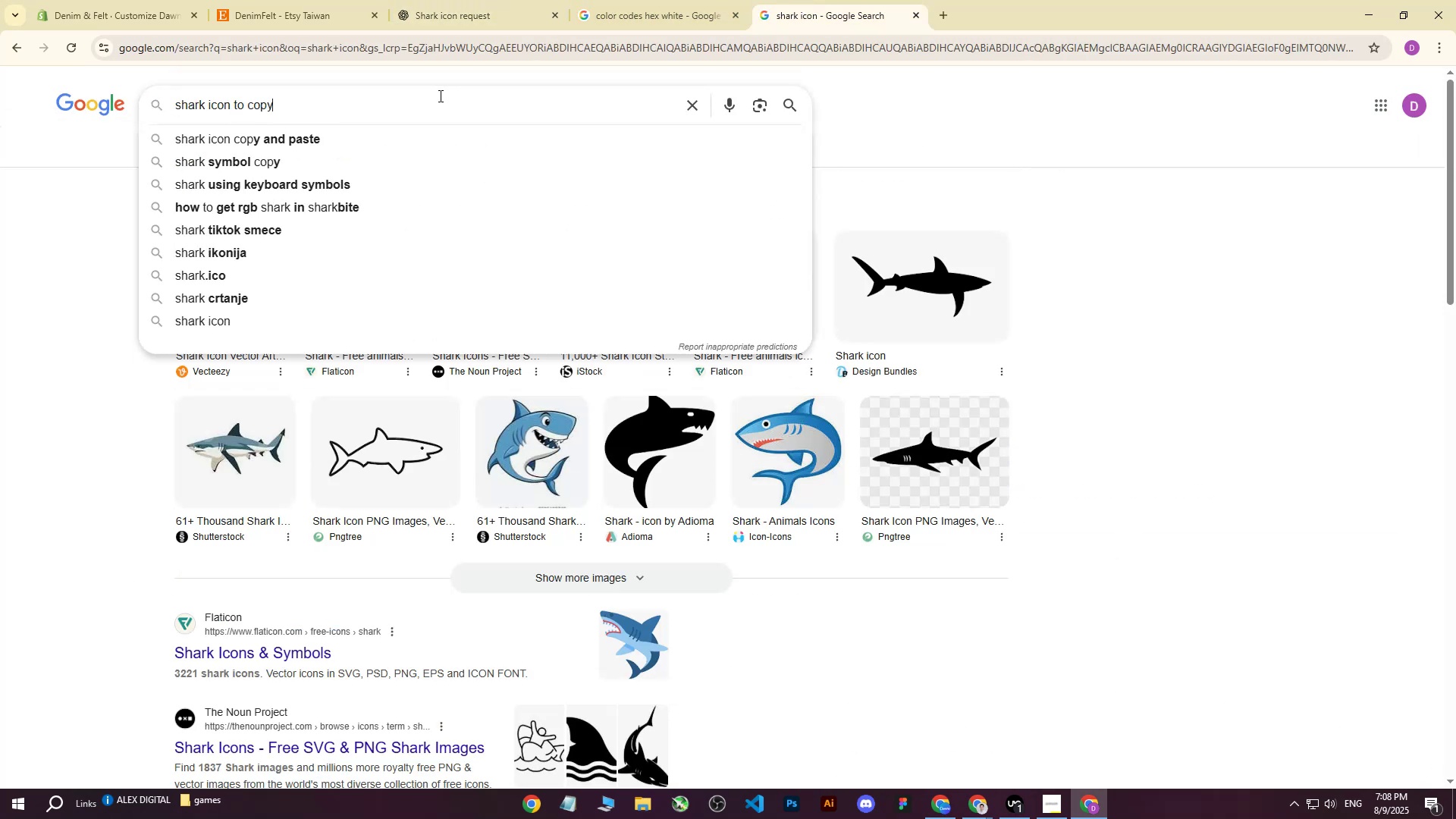 
key(Enter)
 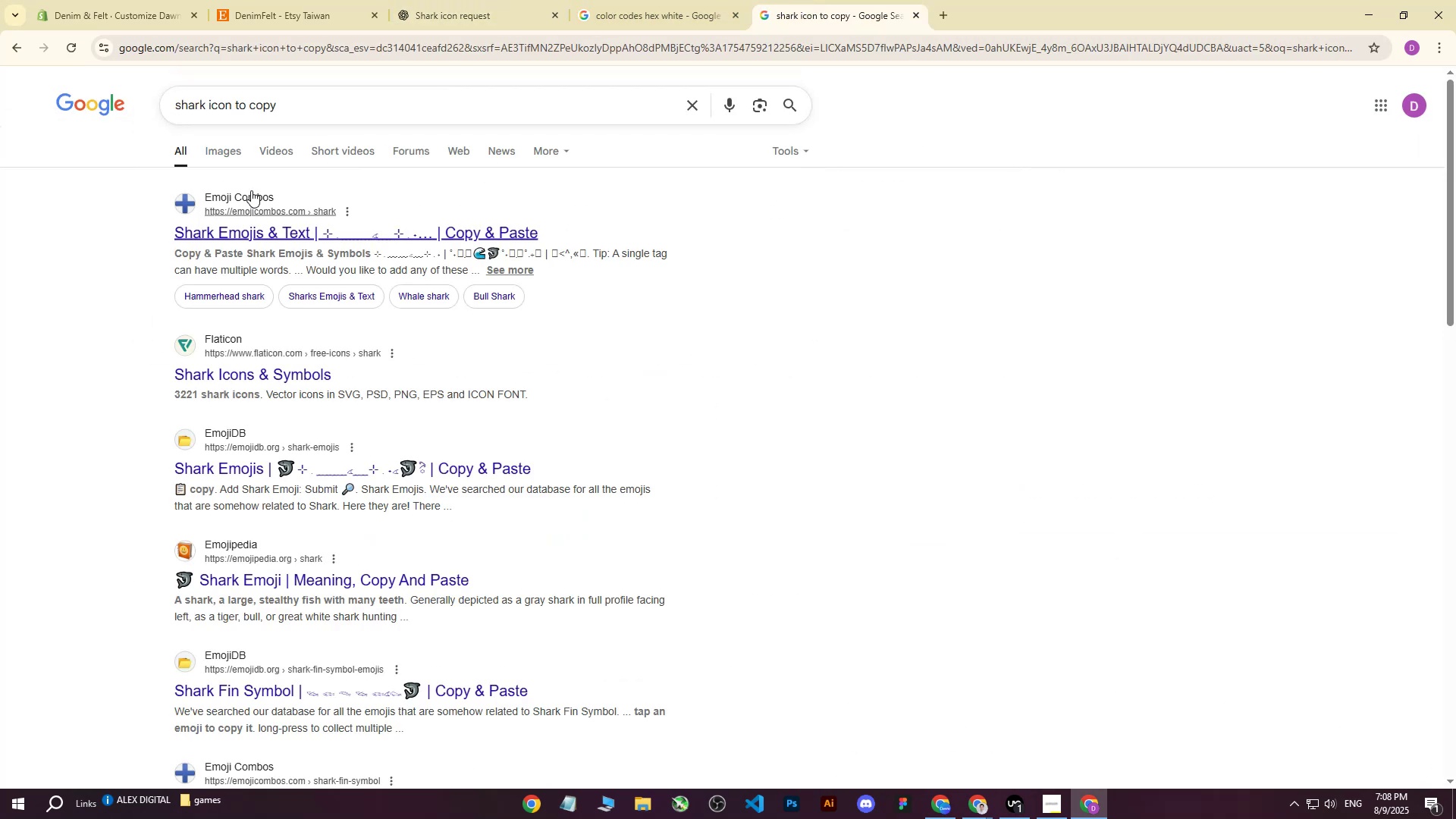 
left_click_drag(start_coordinate=[288, 113], to_coordinate=[177, 110])
 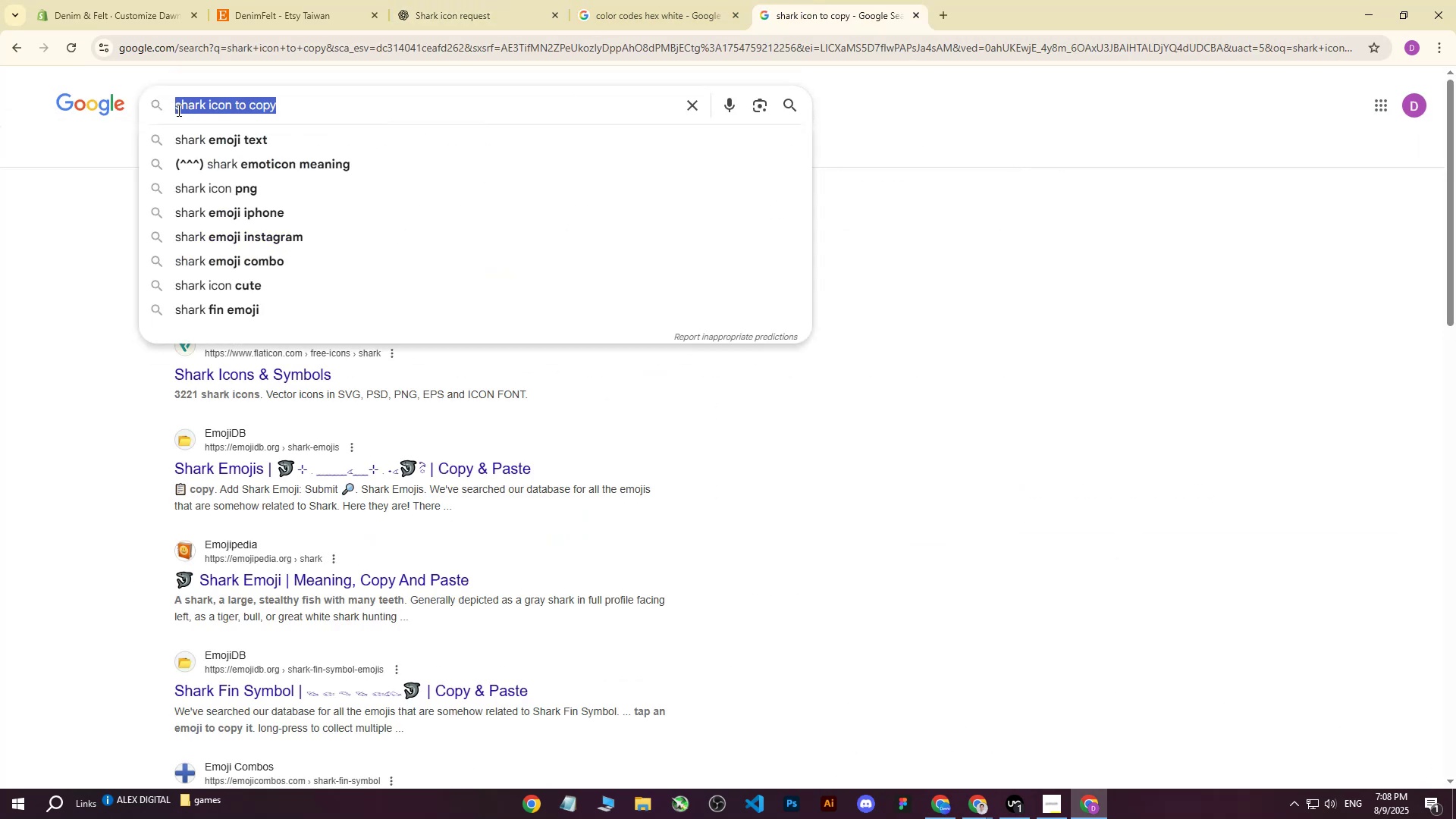 
type(shark emoji)
 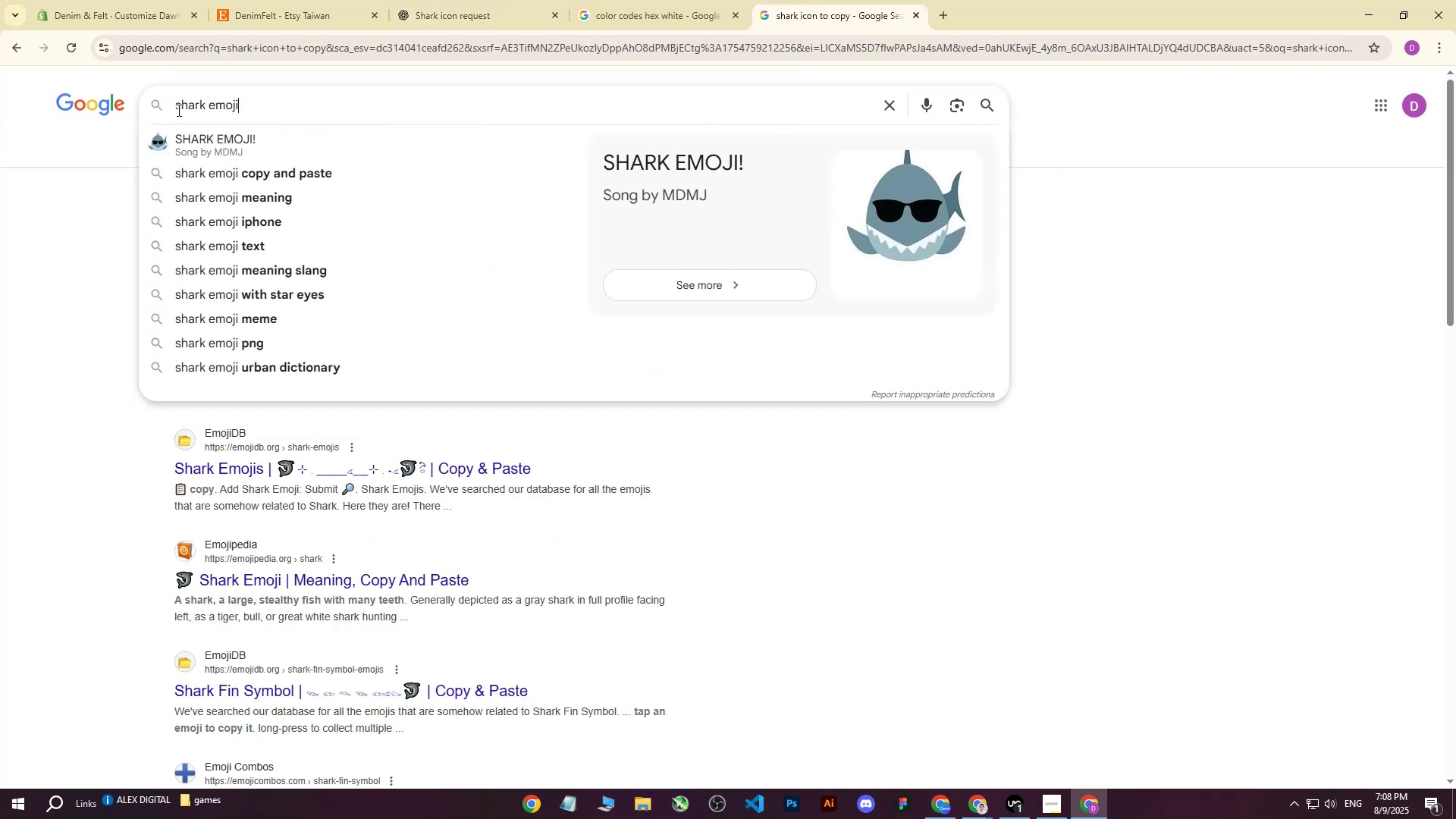 
key(Enter)
 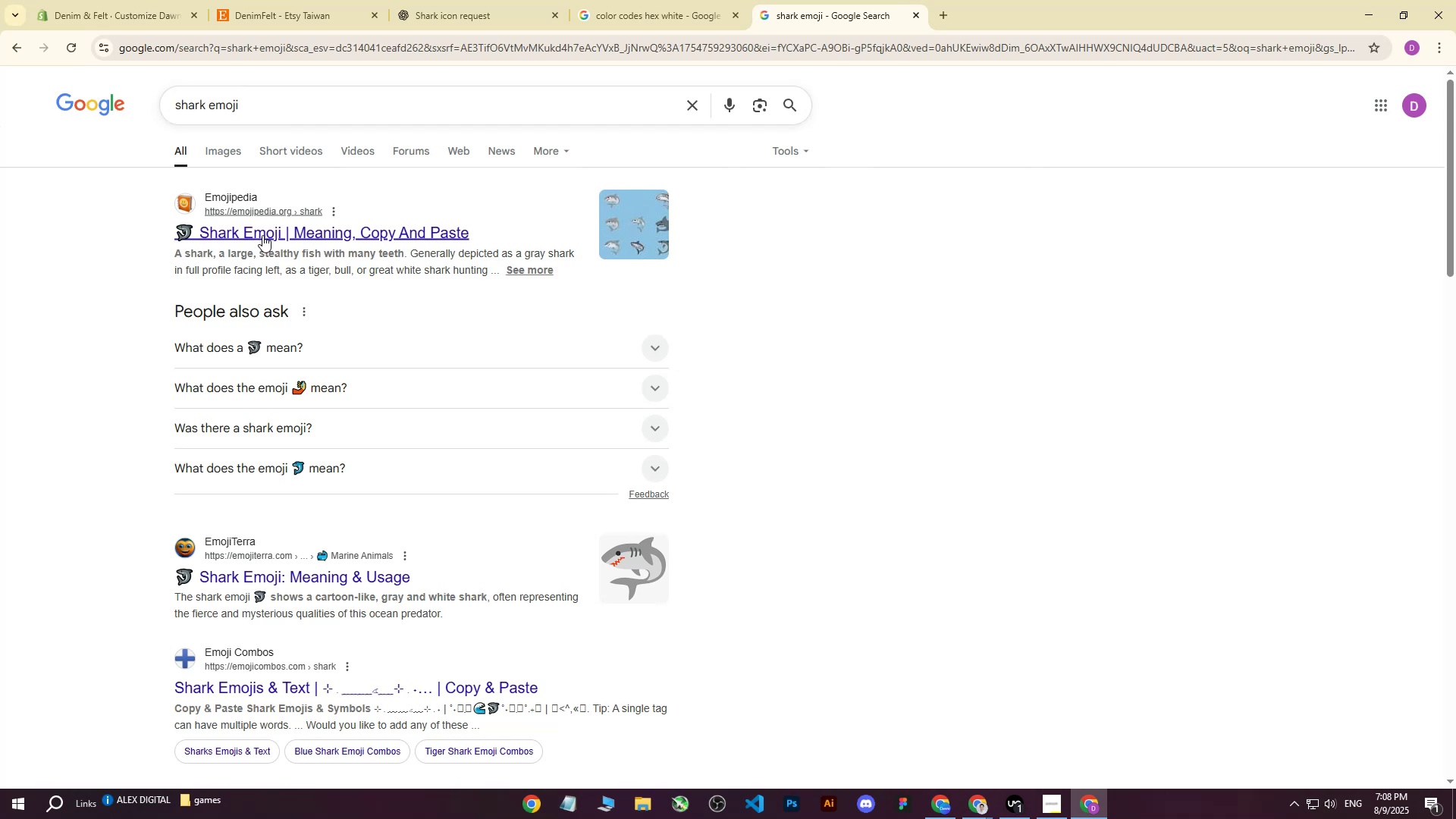 
left_click([262, 235])
 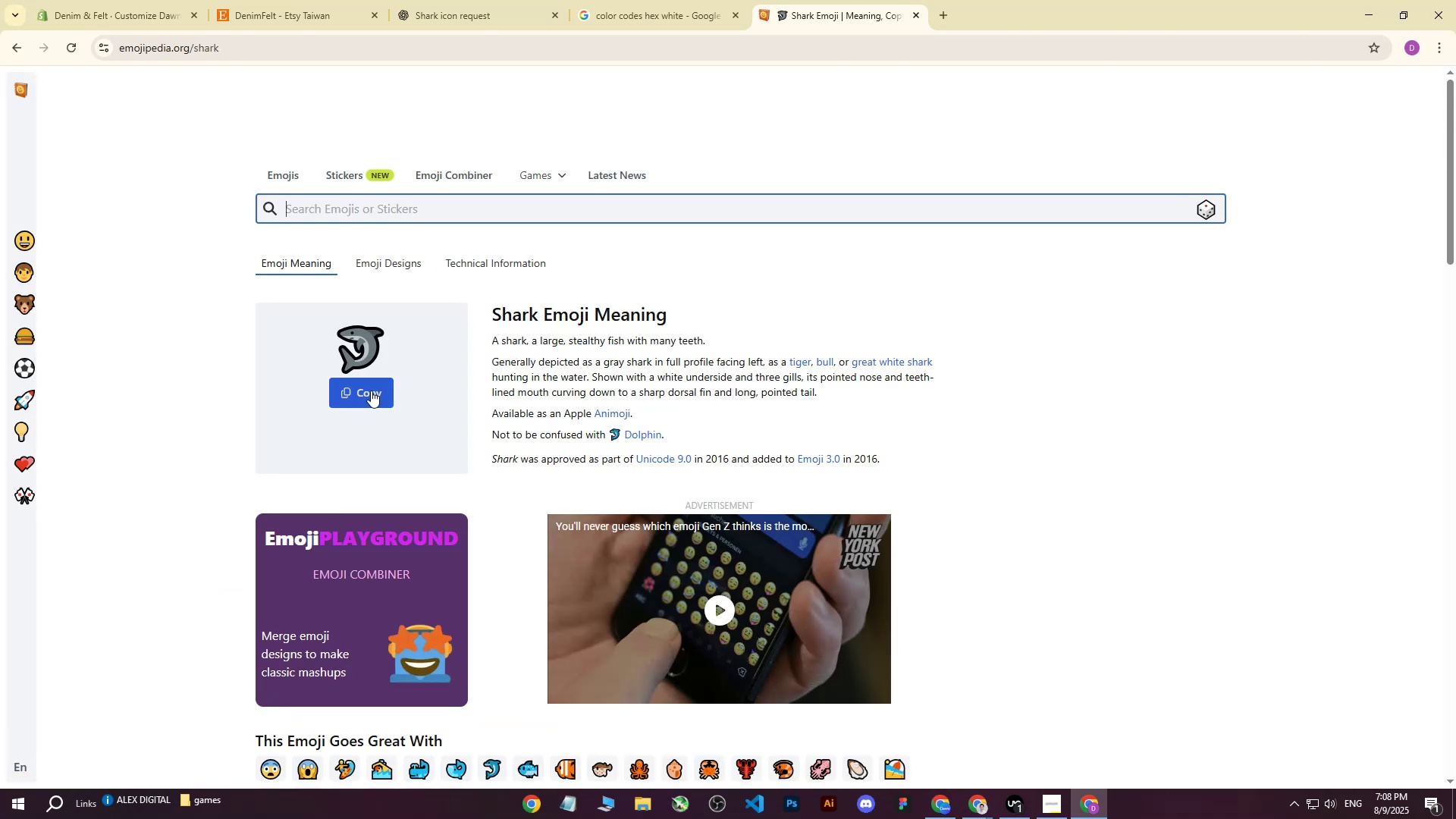 
left_click([371, 391])
 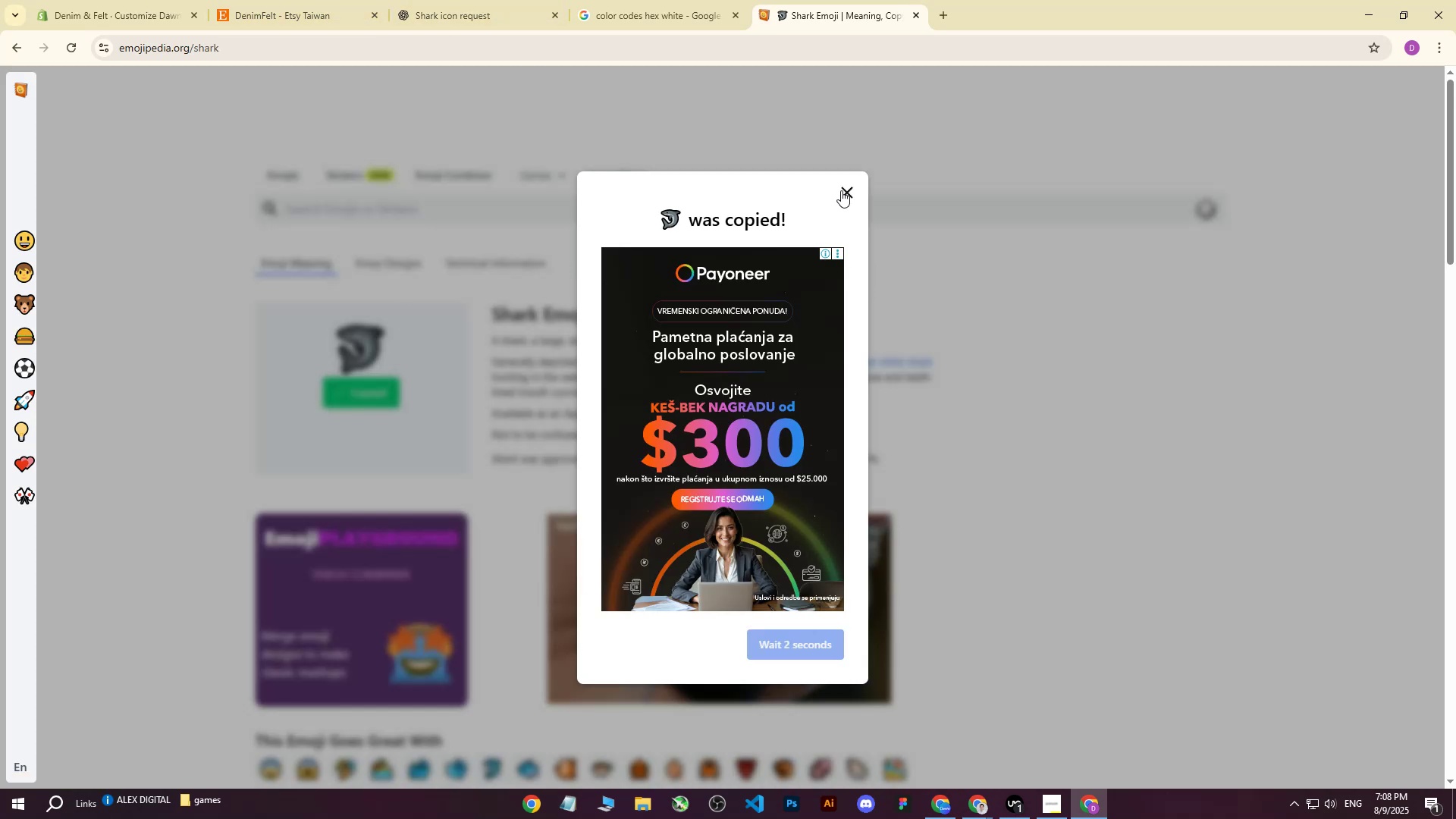 
double_click([352, 0])
 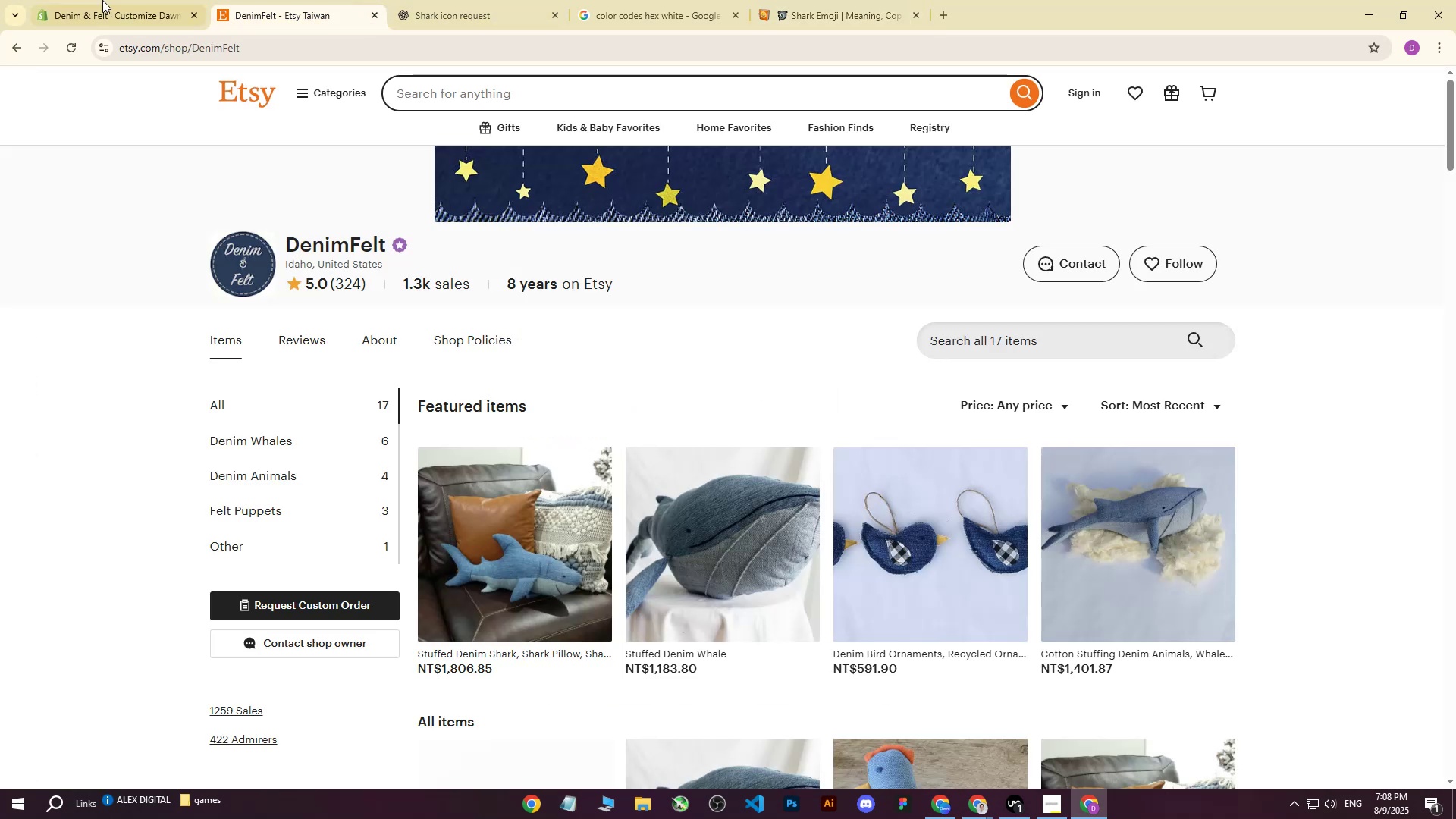 
triple_click([93, 0])
 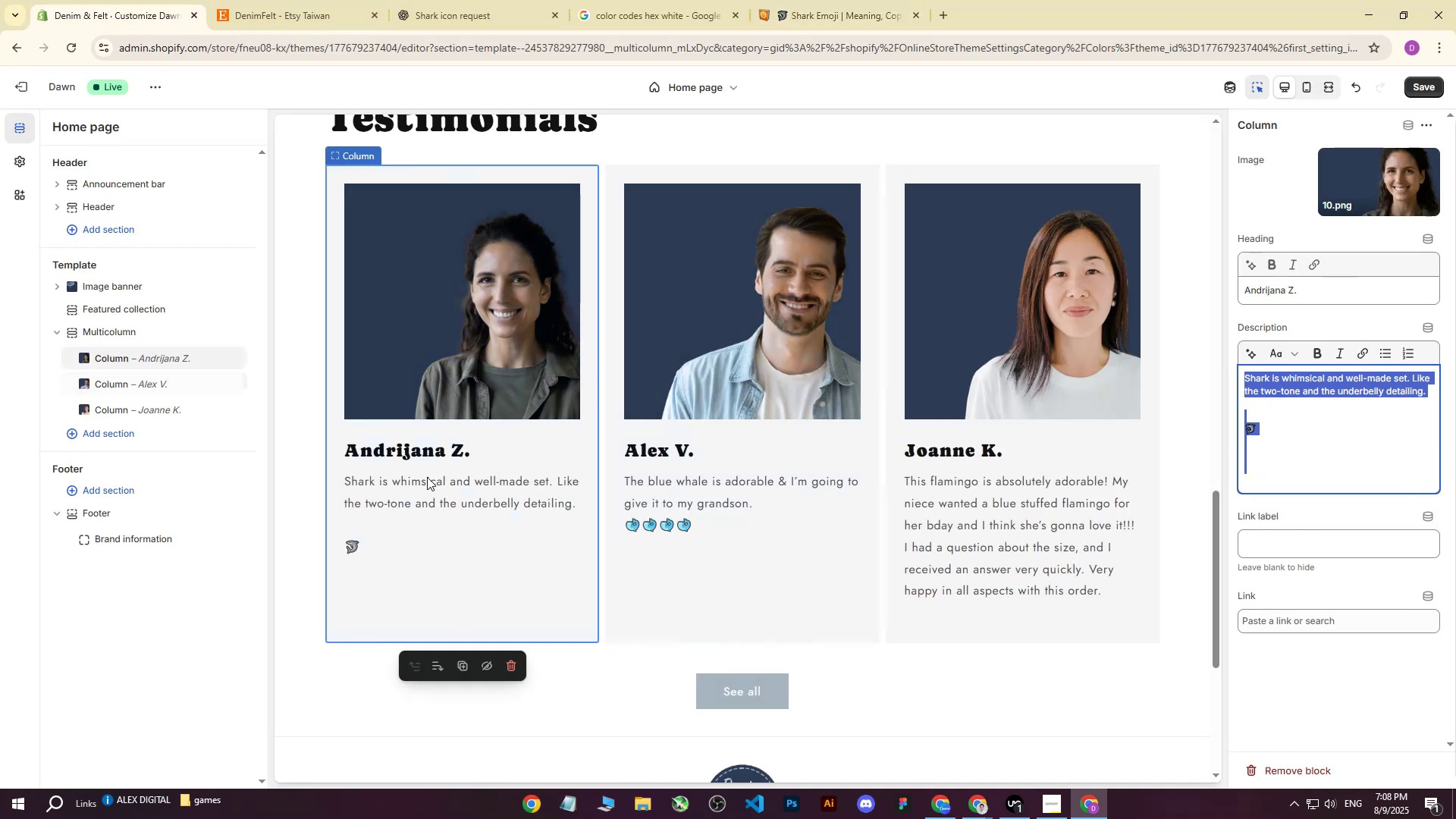 
double_click([373, 532])
 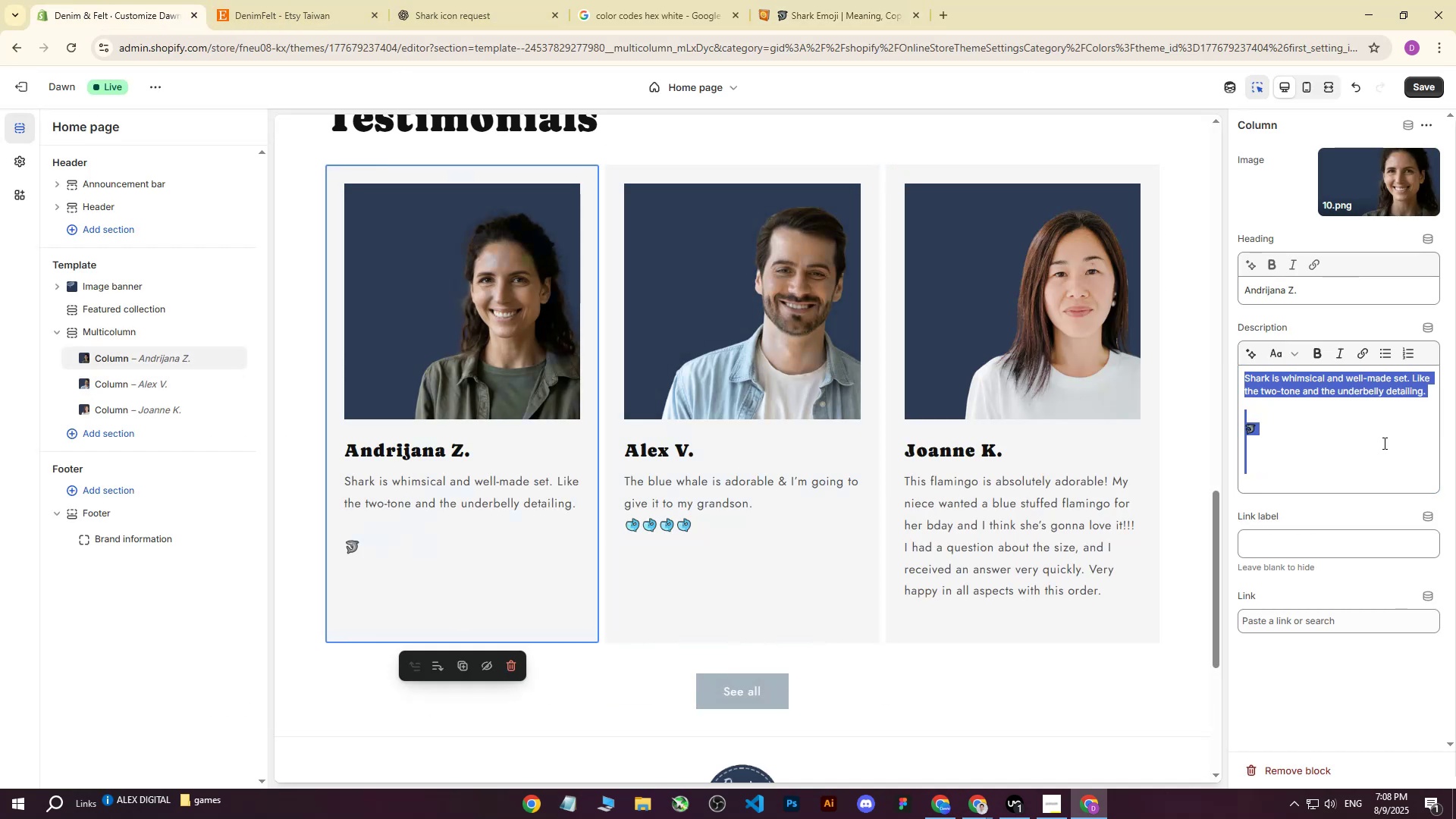 
left_click_drag(start_coordinate=[1281, 441], to_coordinate=[1272, 440])
 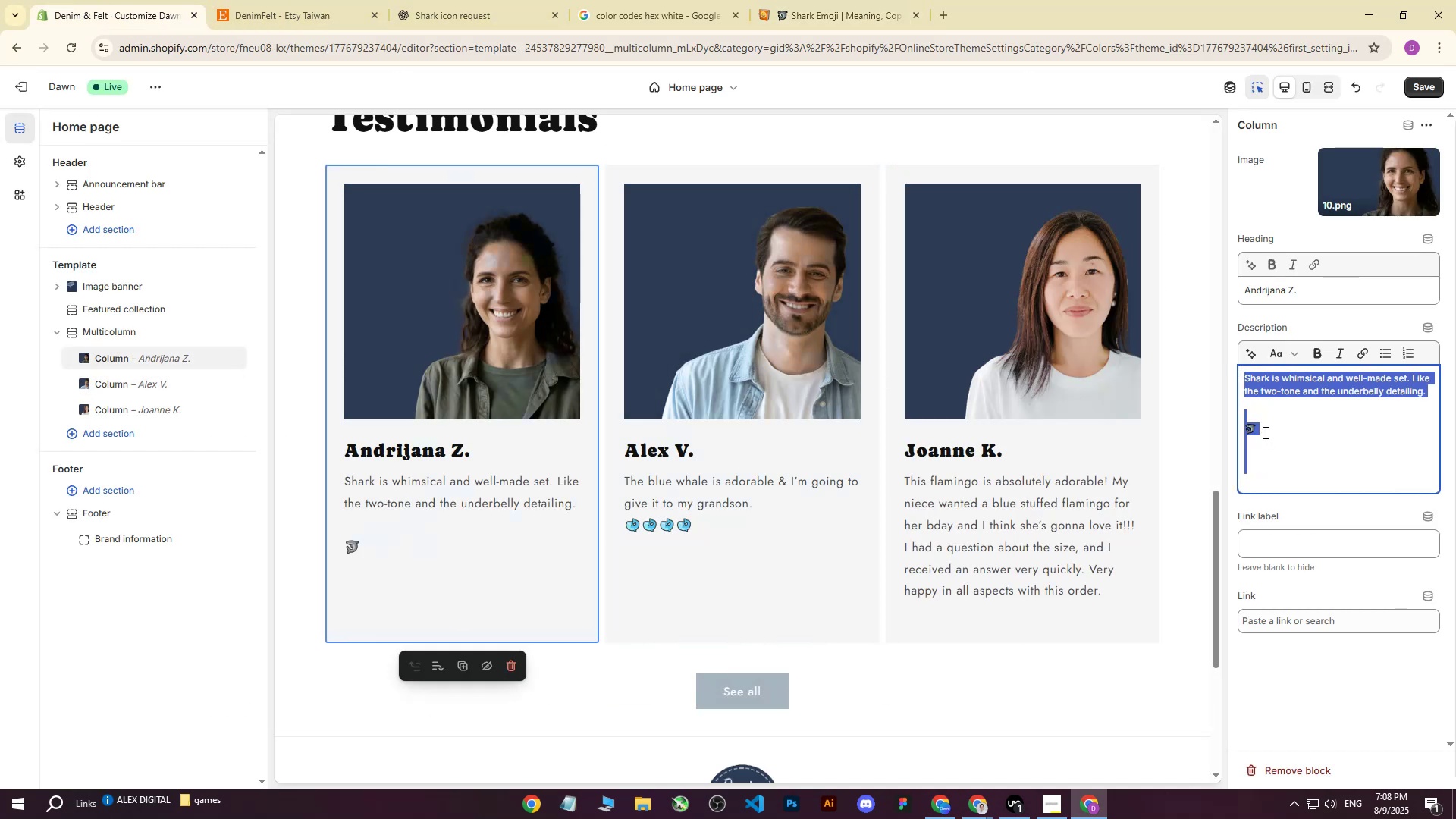 
double_click([1264, 432])
 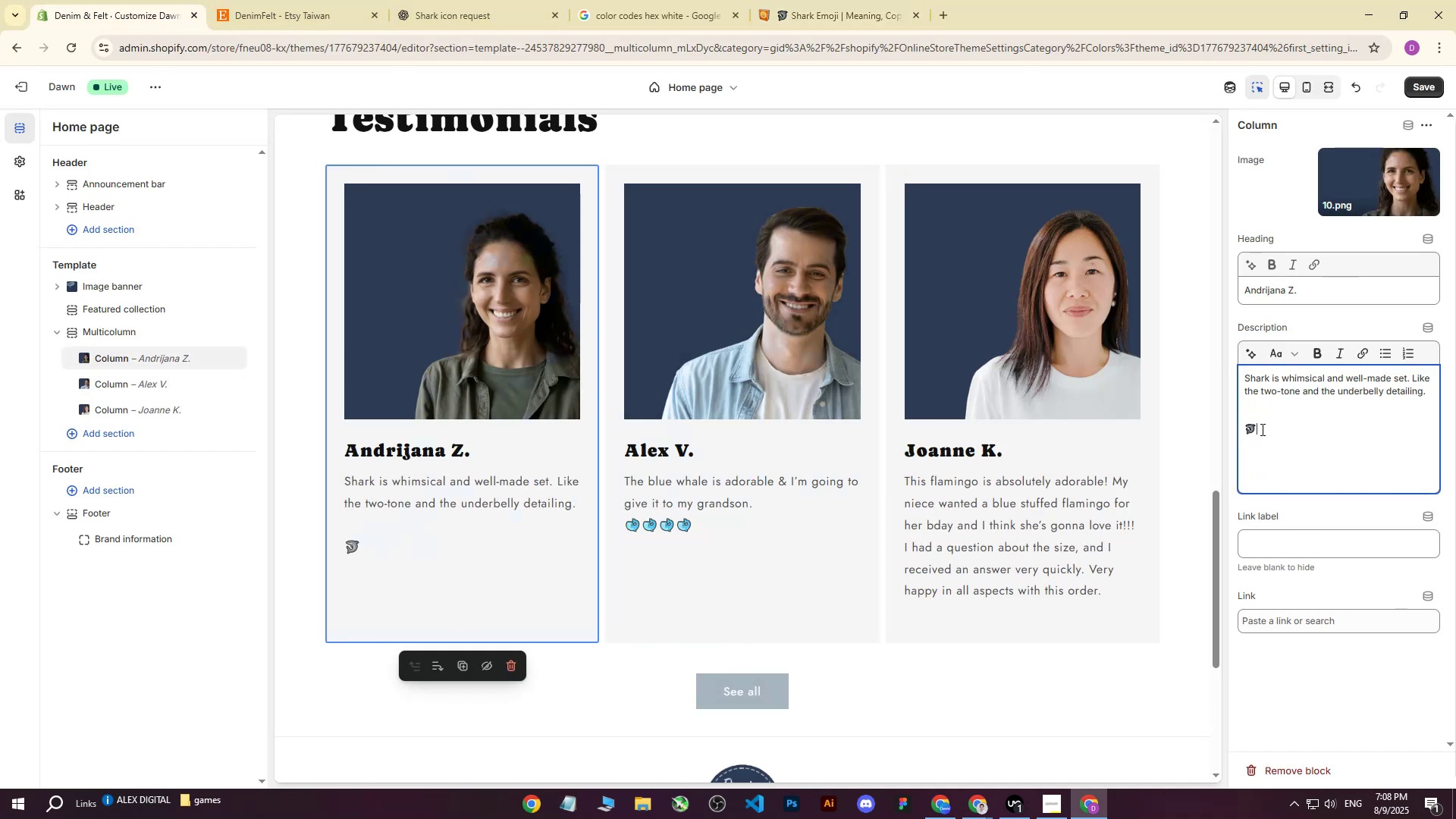 
key(Control+V)
 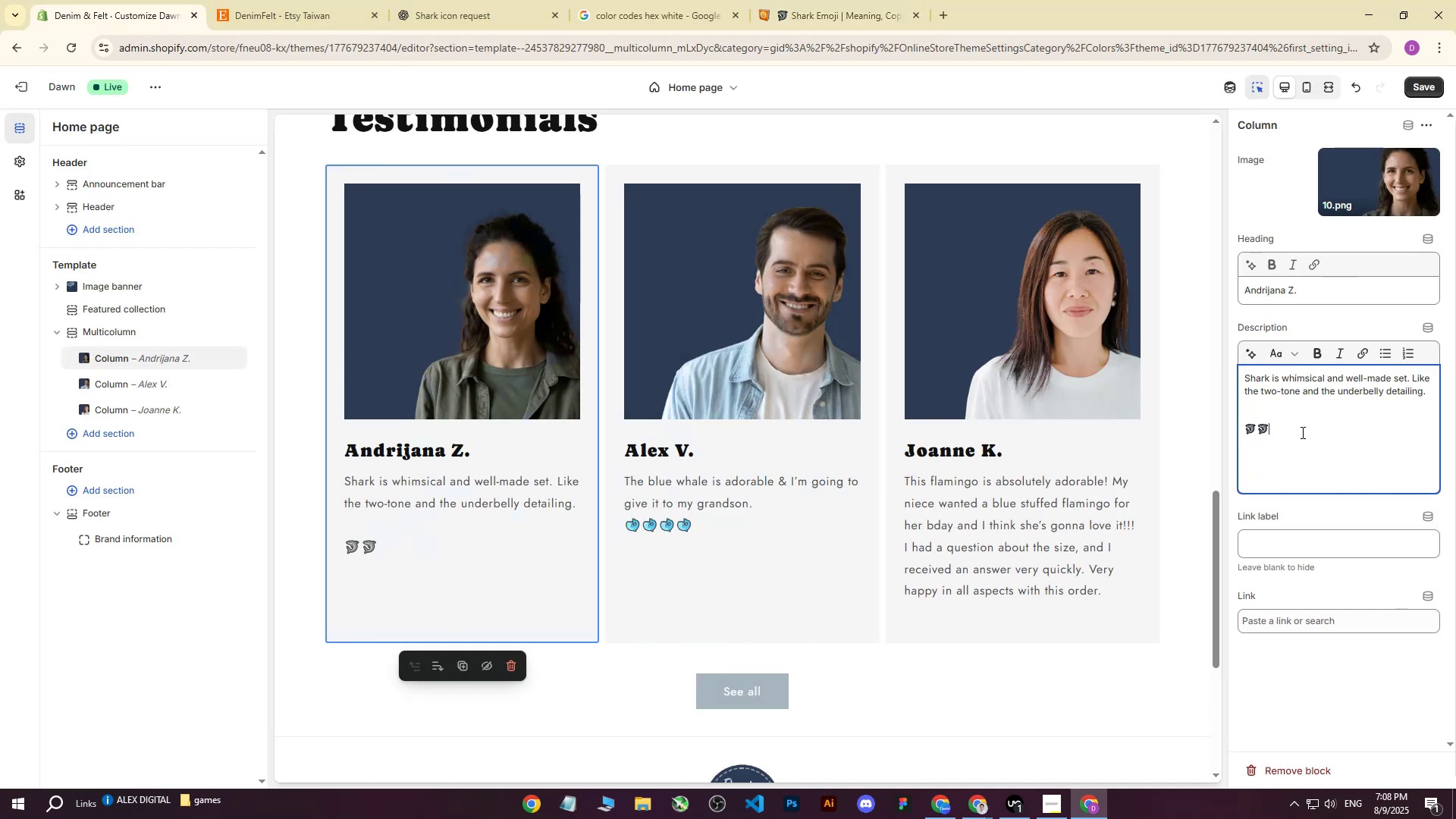 
key(Control+V)
 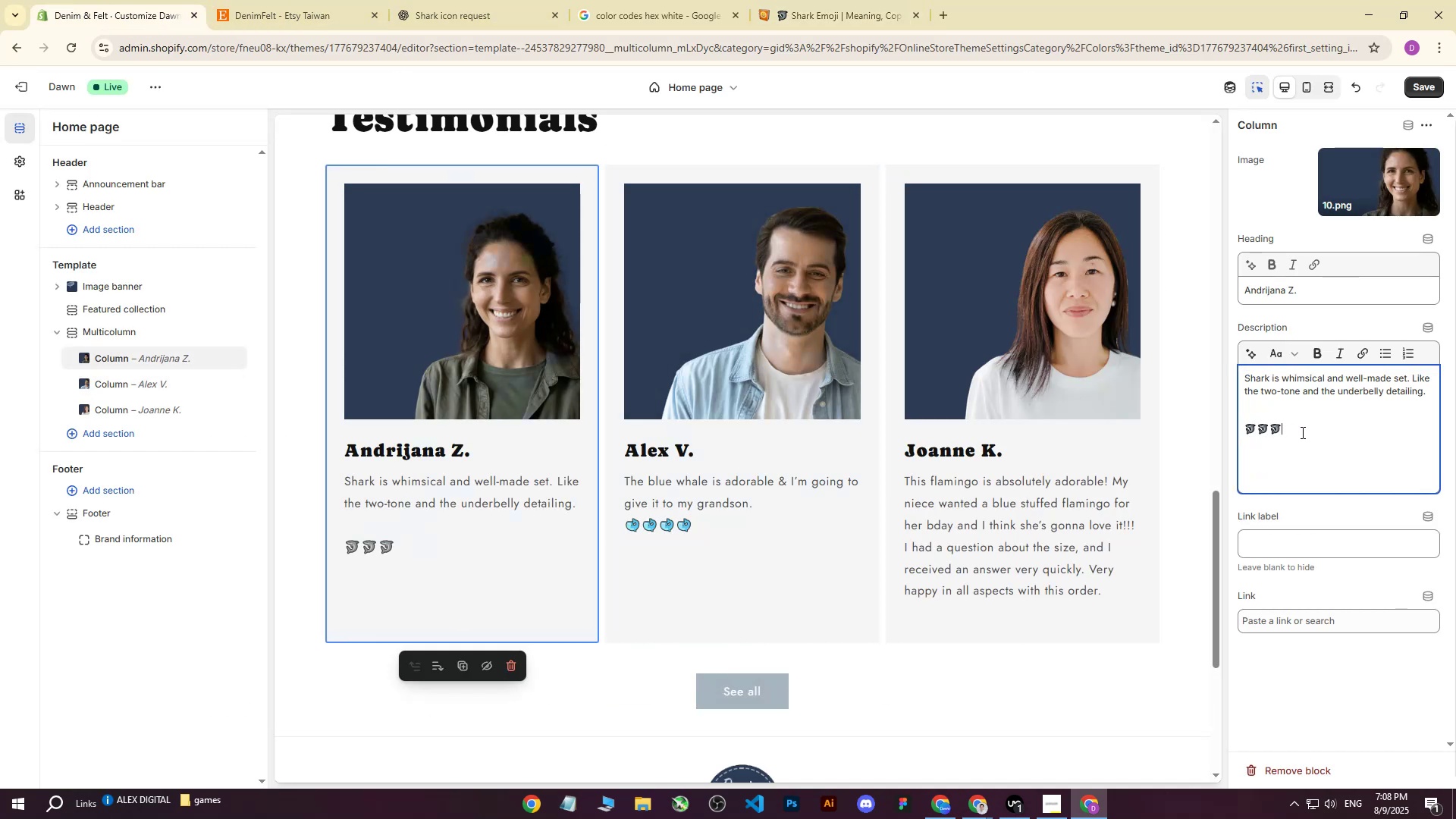 
key(Control+V)
 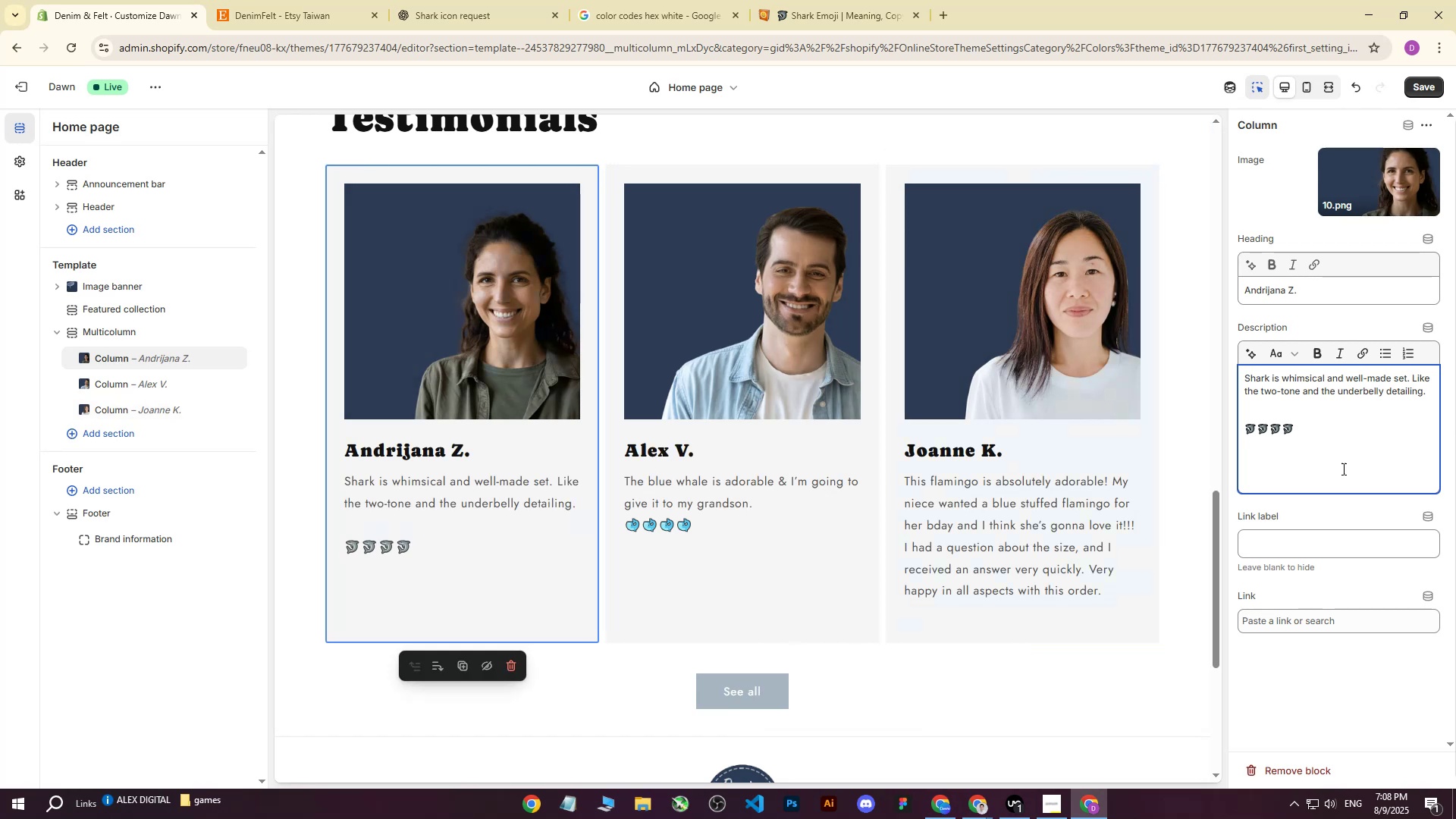 
left_click([1249, 431])
 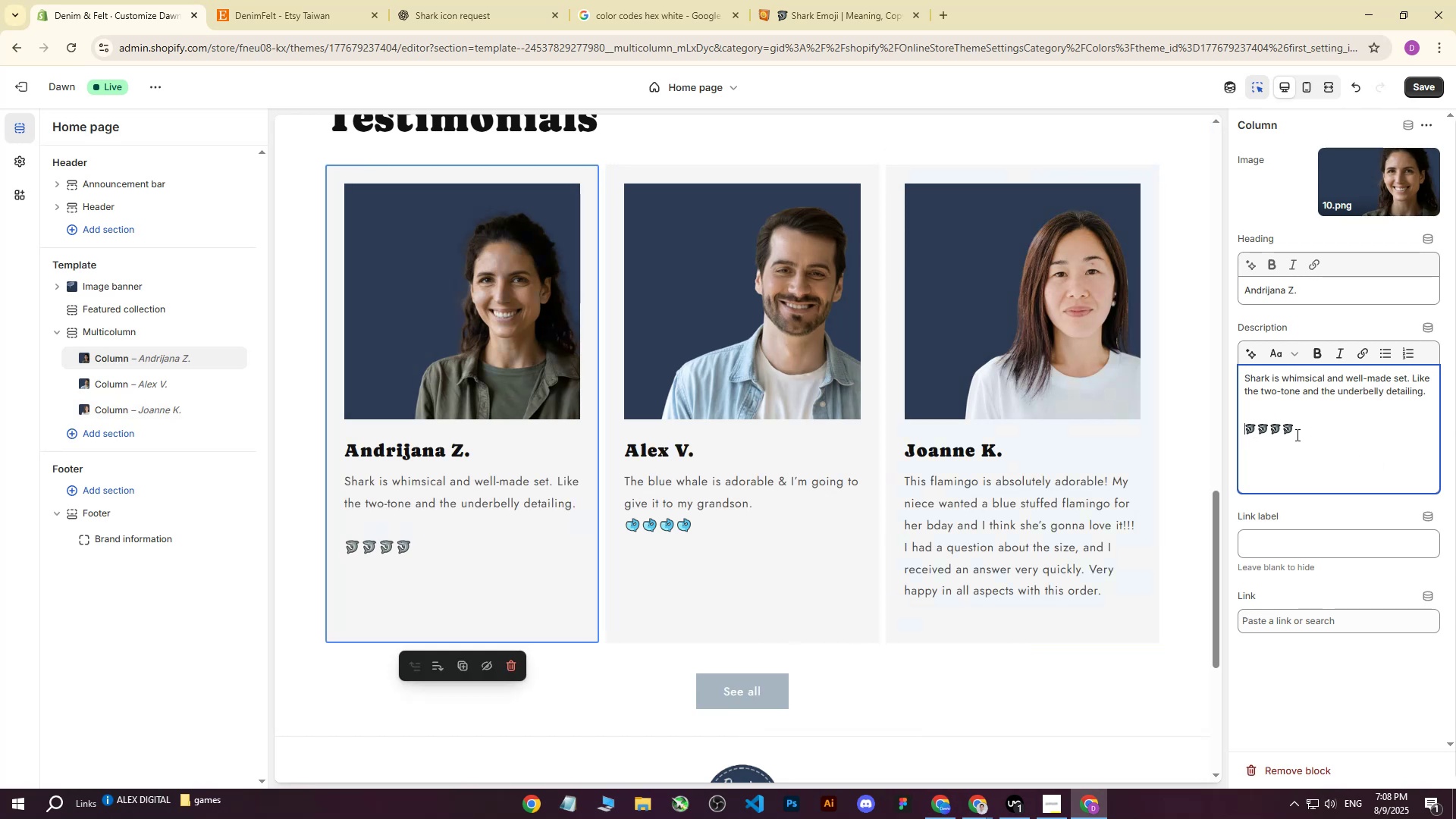 
key(Backspace)
 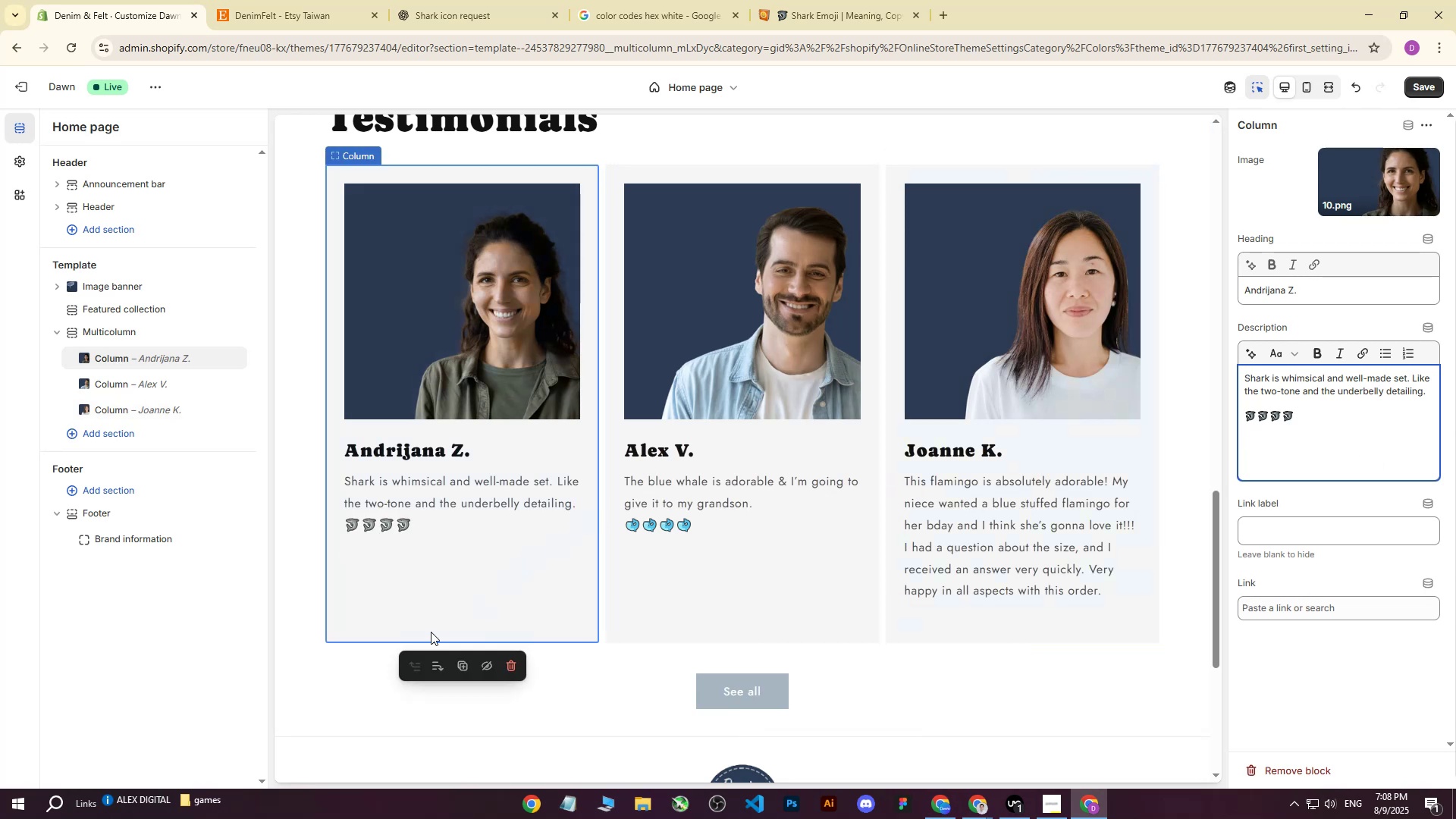 
left_click([292, 586])
 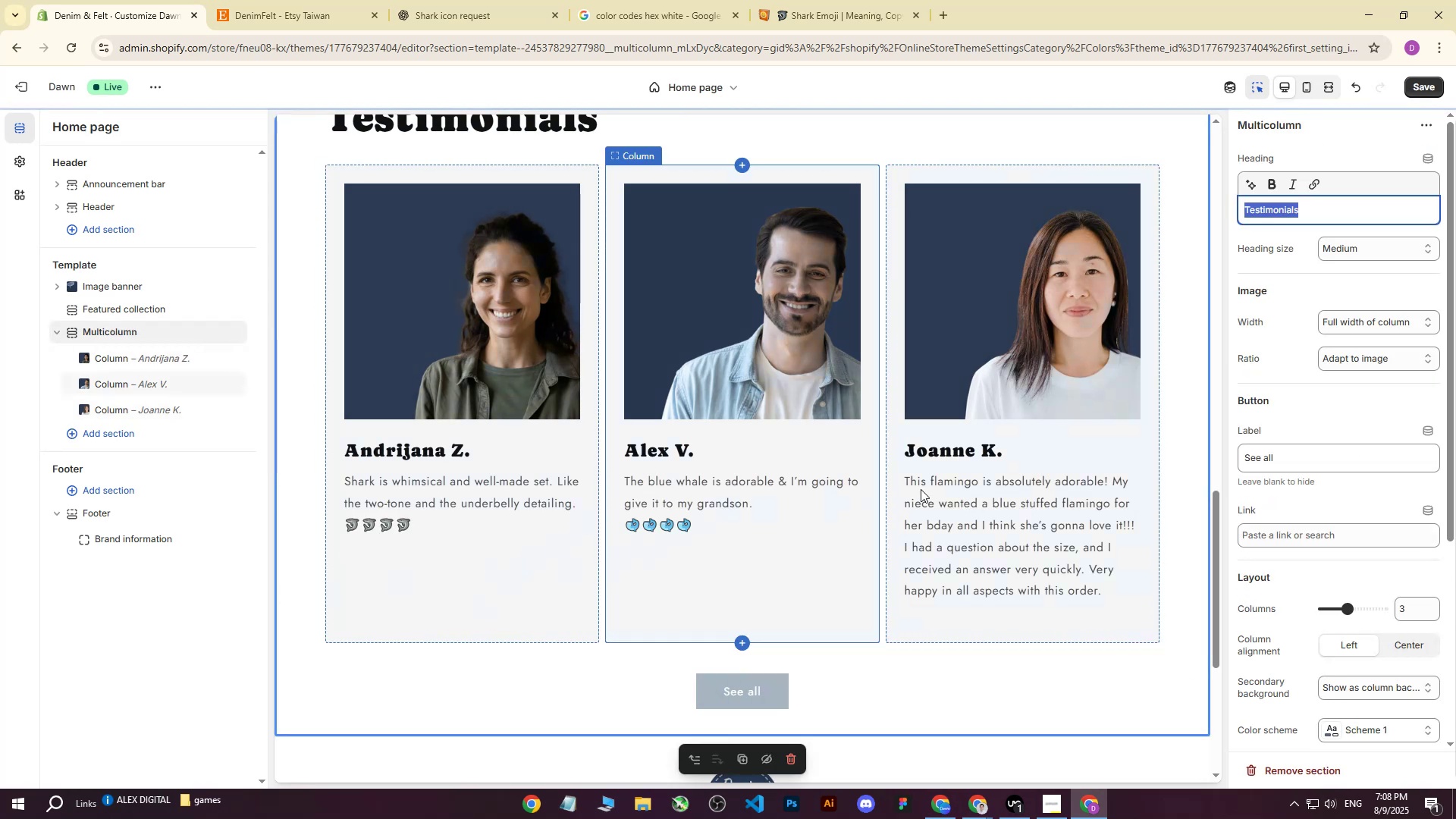 
left_click([1030, 493])
 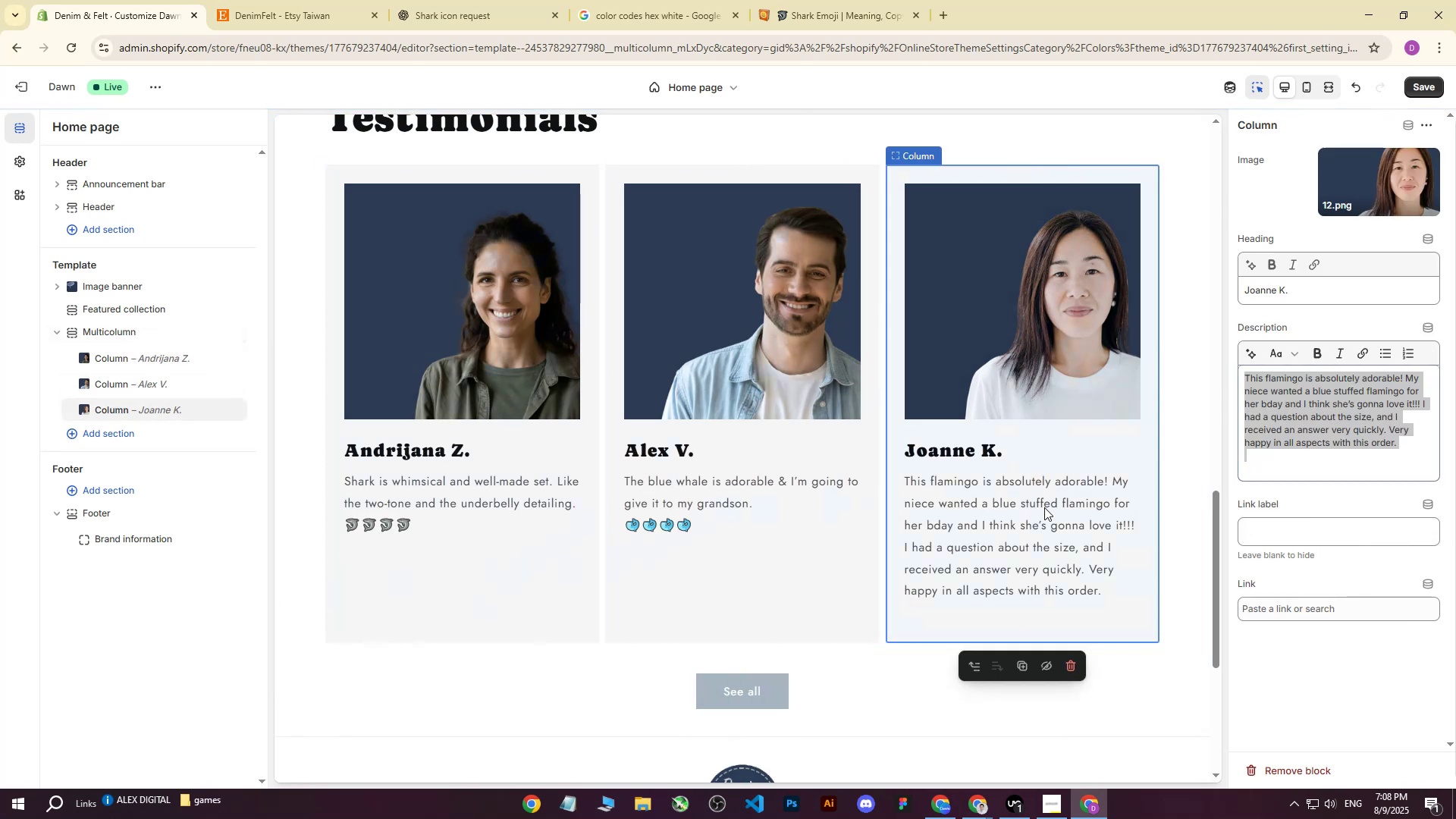 
double_click([1044, 507])
 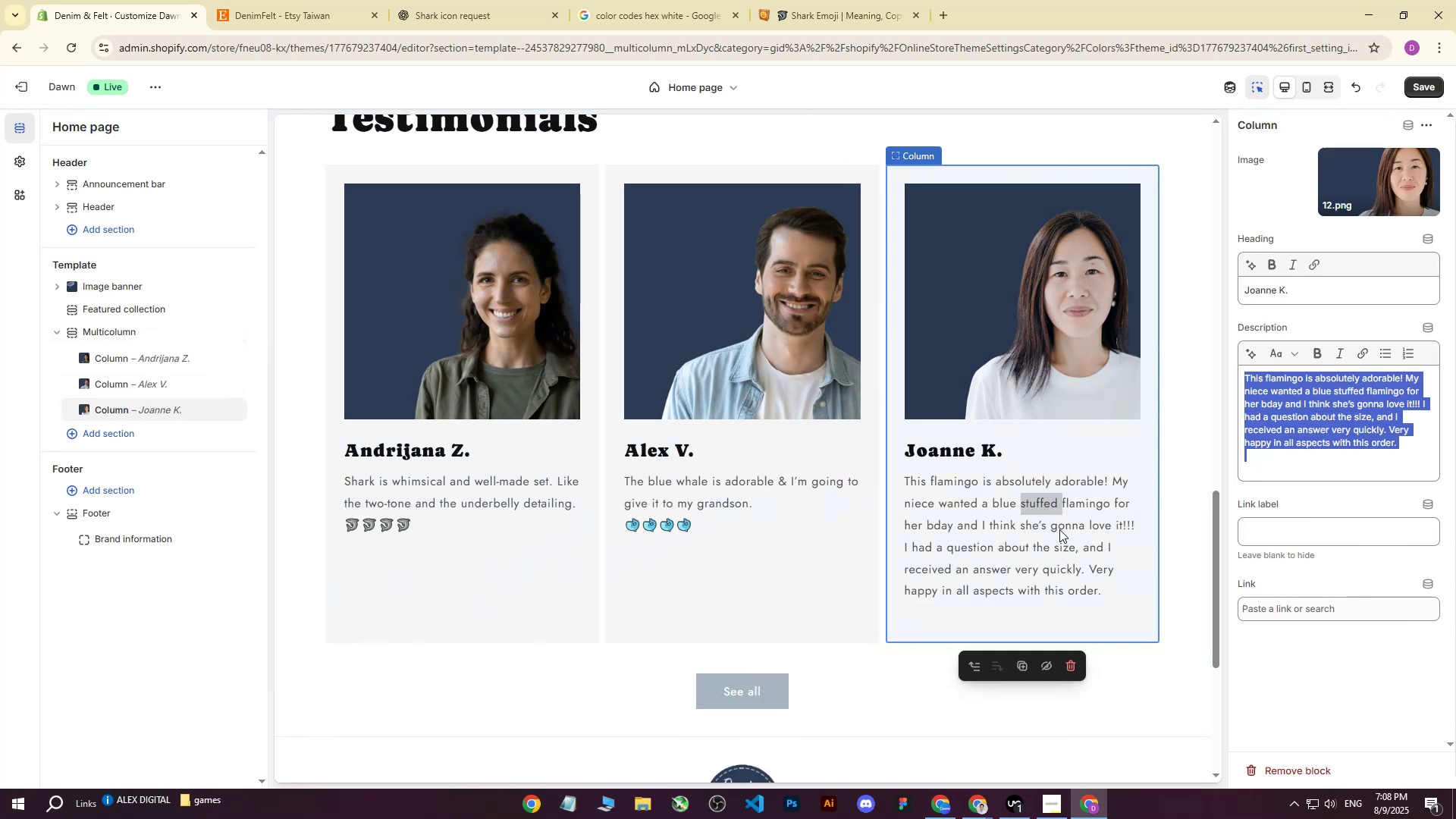 
left_click([1059, 529])
 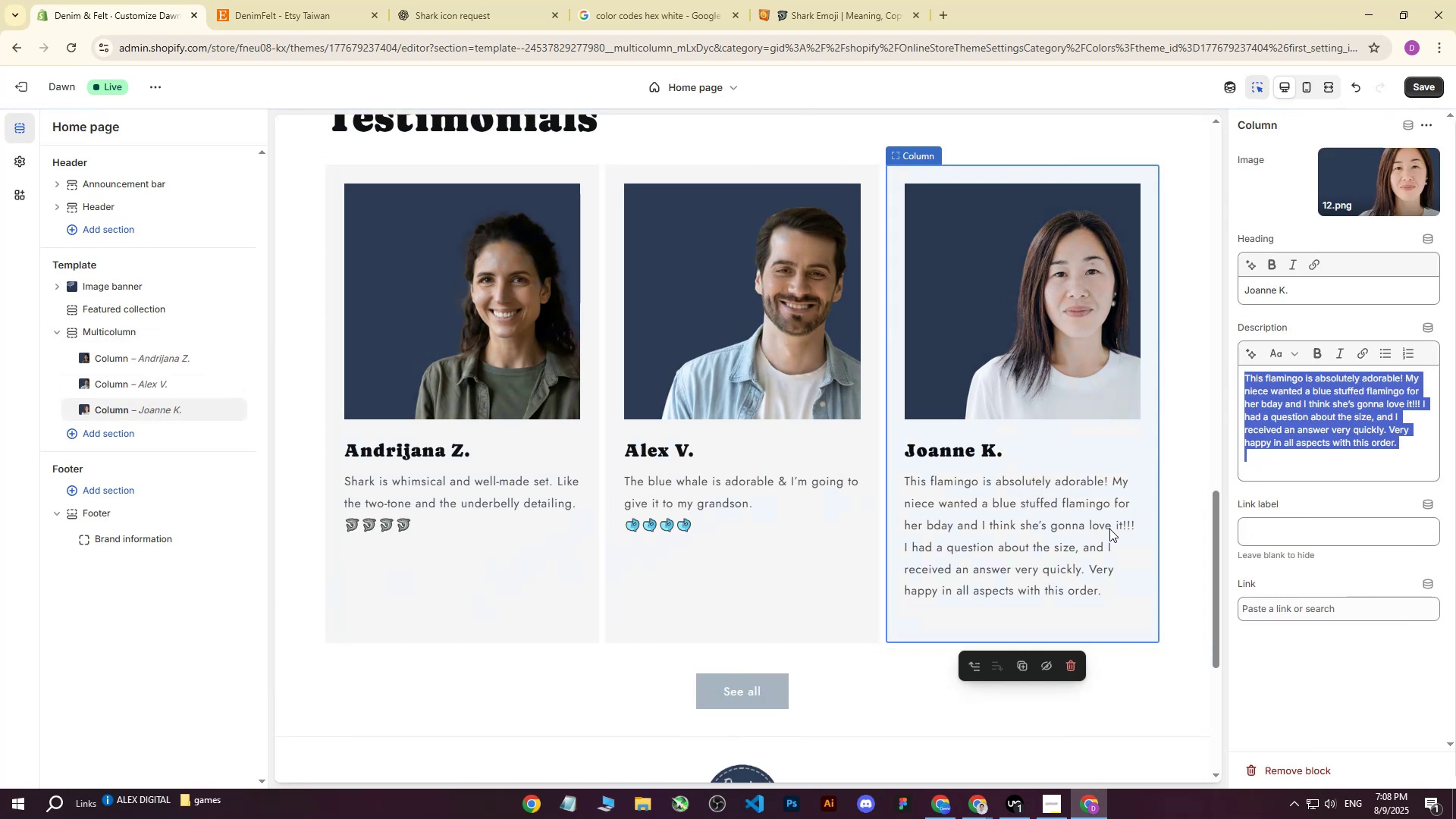 
left_click([1109, 529])
 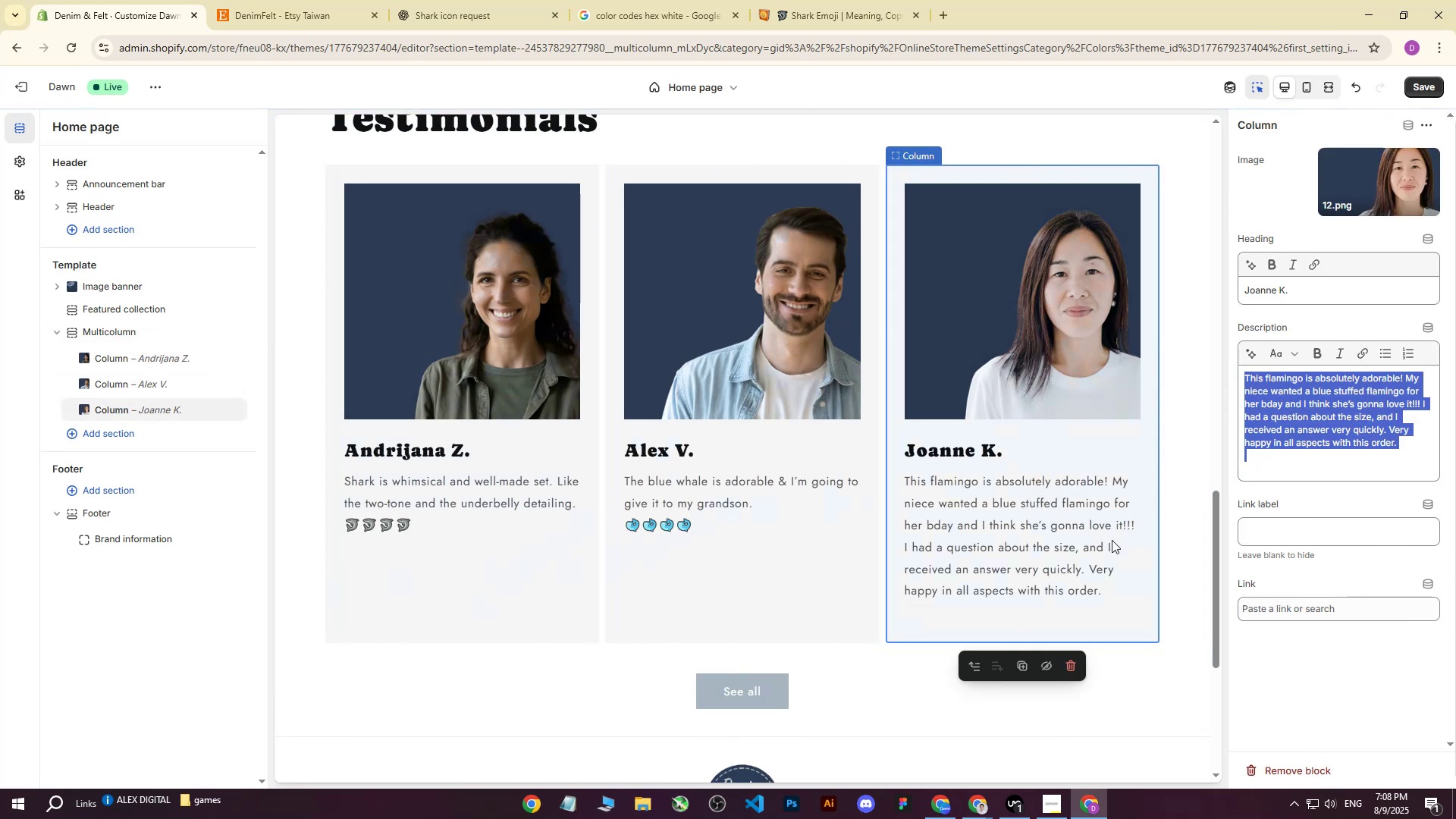 
left_click([1112, 540])
 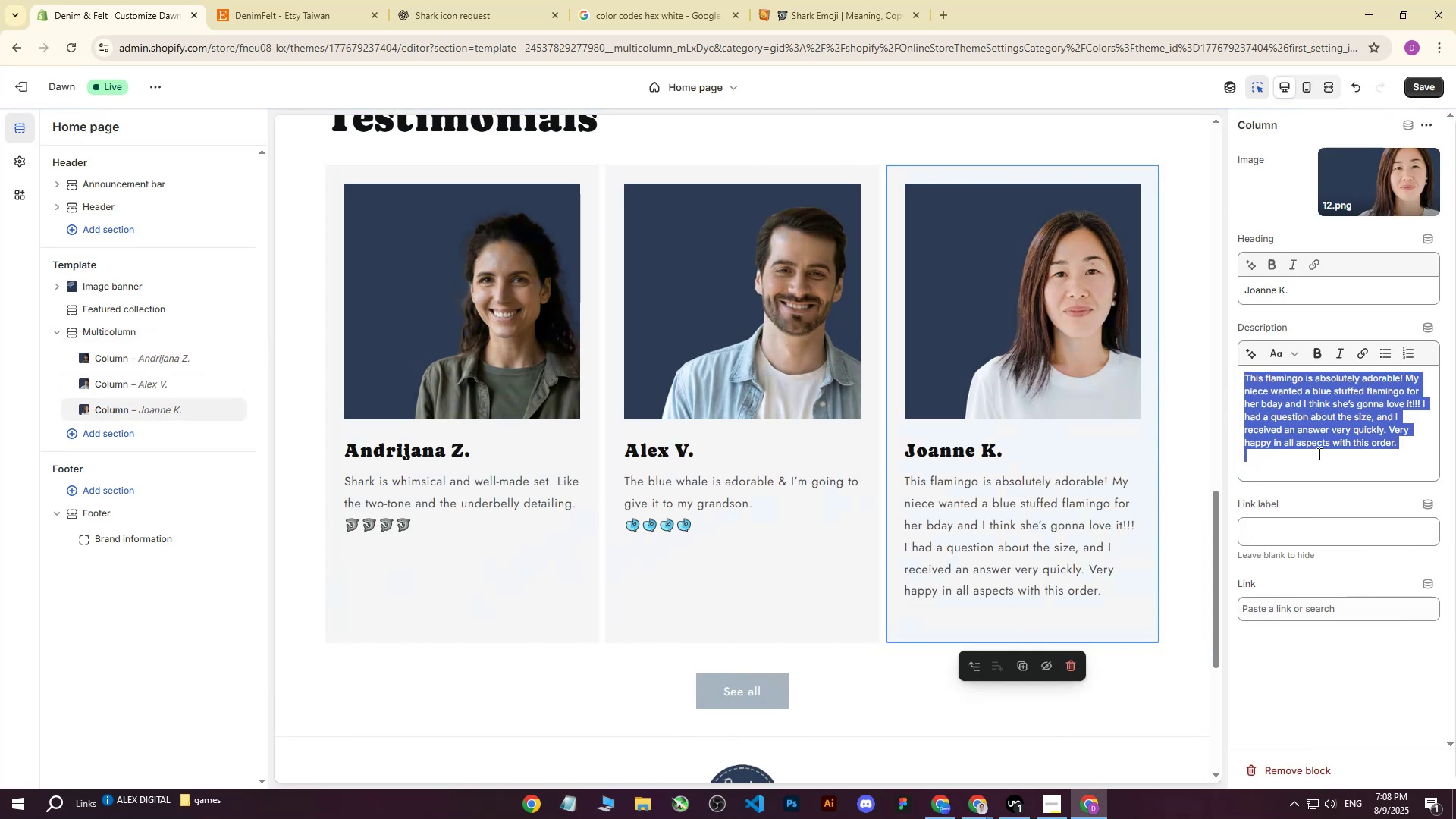 
left_click([1329, 450])
 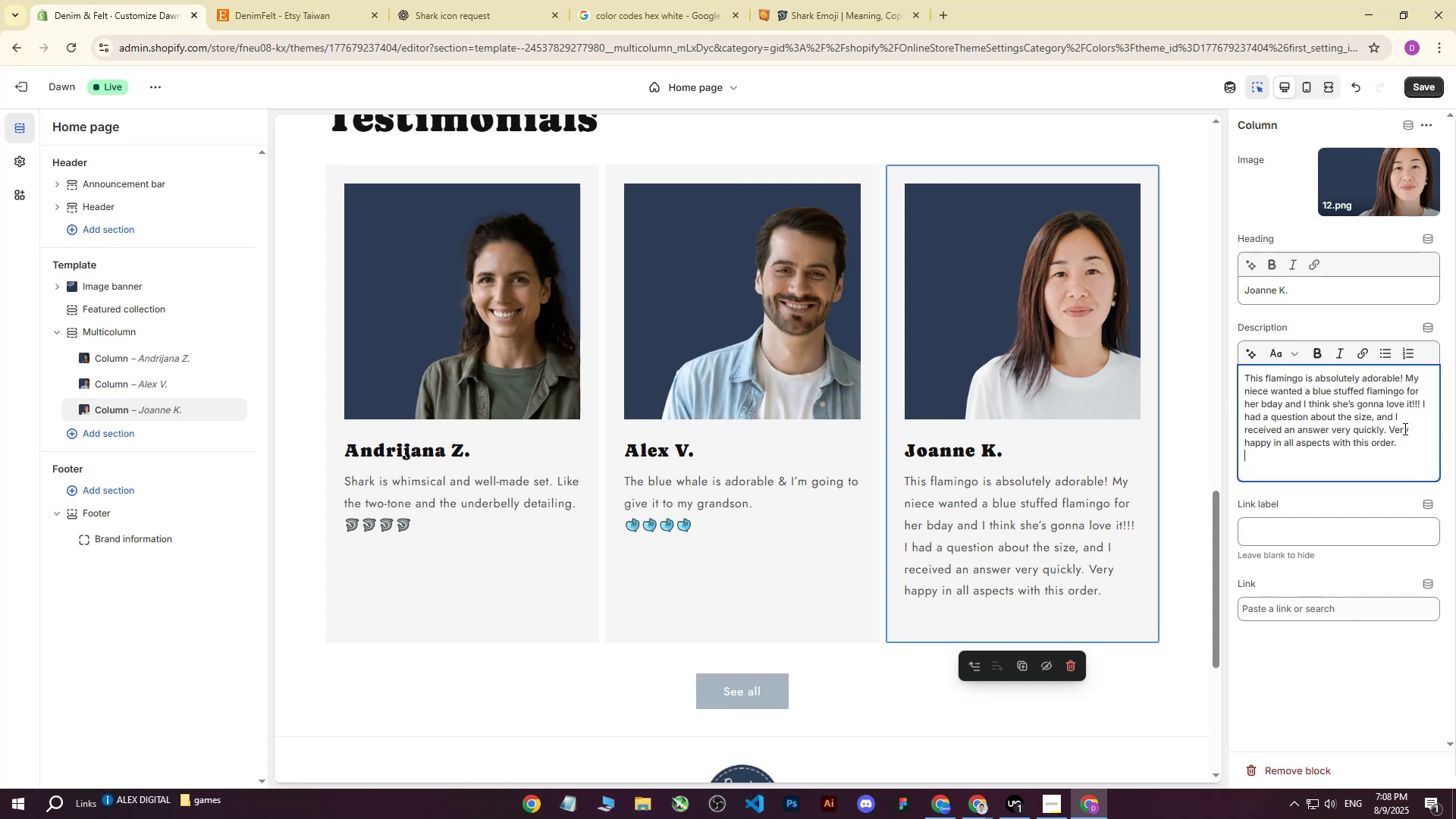 
left_click_drag(start_coordinate=[1404, 445], to_coordinate=[1389, 432])
 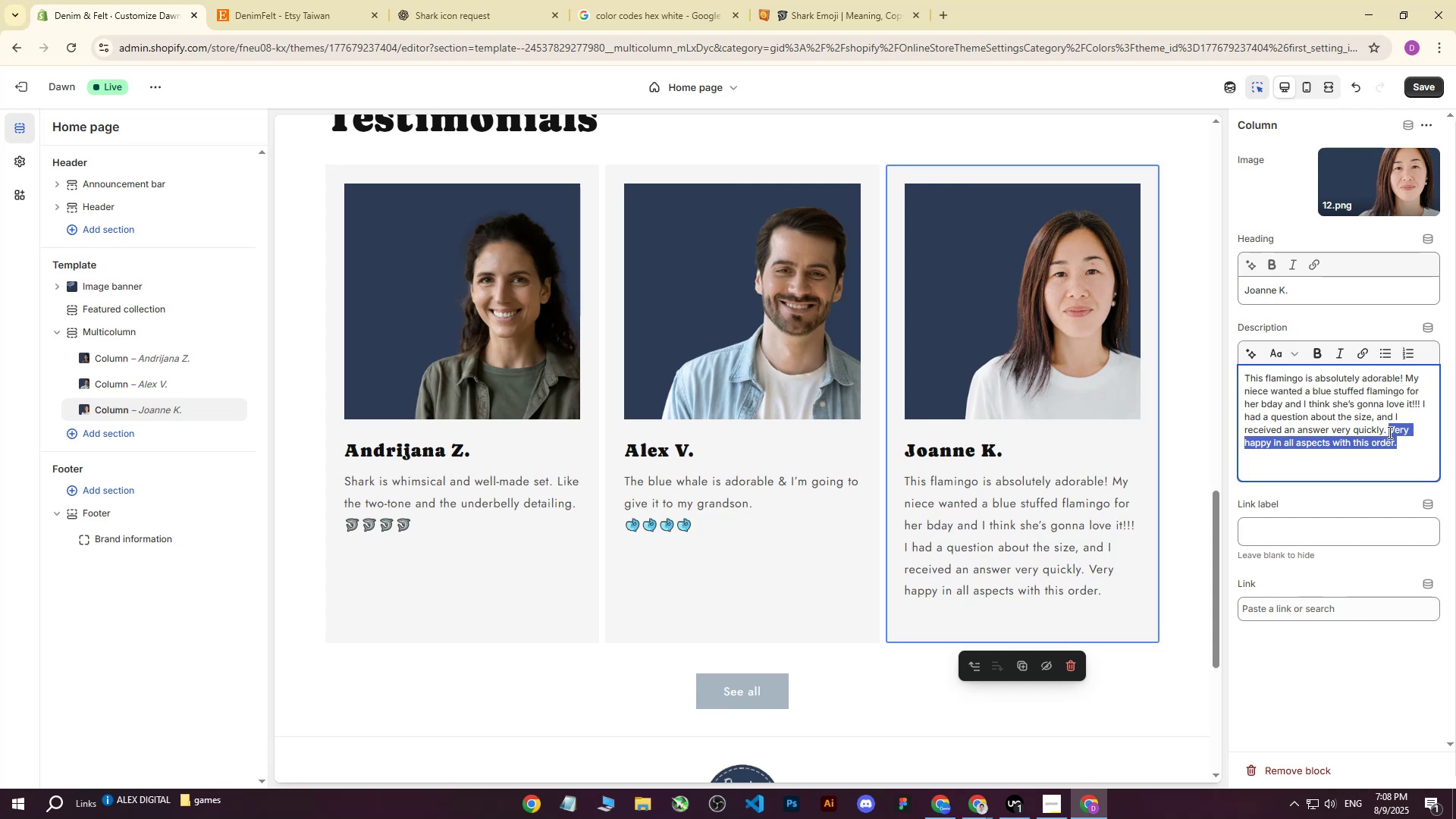 
key(Backspace)
 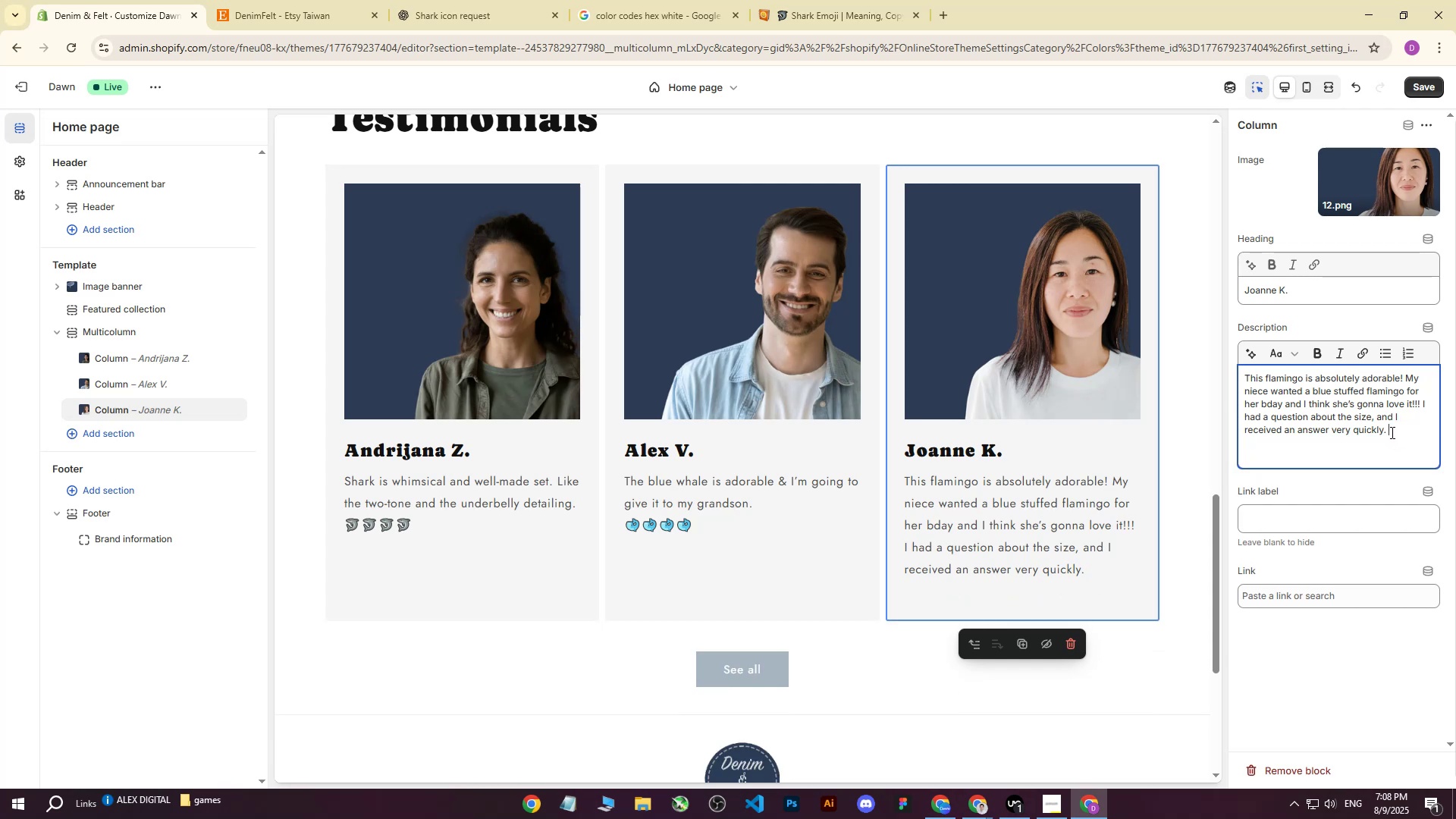 
key(Enter)
 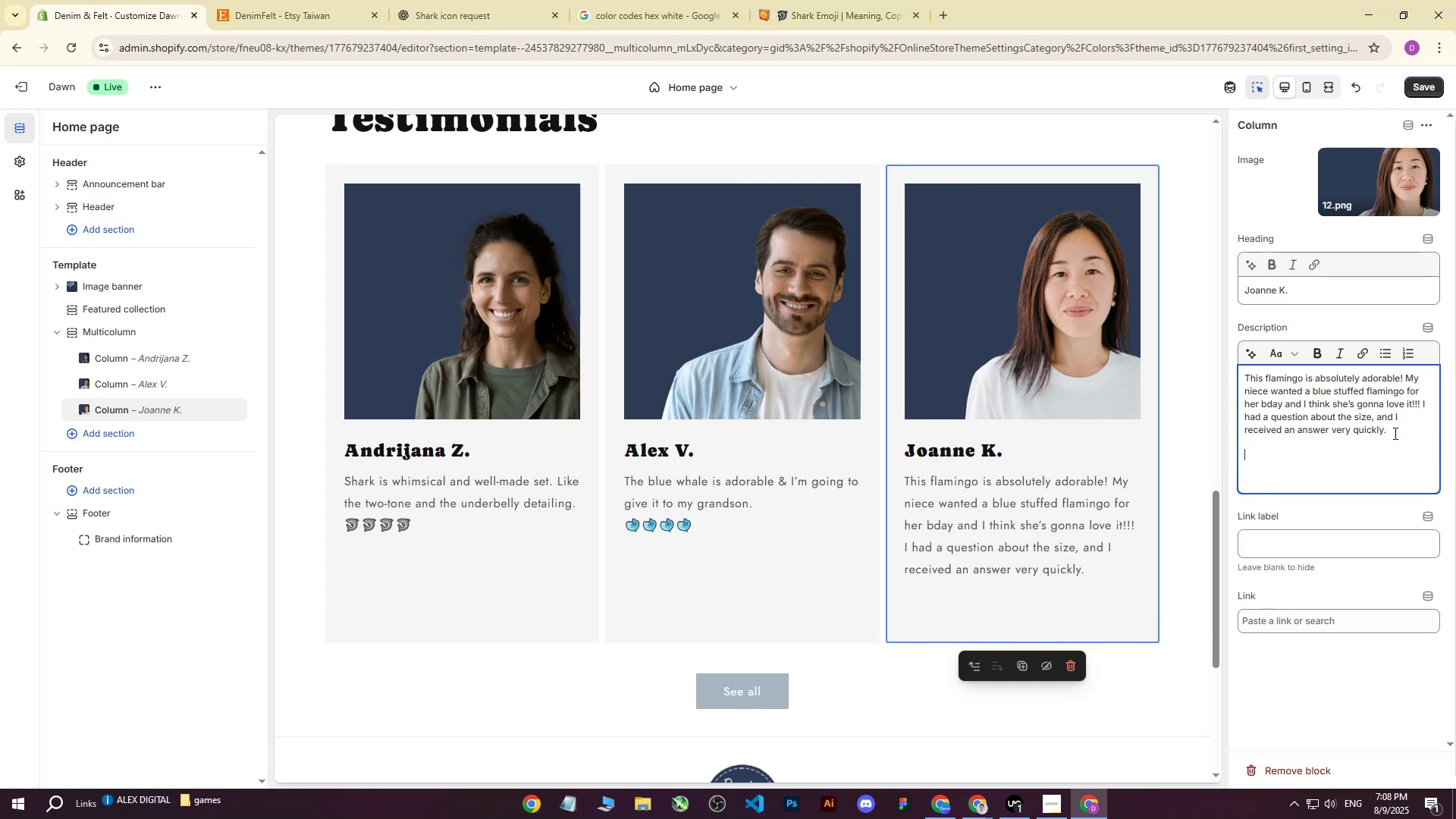 
key(Control+Z)
 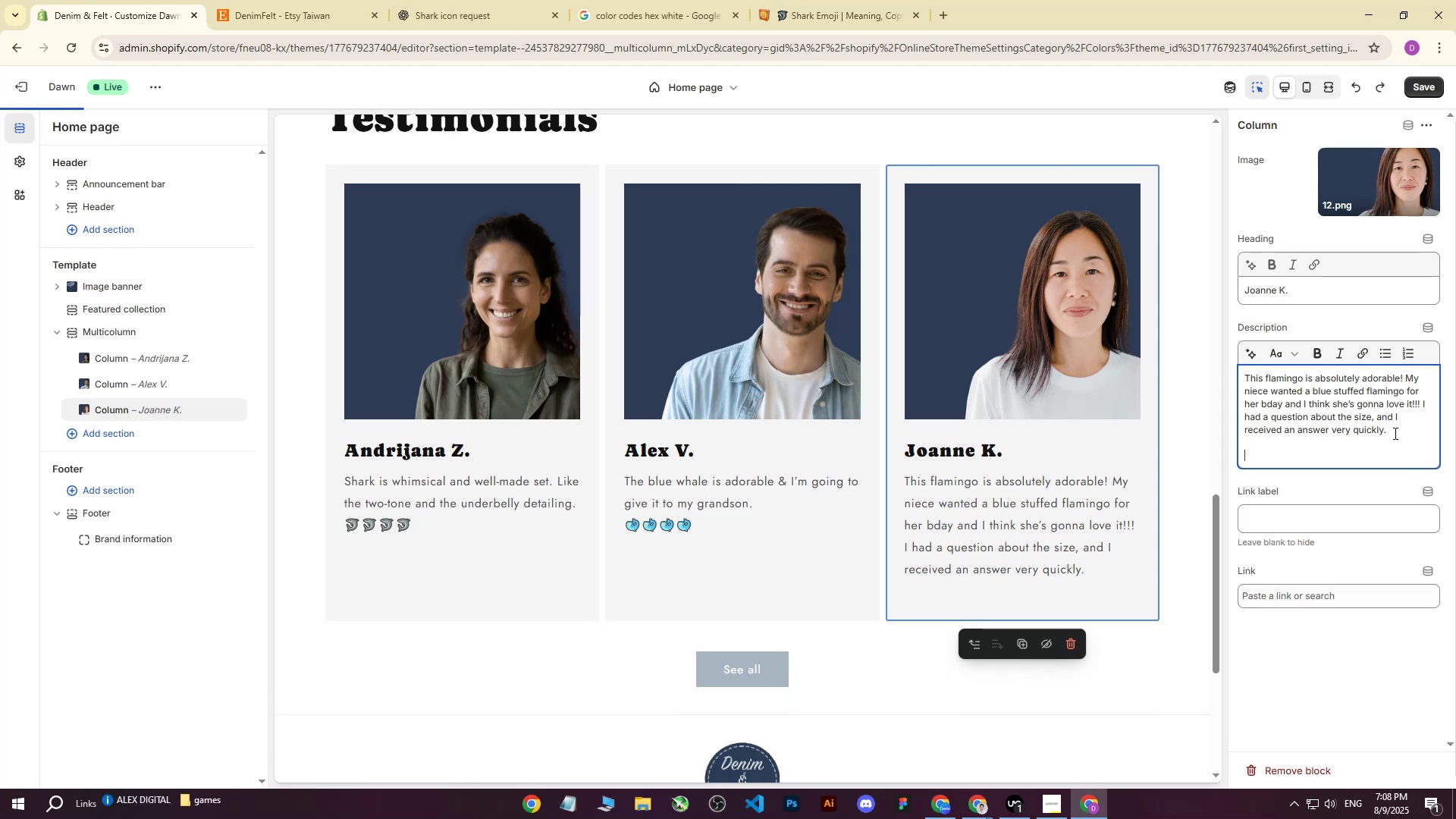 
key(Control+Z)
 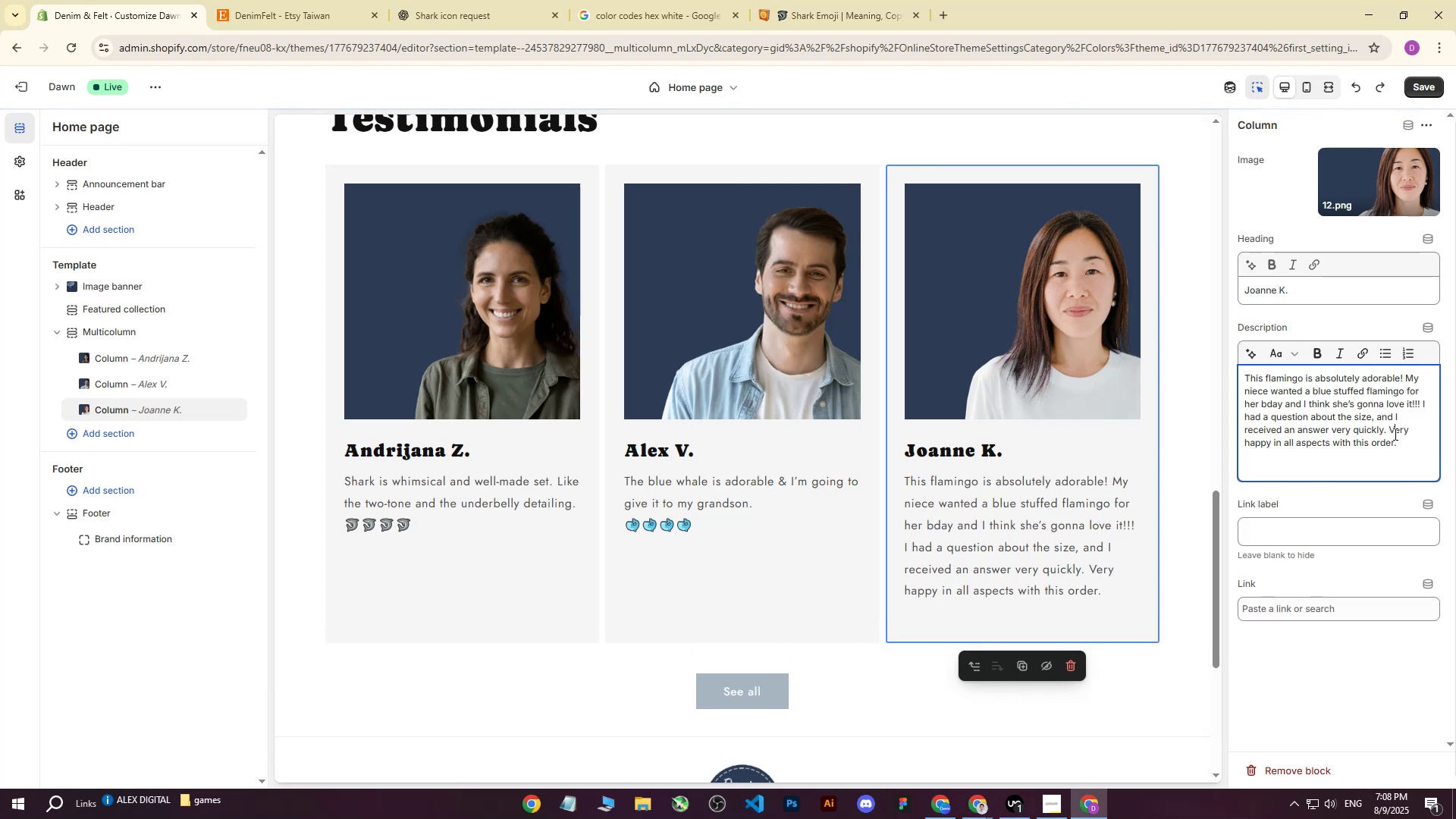 
left_click([1387, 432])
 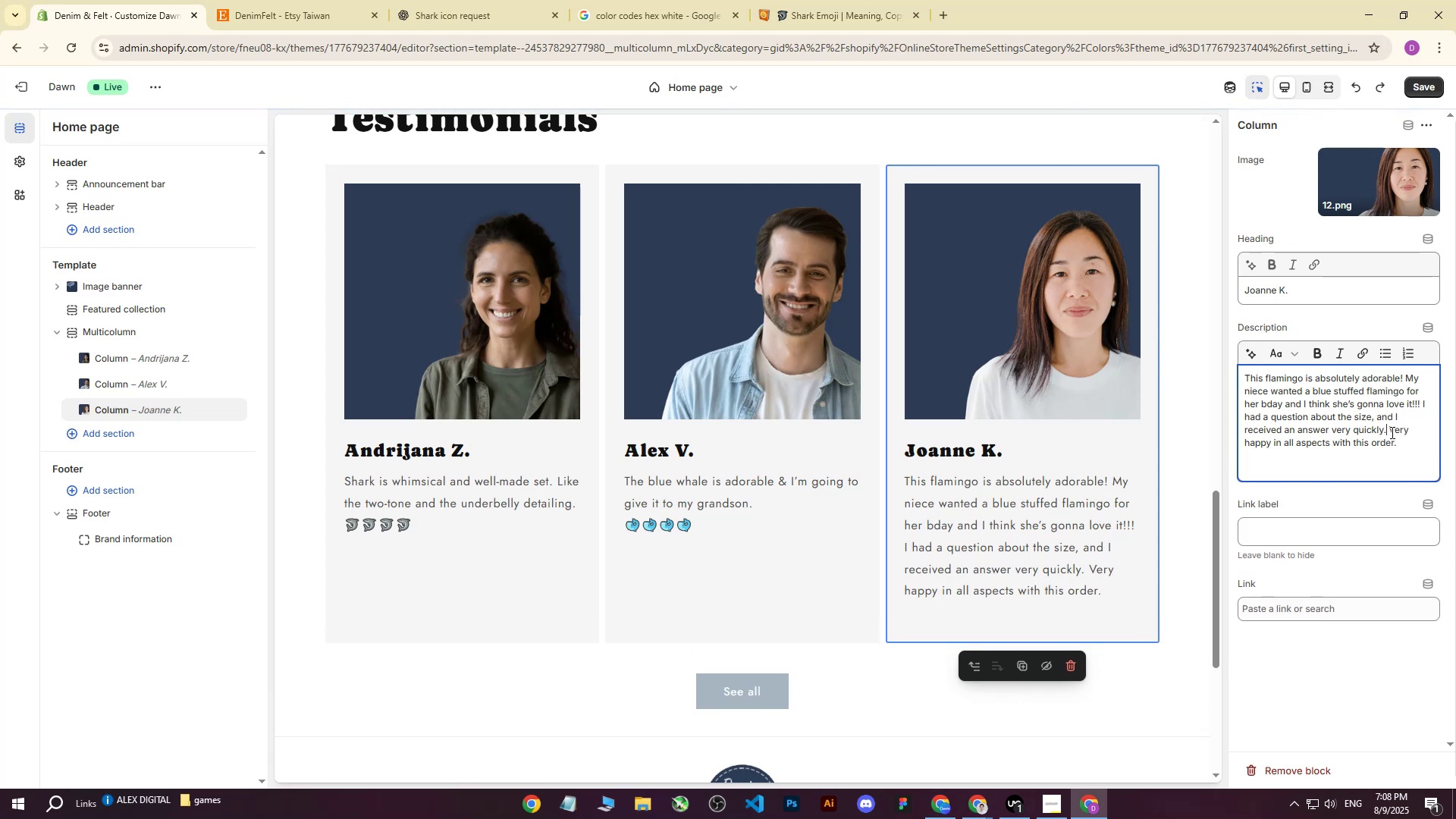 
left_click_drag(start_coordinate=[1391, 432], to_coordinate=[1422, 406])
 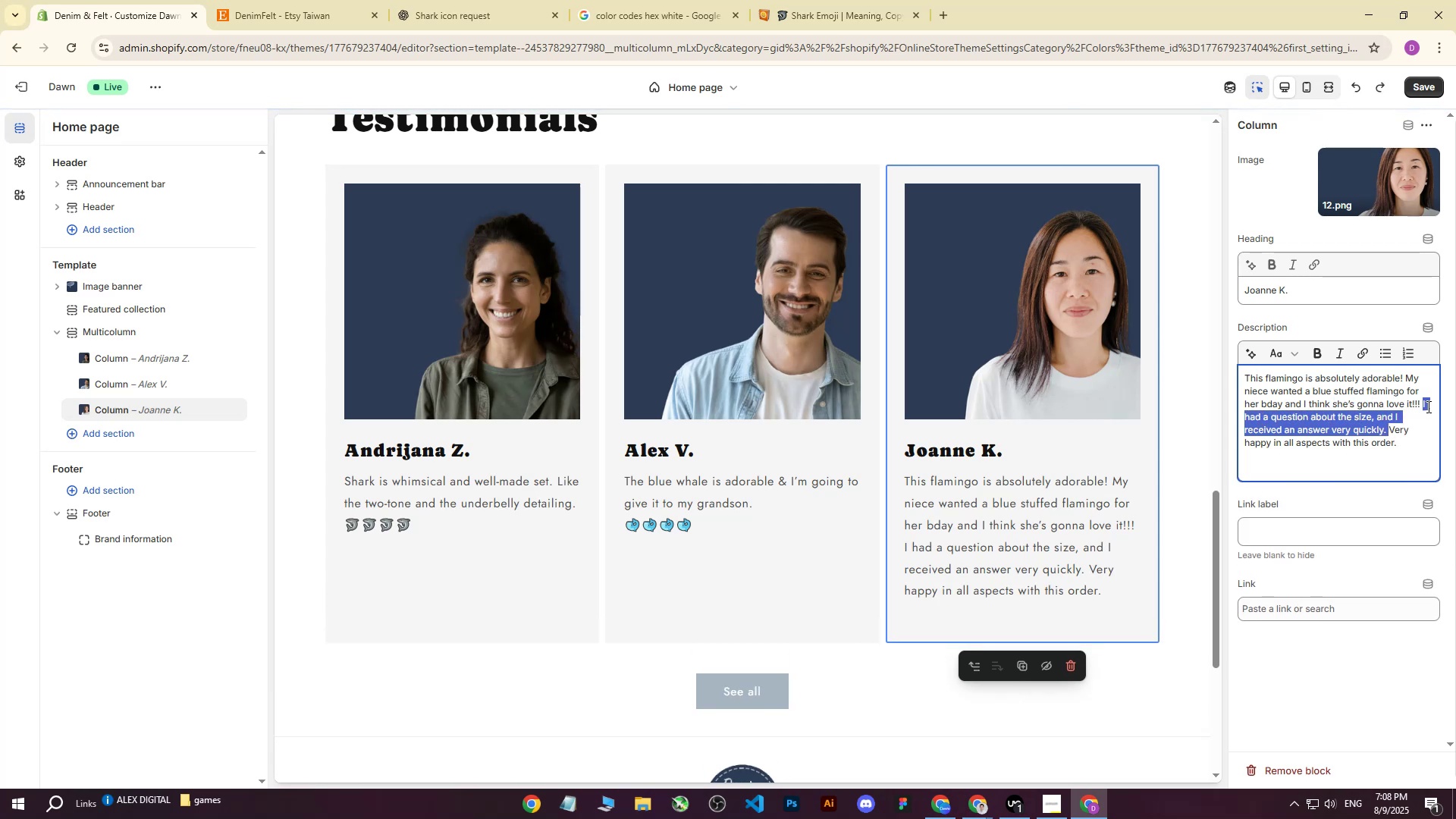 
key(Backspace)
 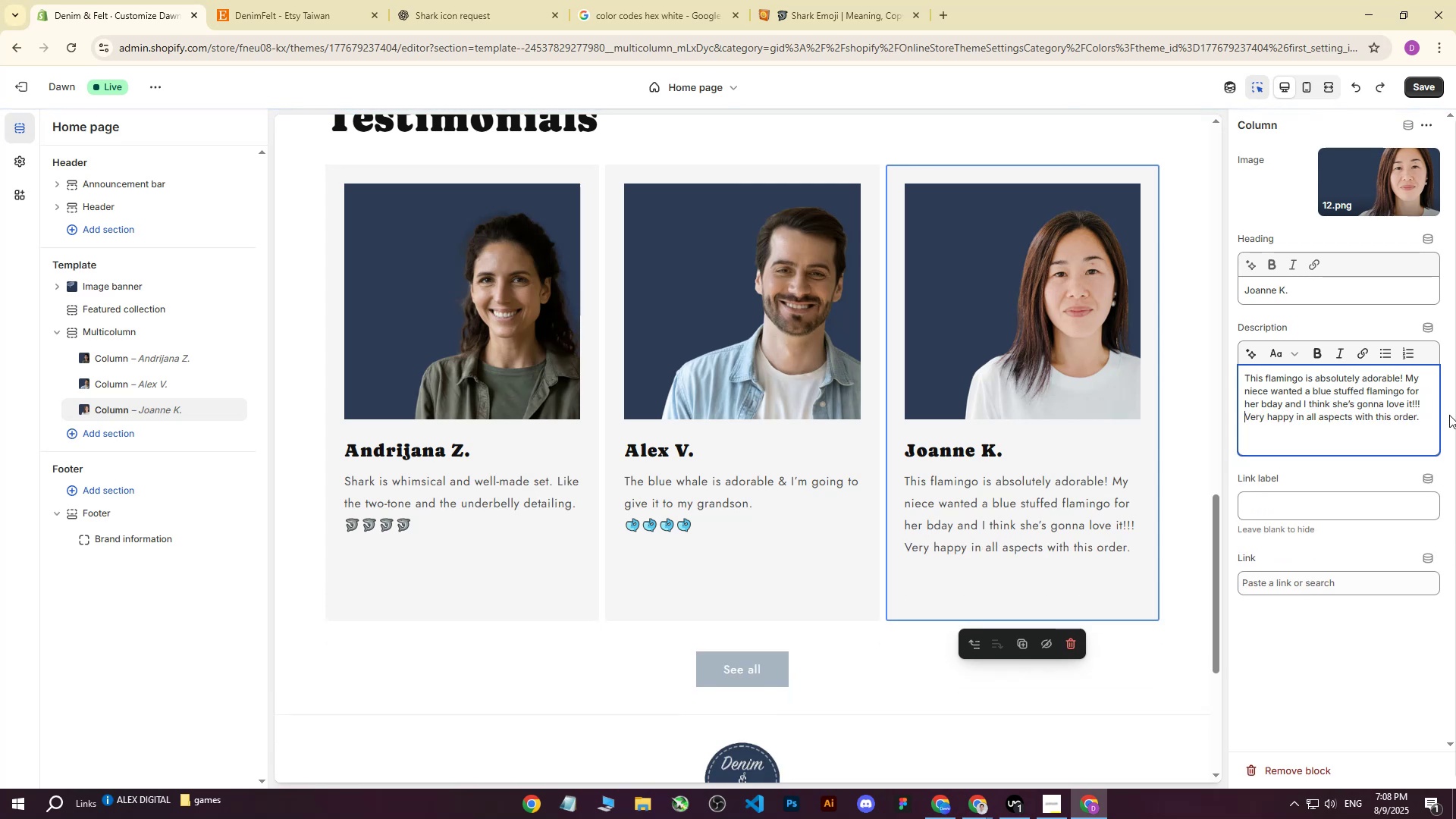 
key(Backspace)
 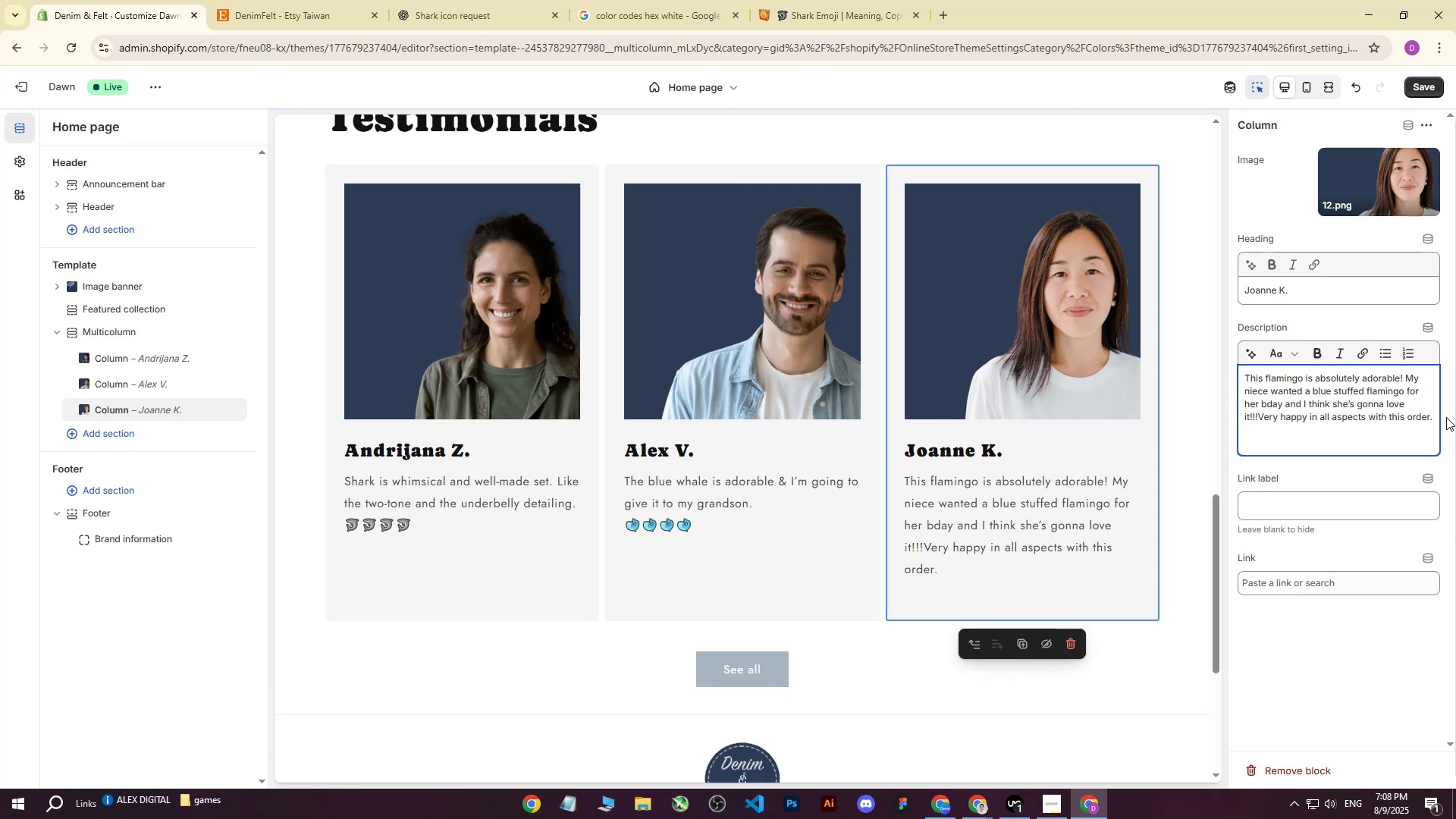 
key(Space)
 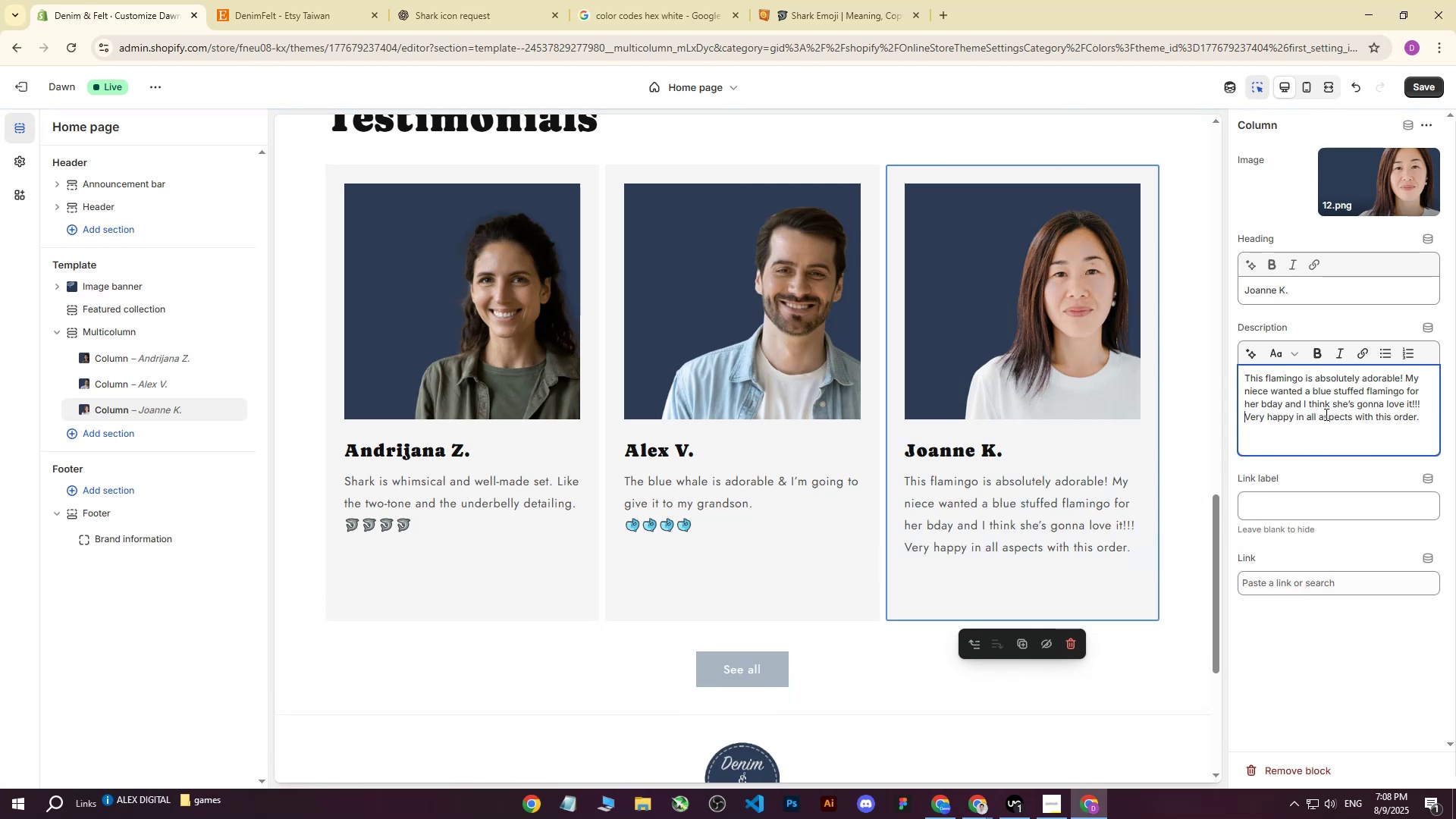 
left_click([1422, 420])
 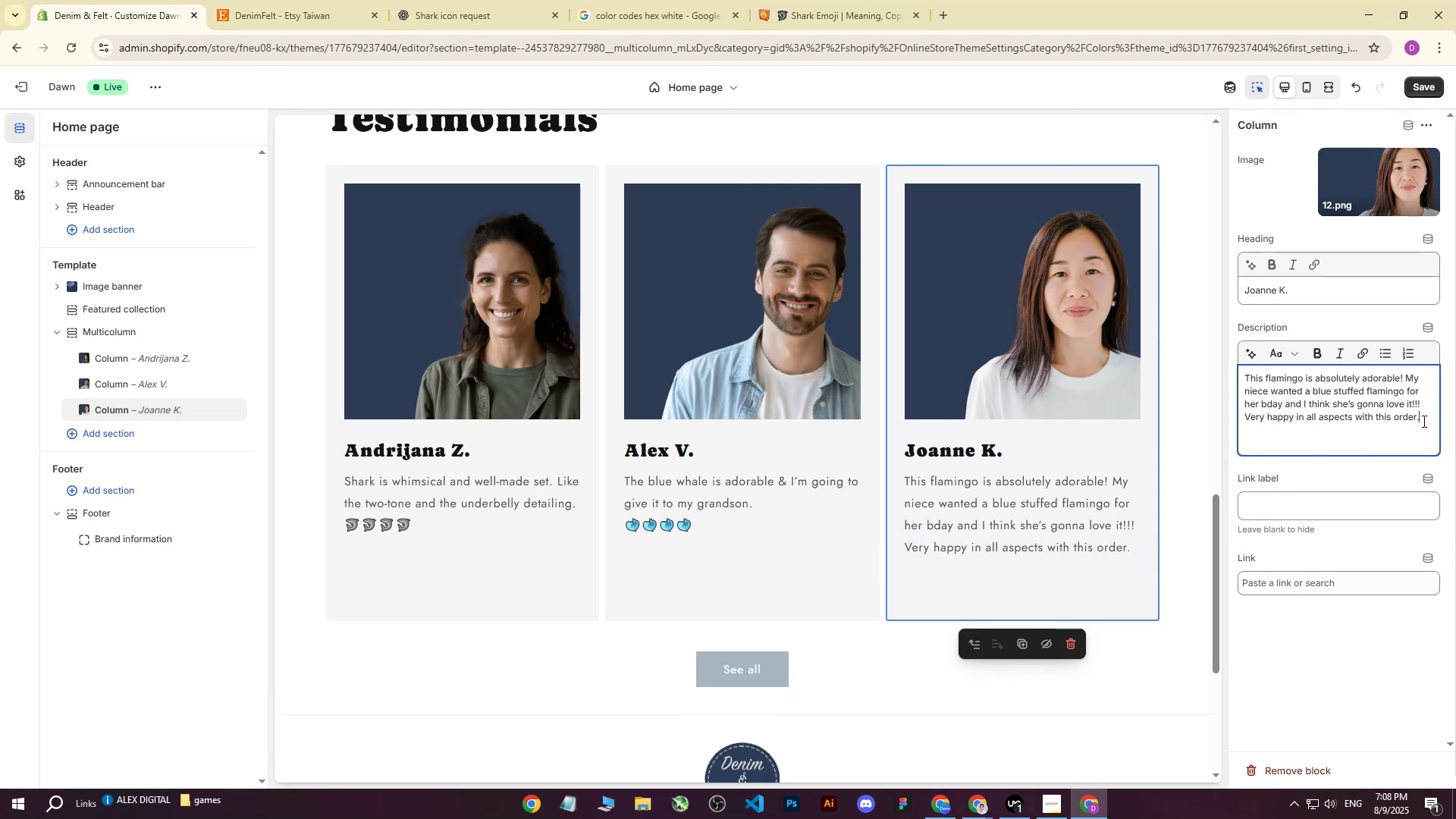 
key(Enter)
 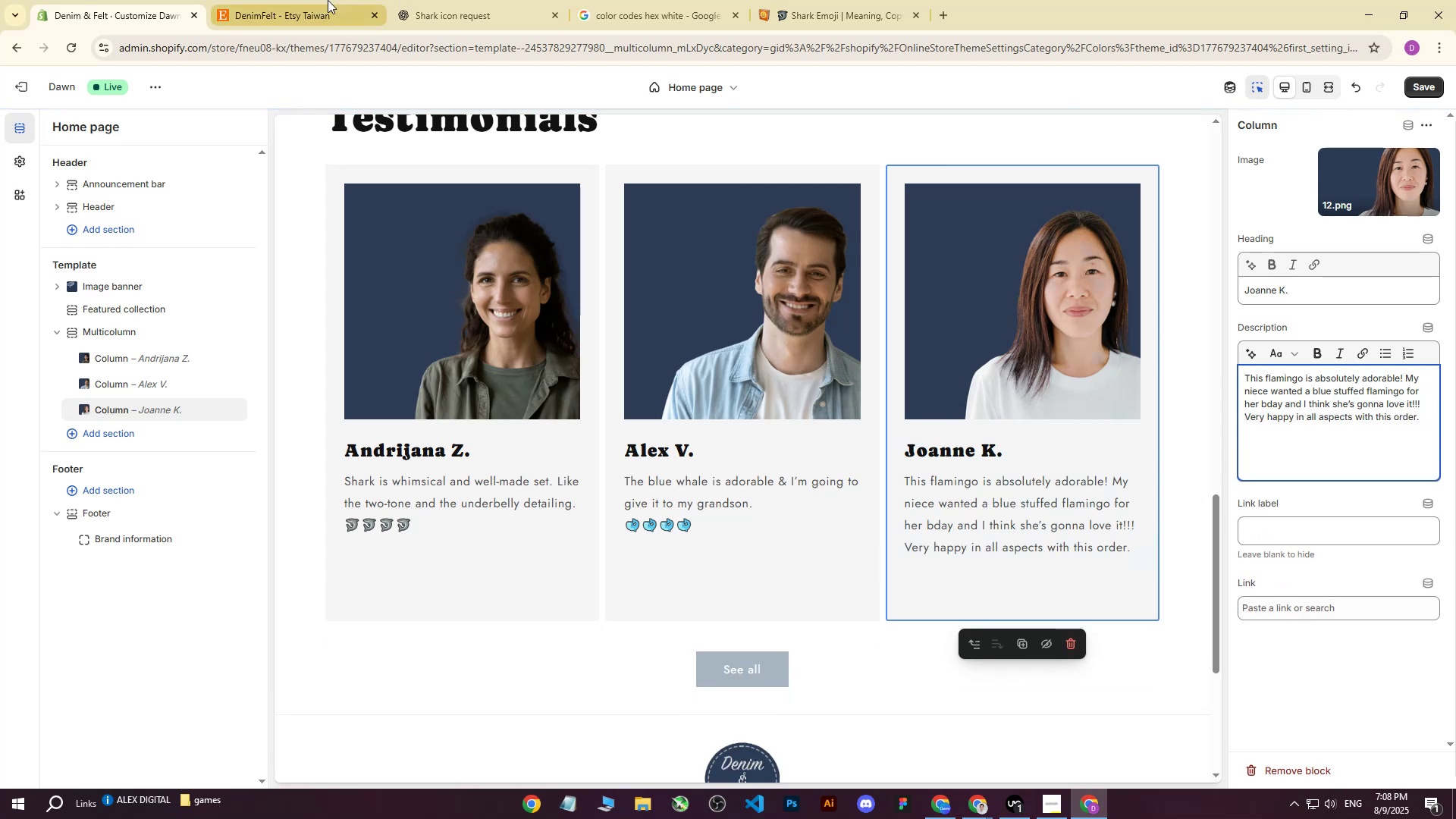 
left_click([423, 0])
 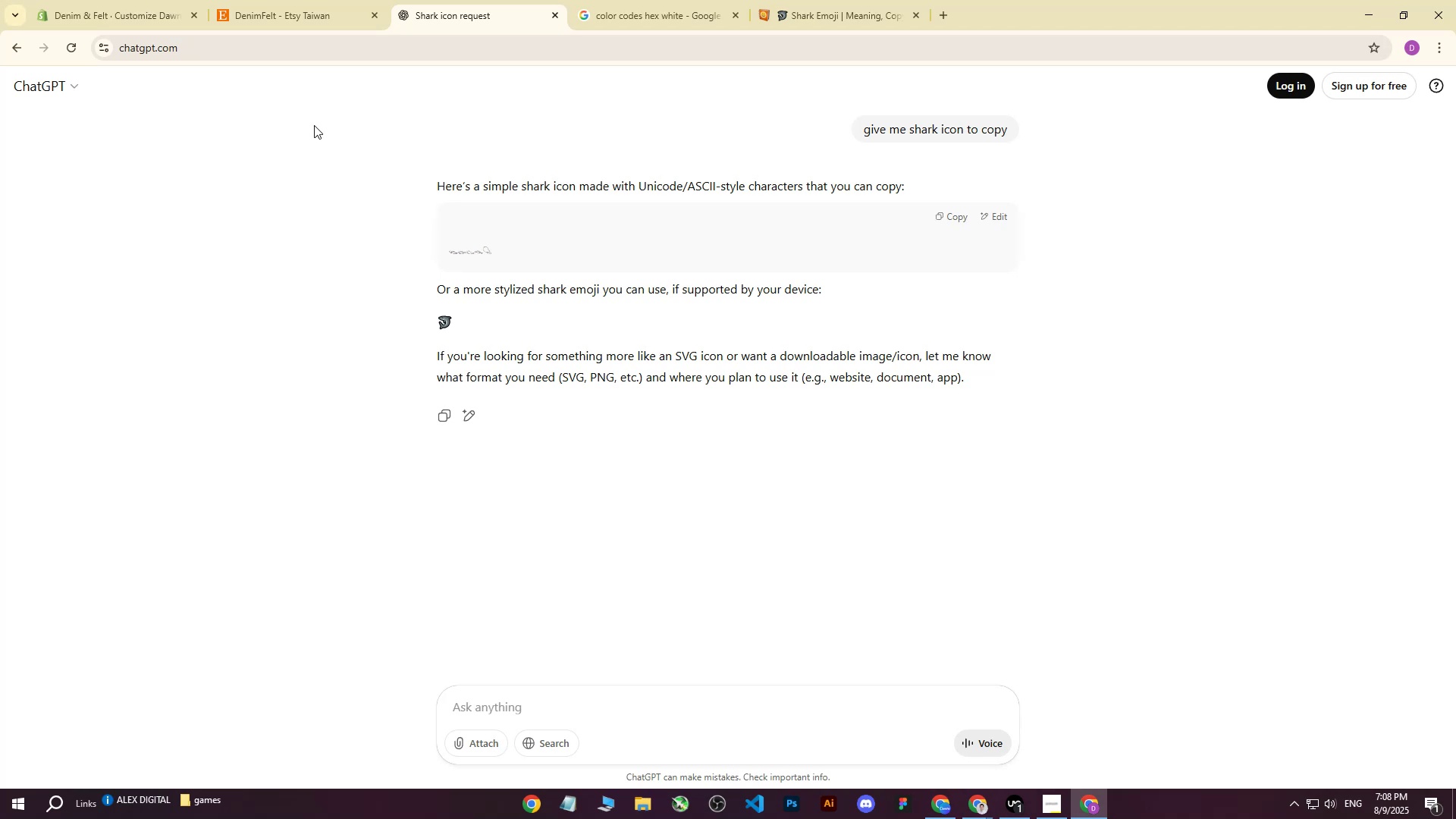 
left_click([273, 0])
 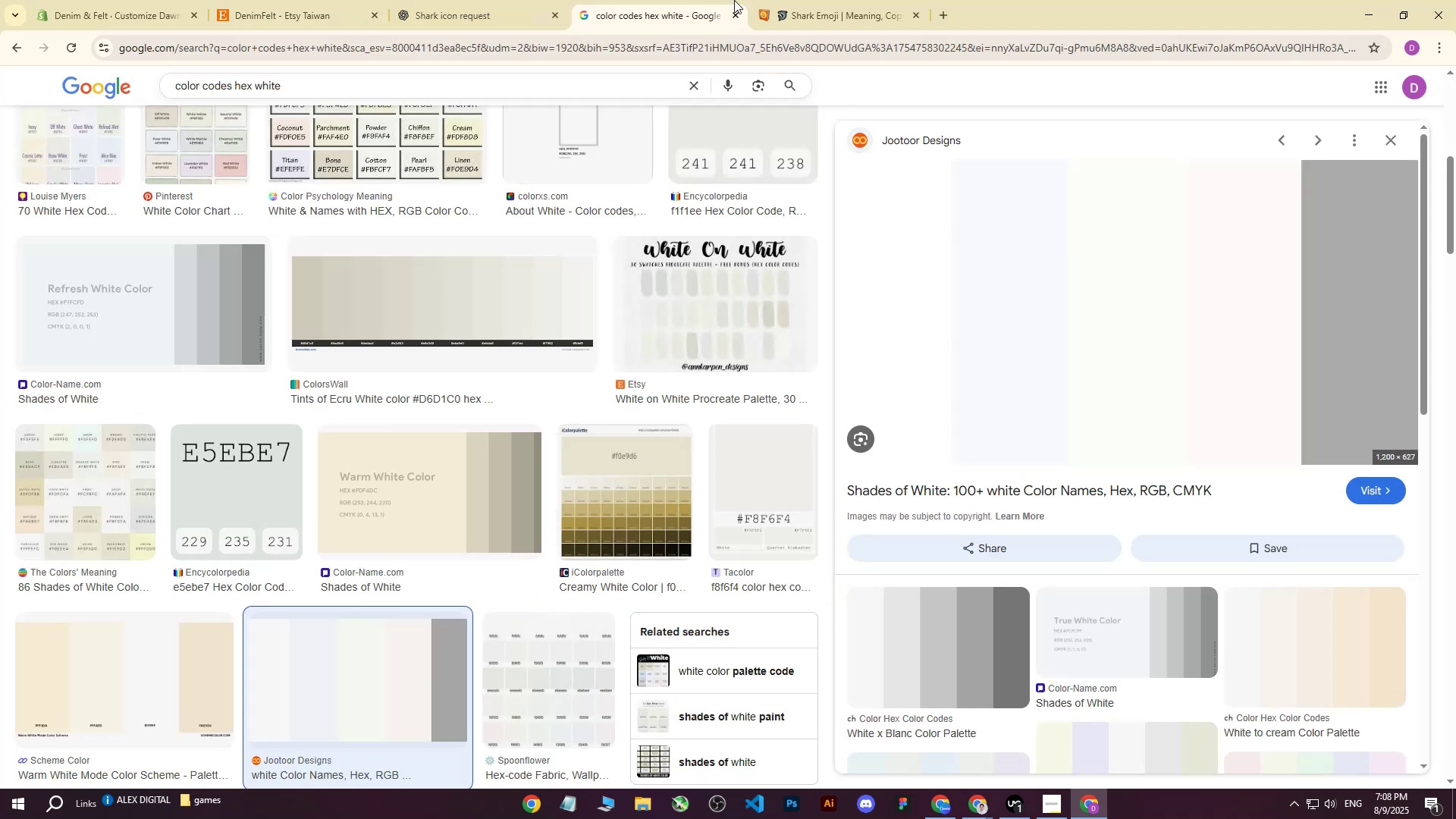 
double_click([829, 0])
 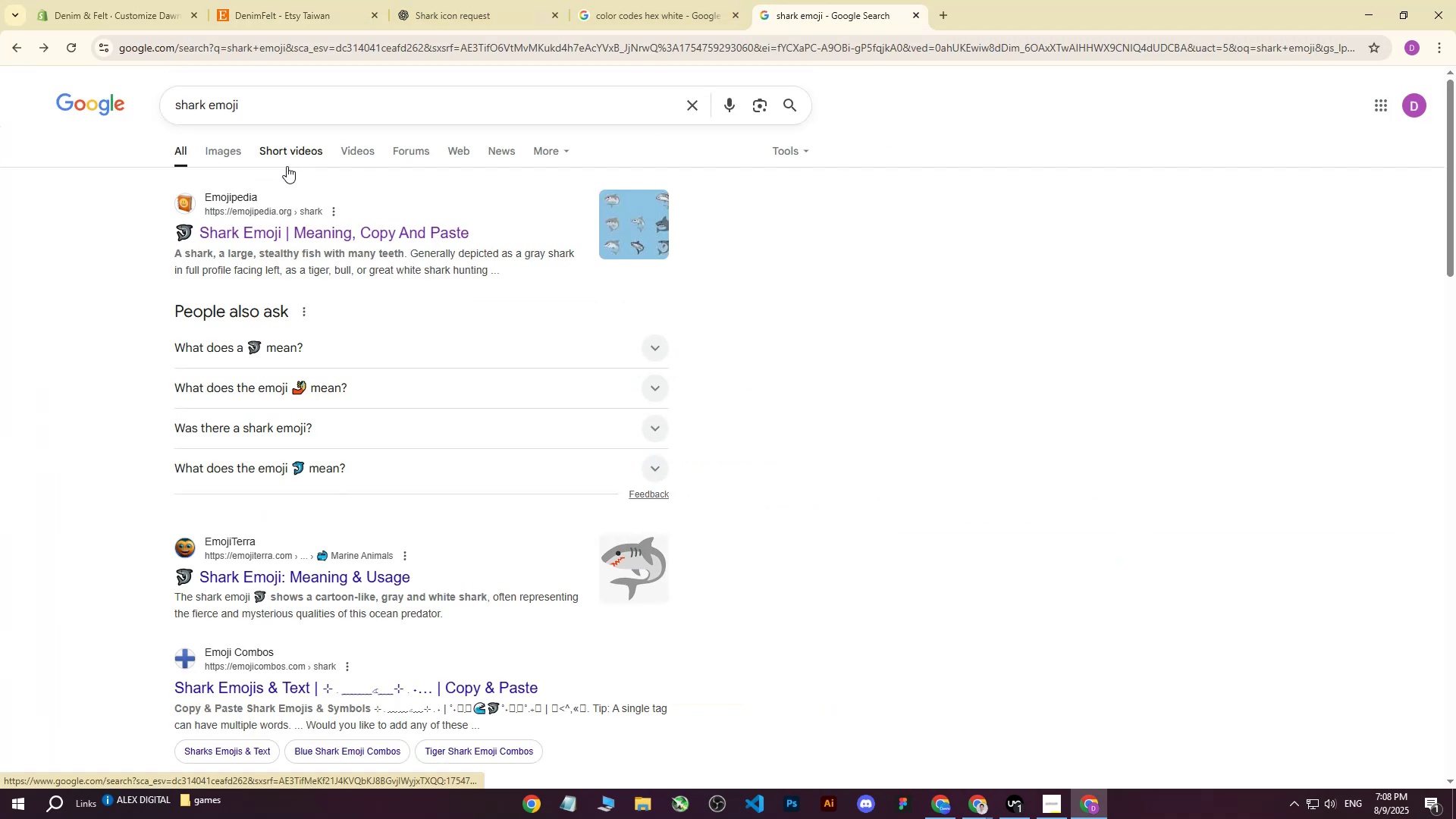 
left_click_drag(start_coordinate=[347, 108], to_coordinate=[111, 111])
 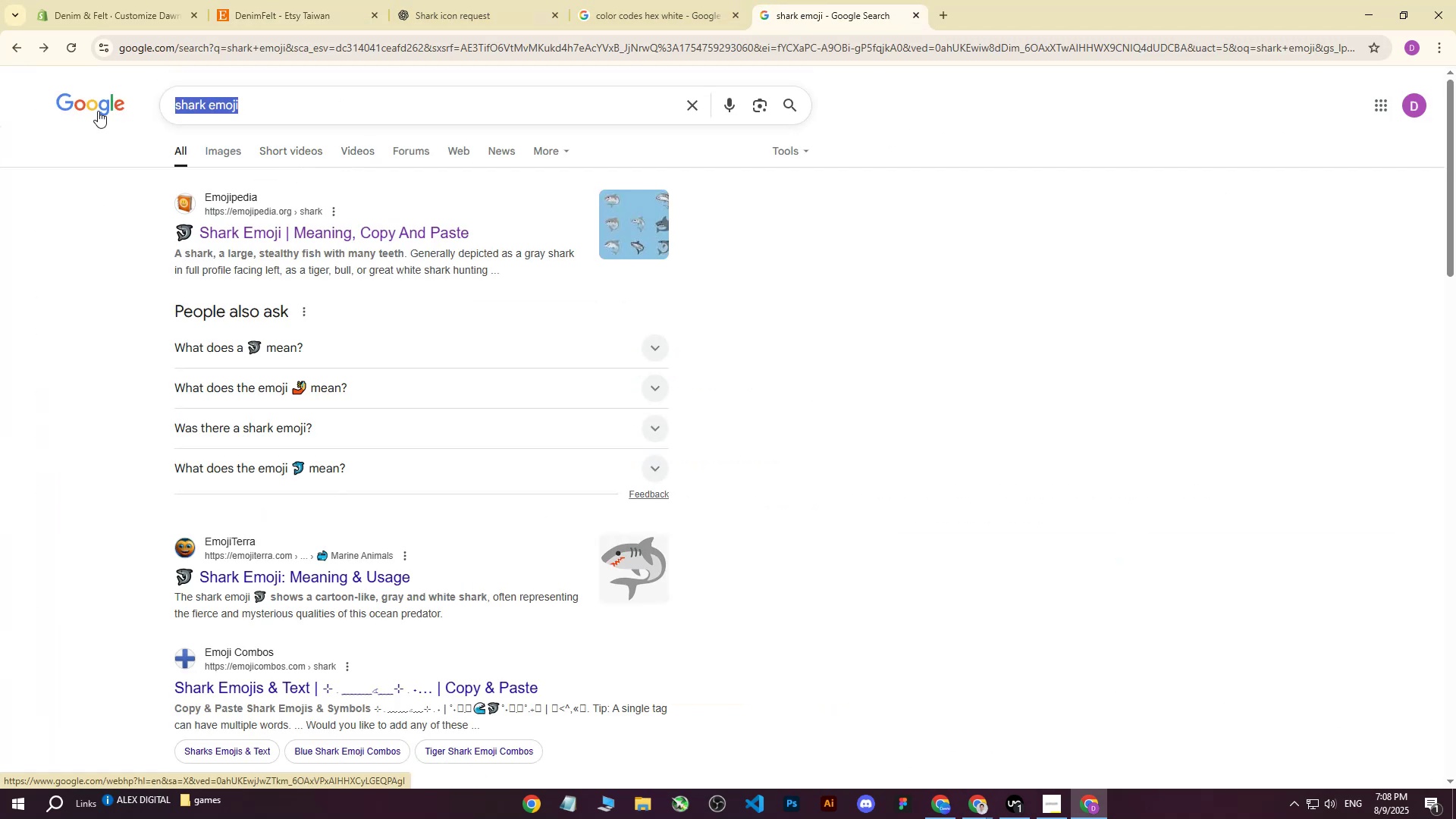 
type(flamingo emoji)
 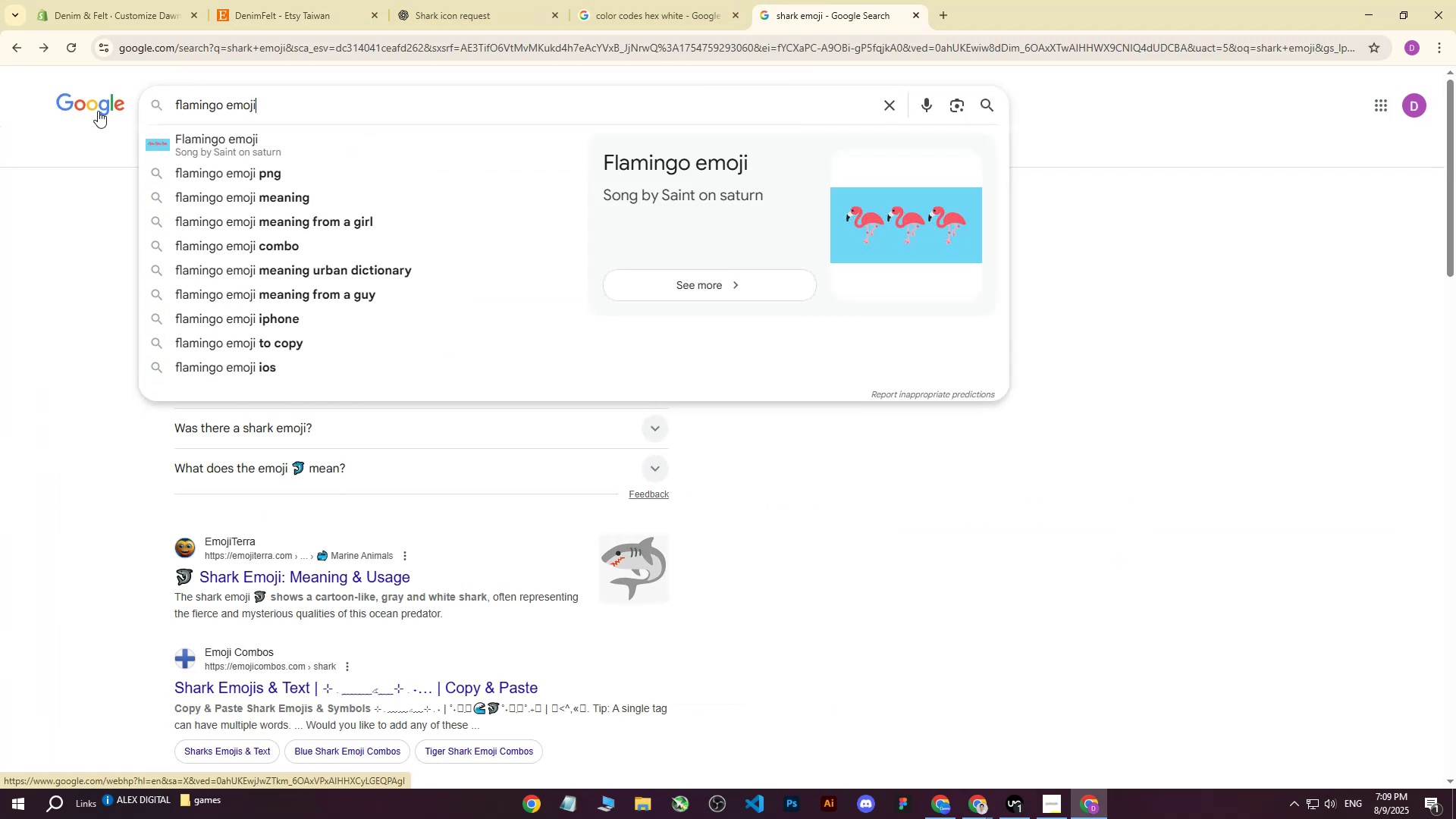 
key(Enter)
 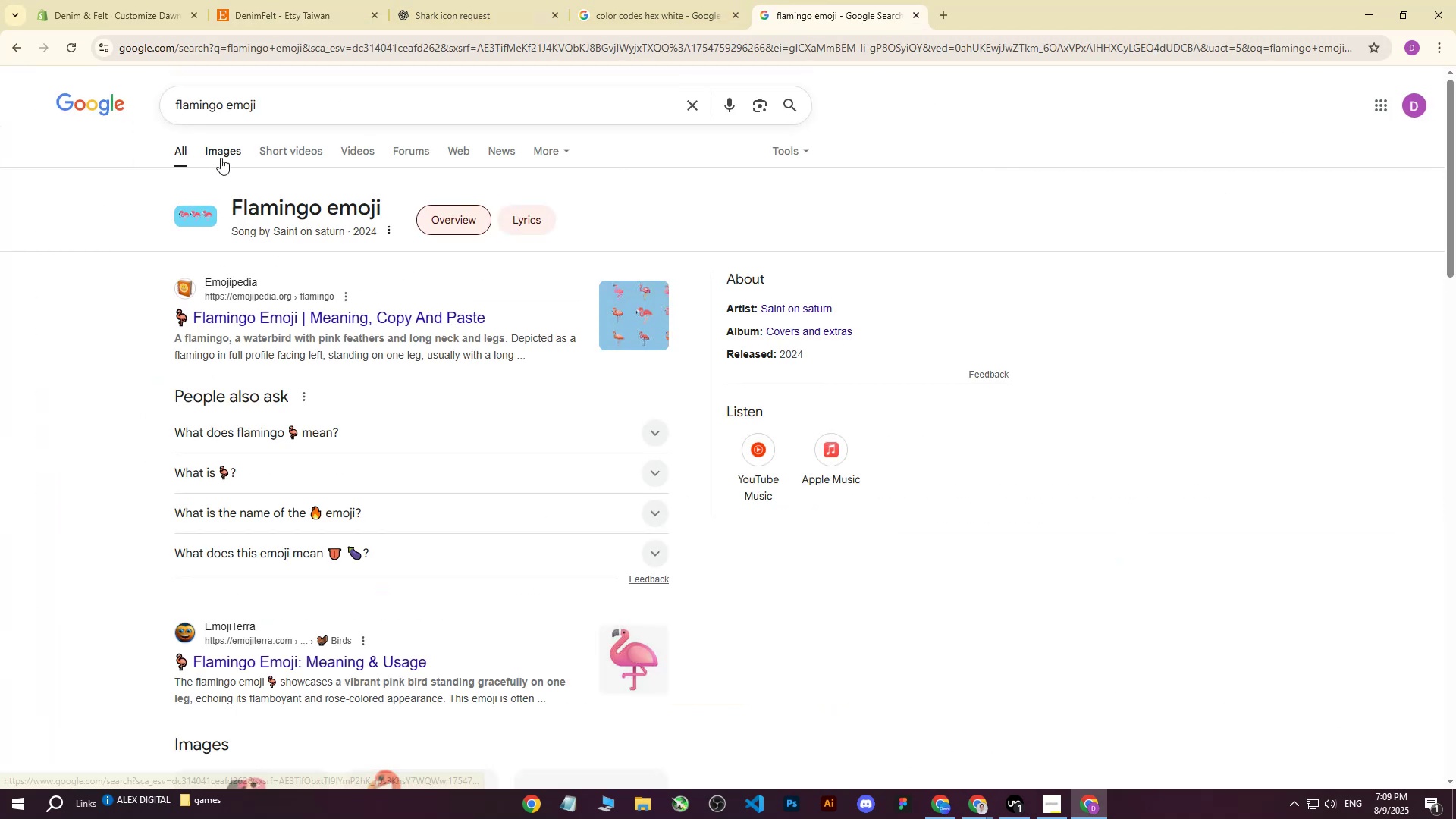 
left_click([252, 320])
 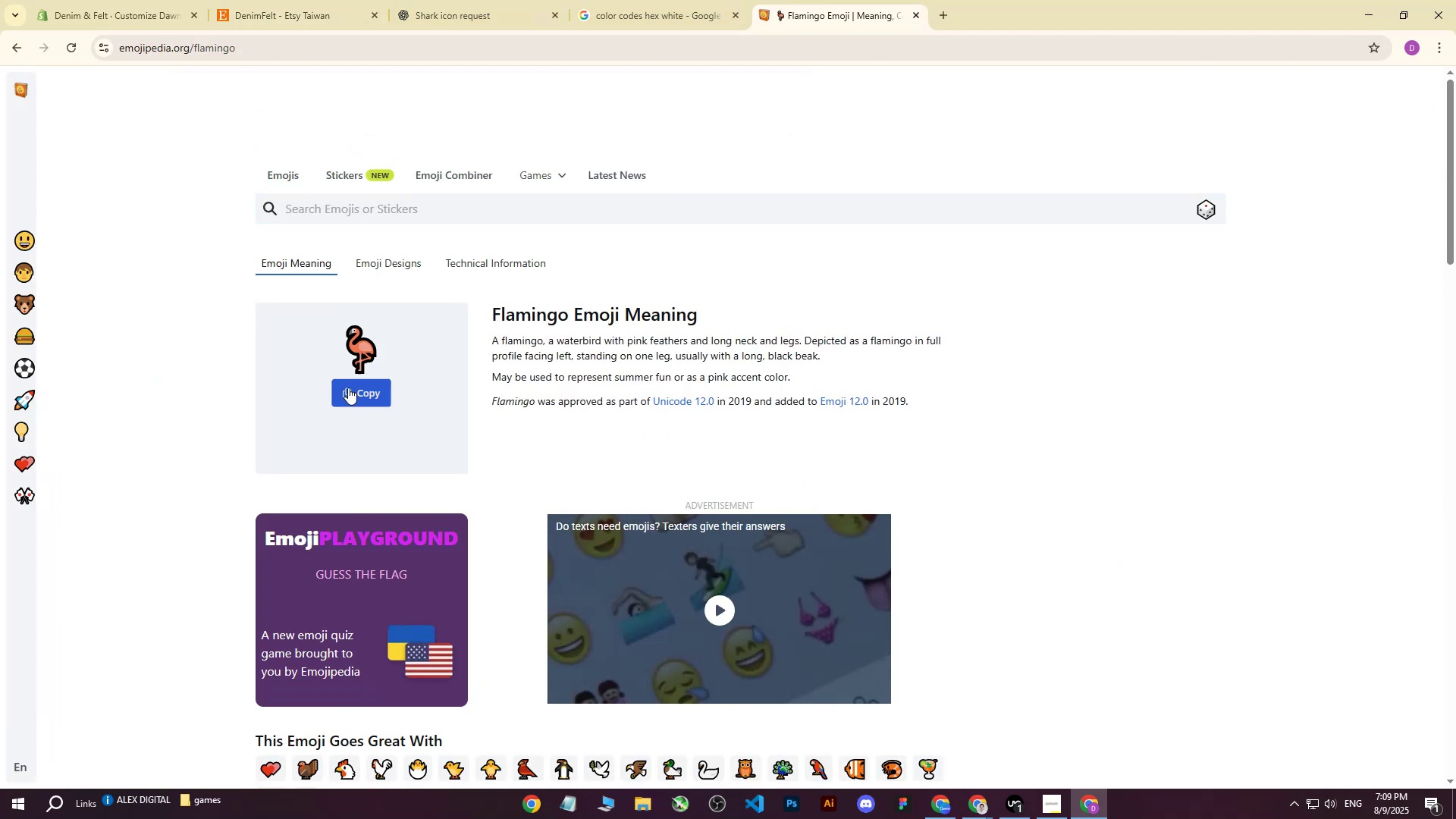 
double_click([149, 0])
 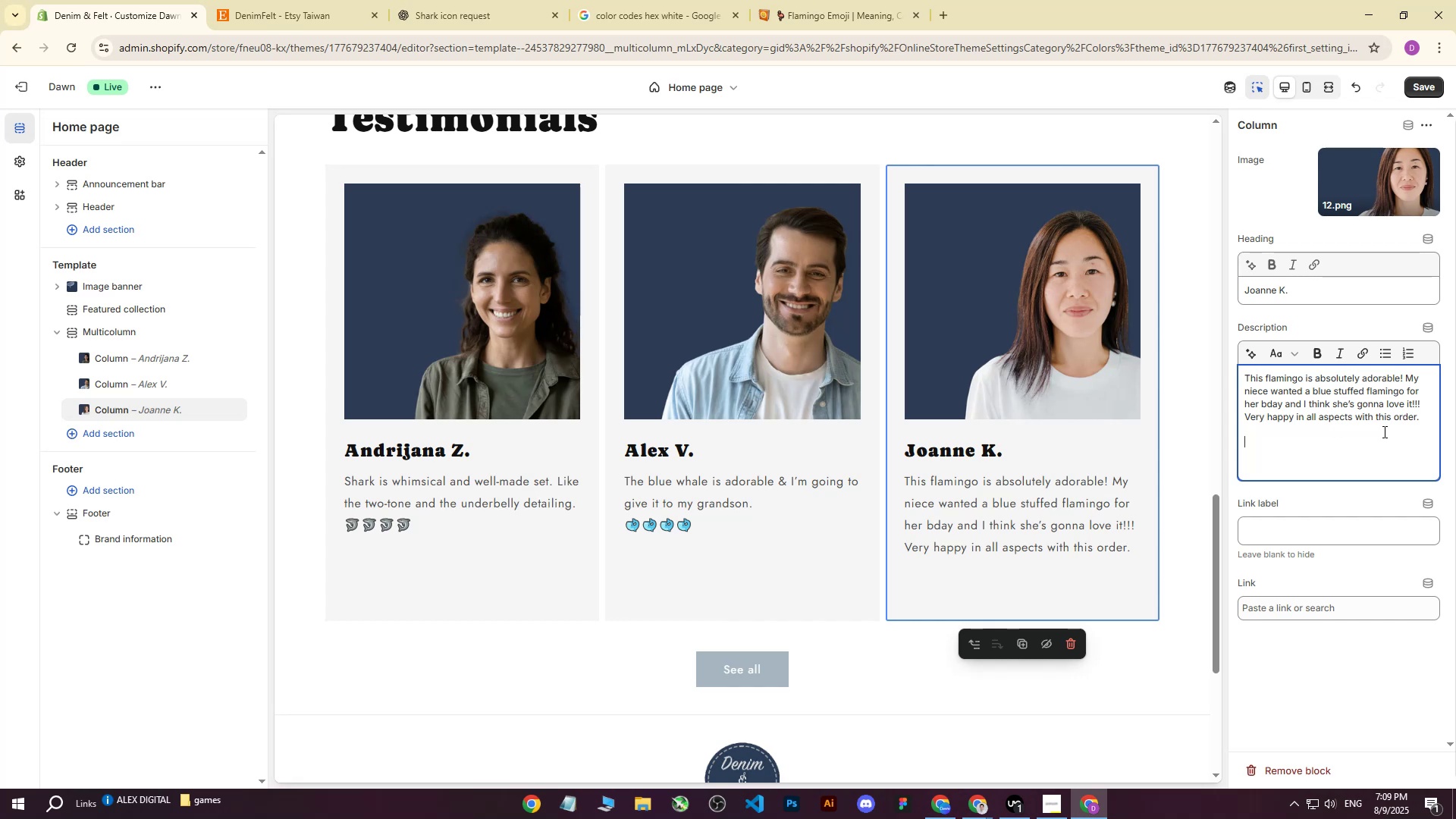 
left_click([1423, 422])
 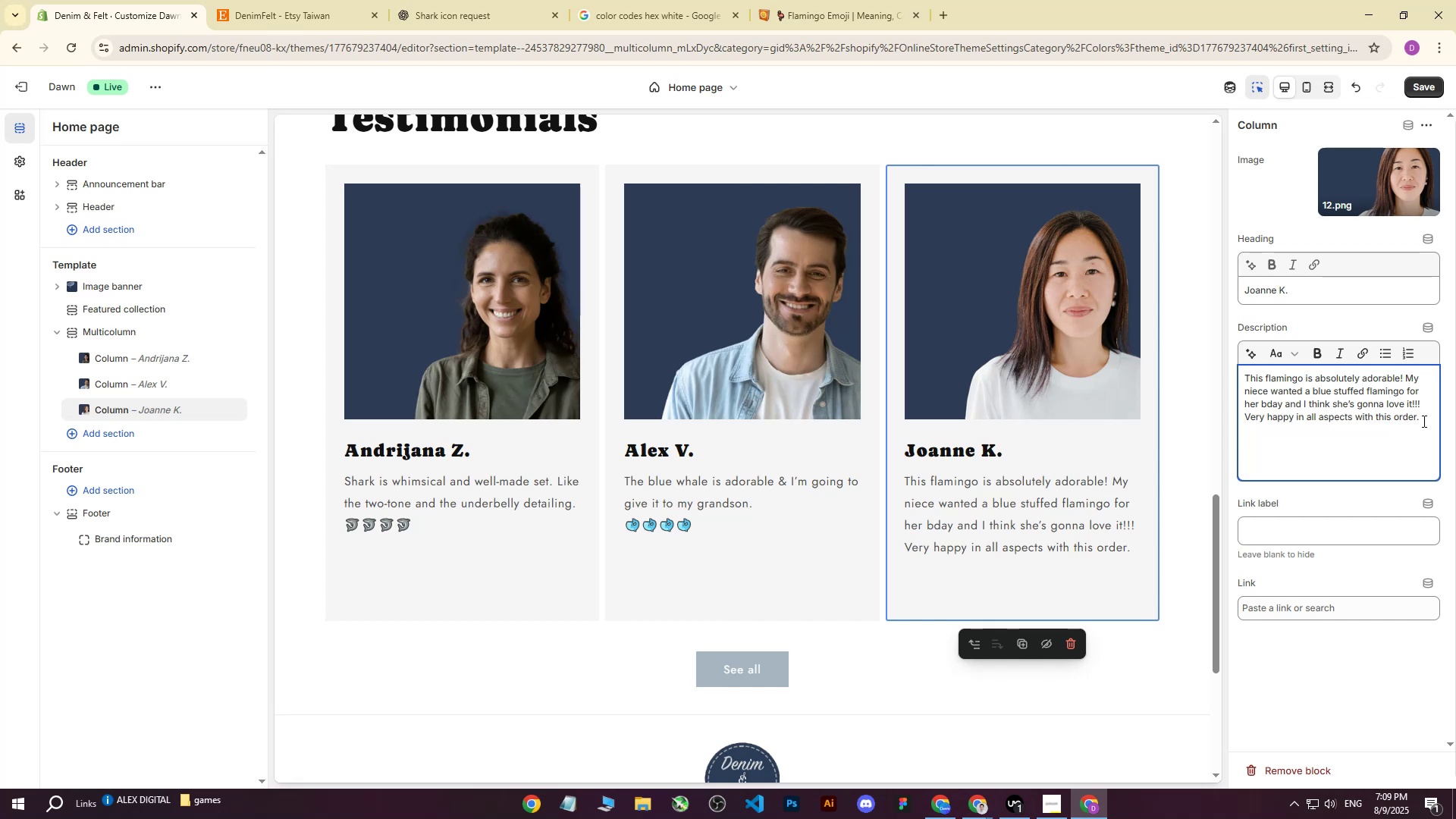 
key(Enter)
 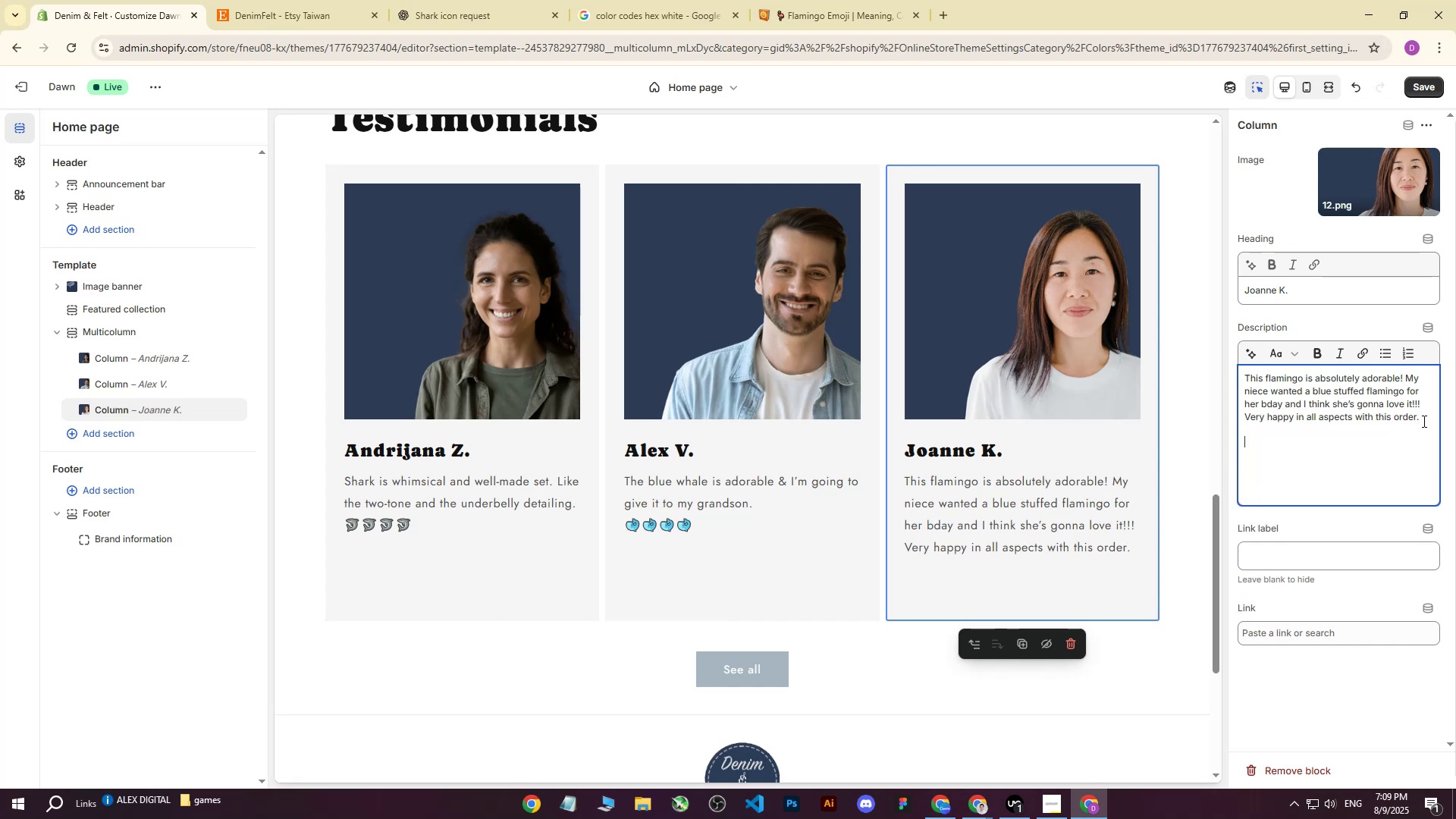 
key(Control+V)
 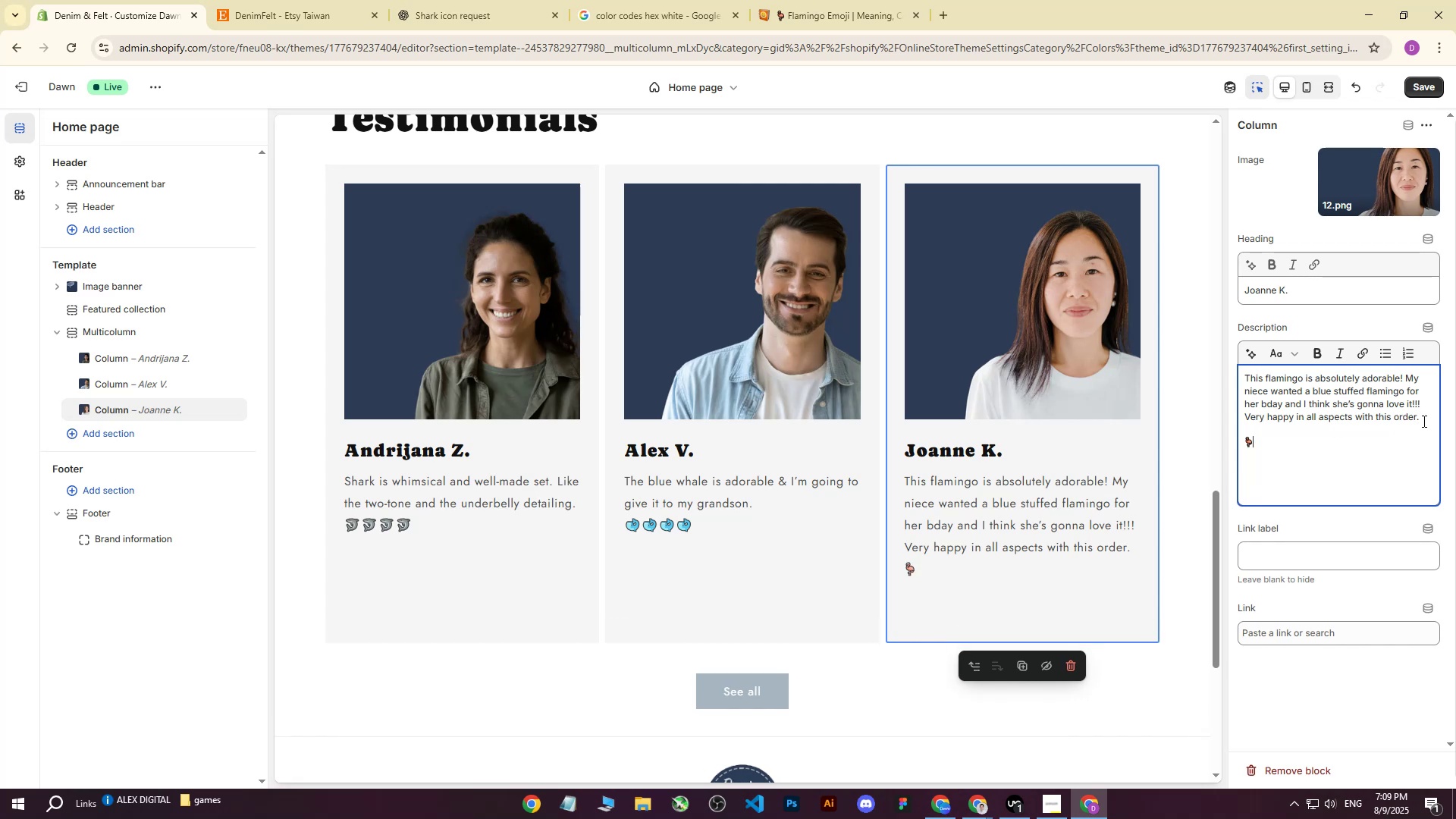 
key(Control+V)
 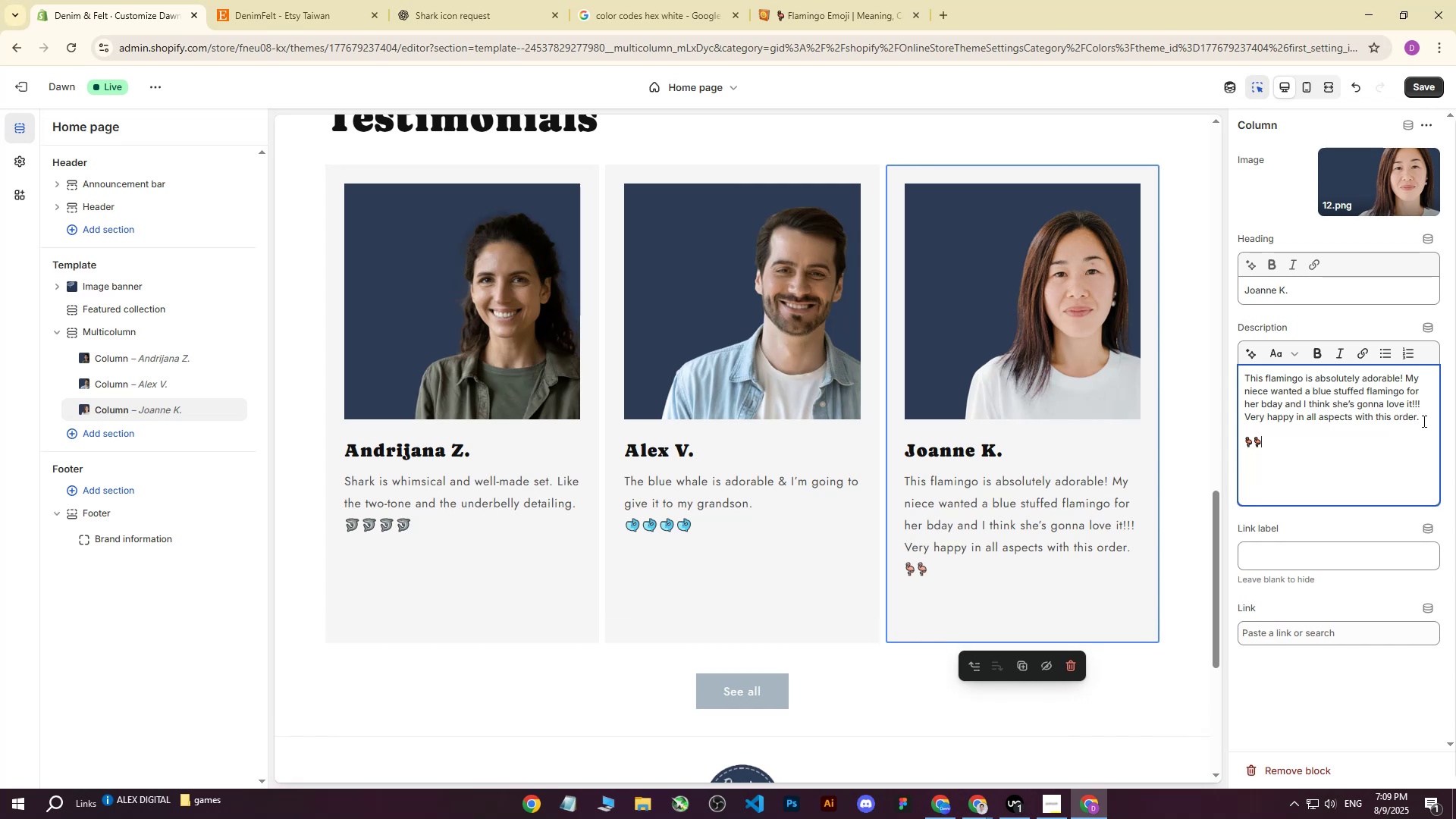 
key(Control+V)
 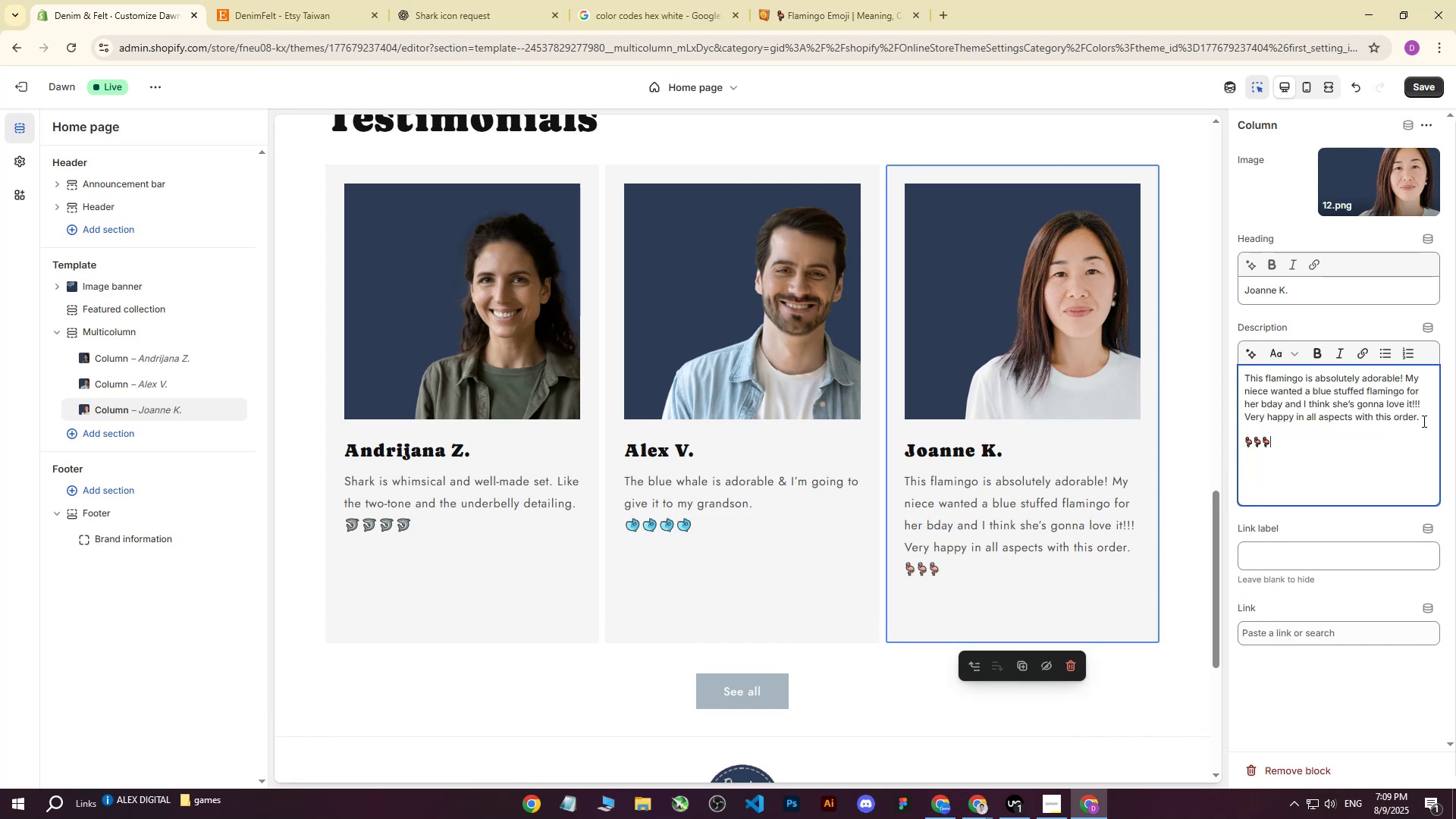 
key(Control+V)
 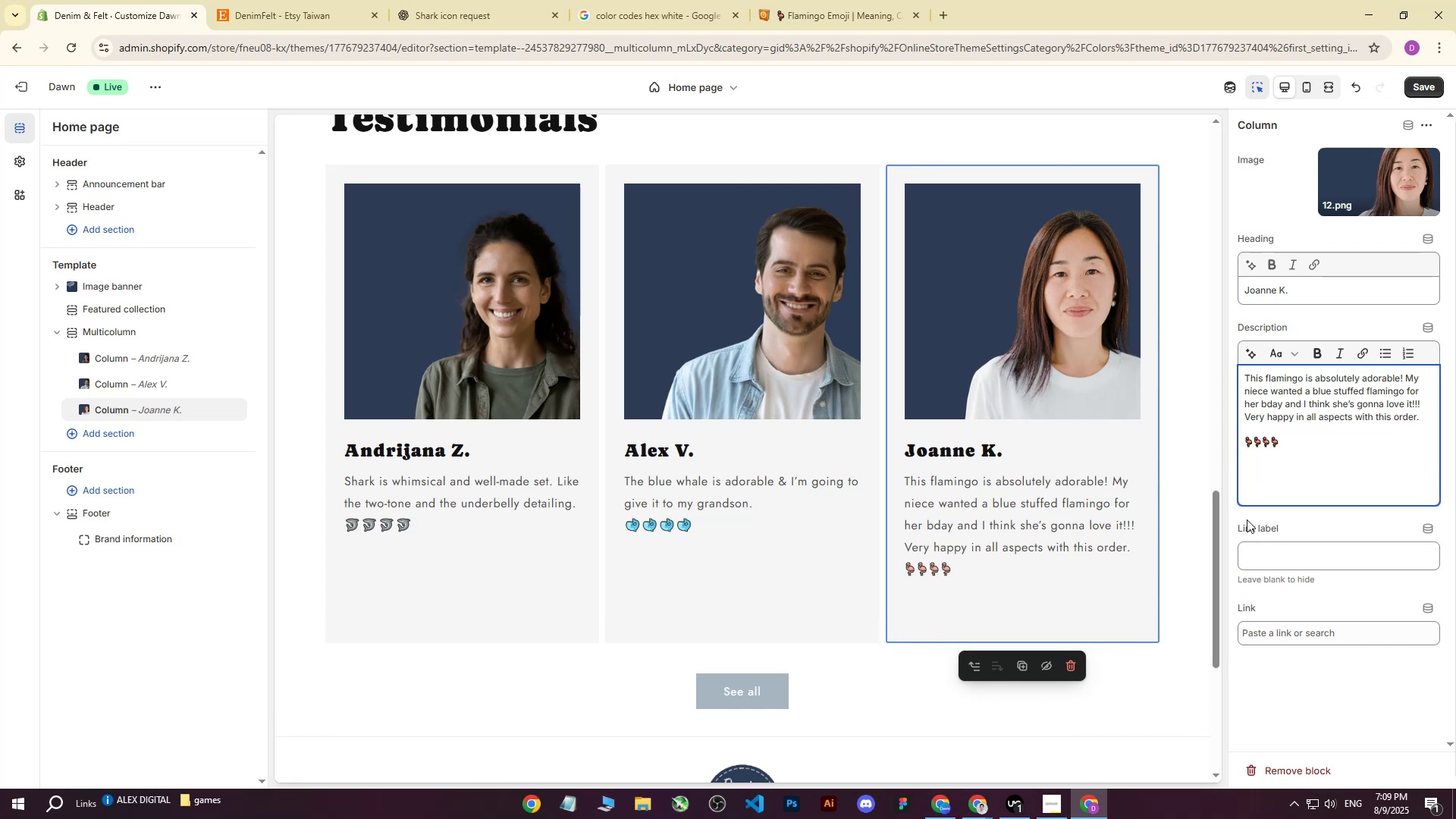 
left_click([1174, 487])
 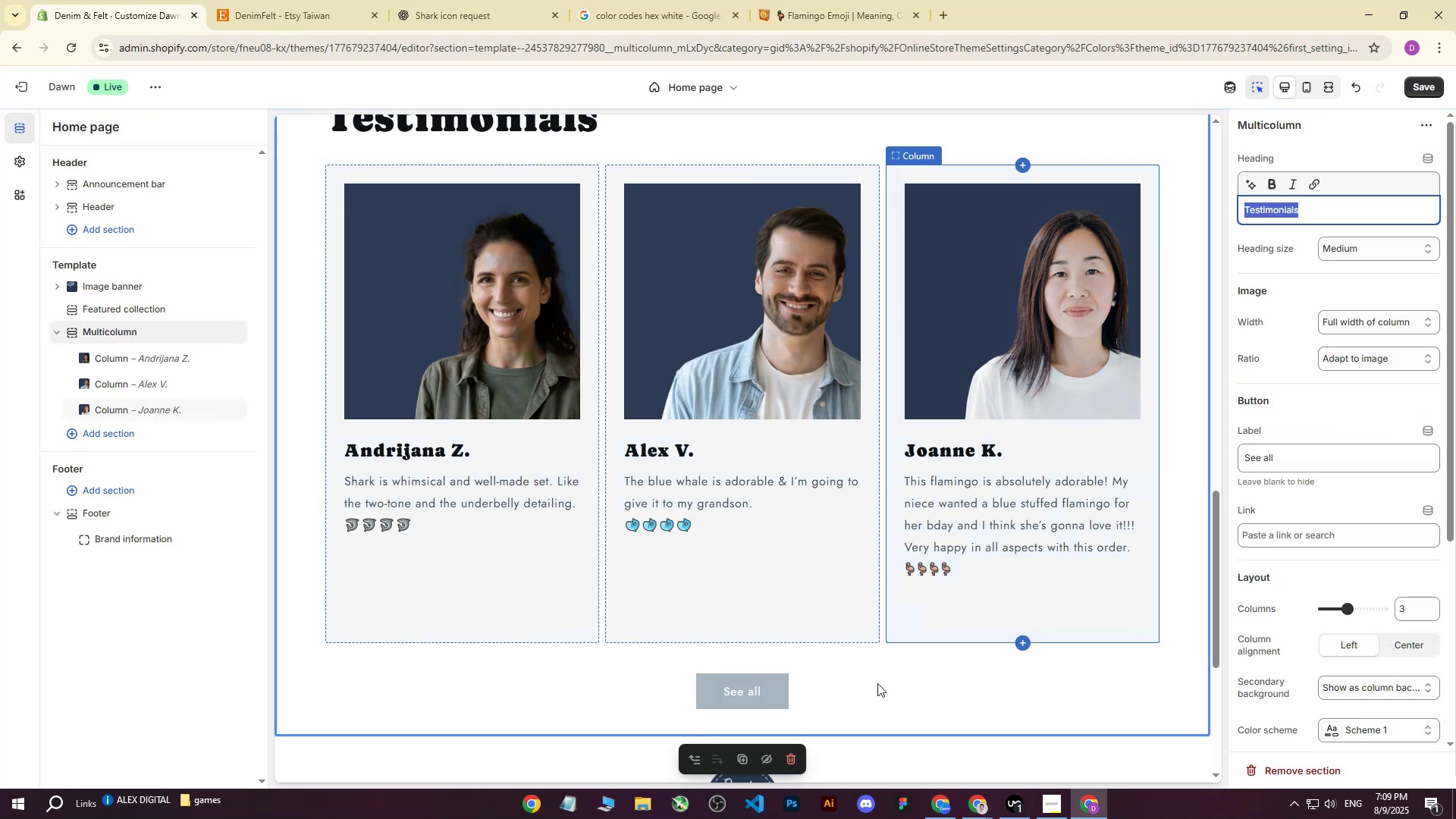 
left_click([937, 755])
 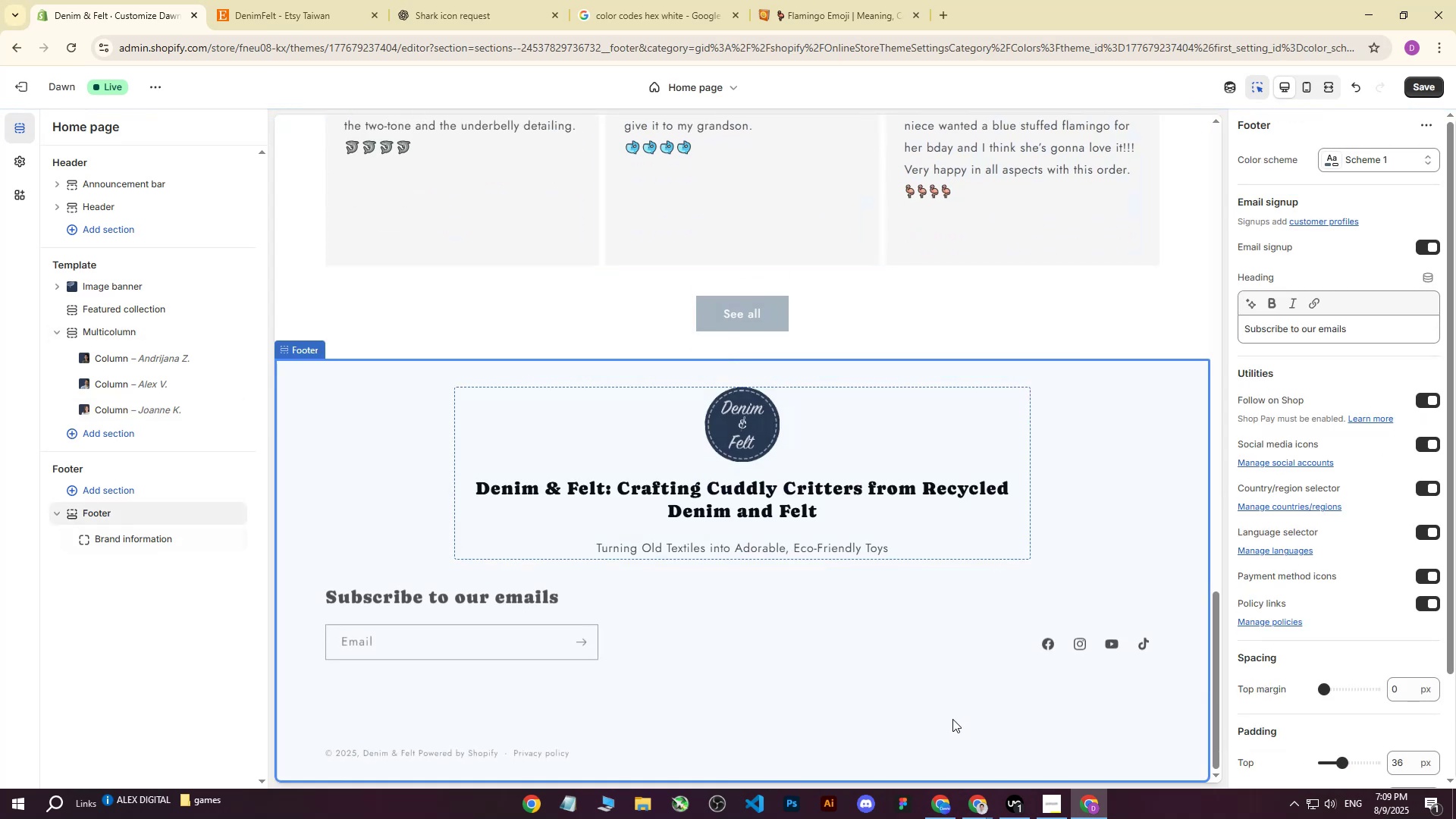 
scroll: coordinate [855, 551], scroll_direction: up, amount: 3.0
 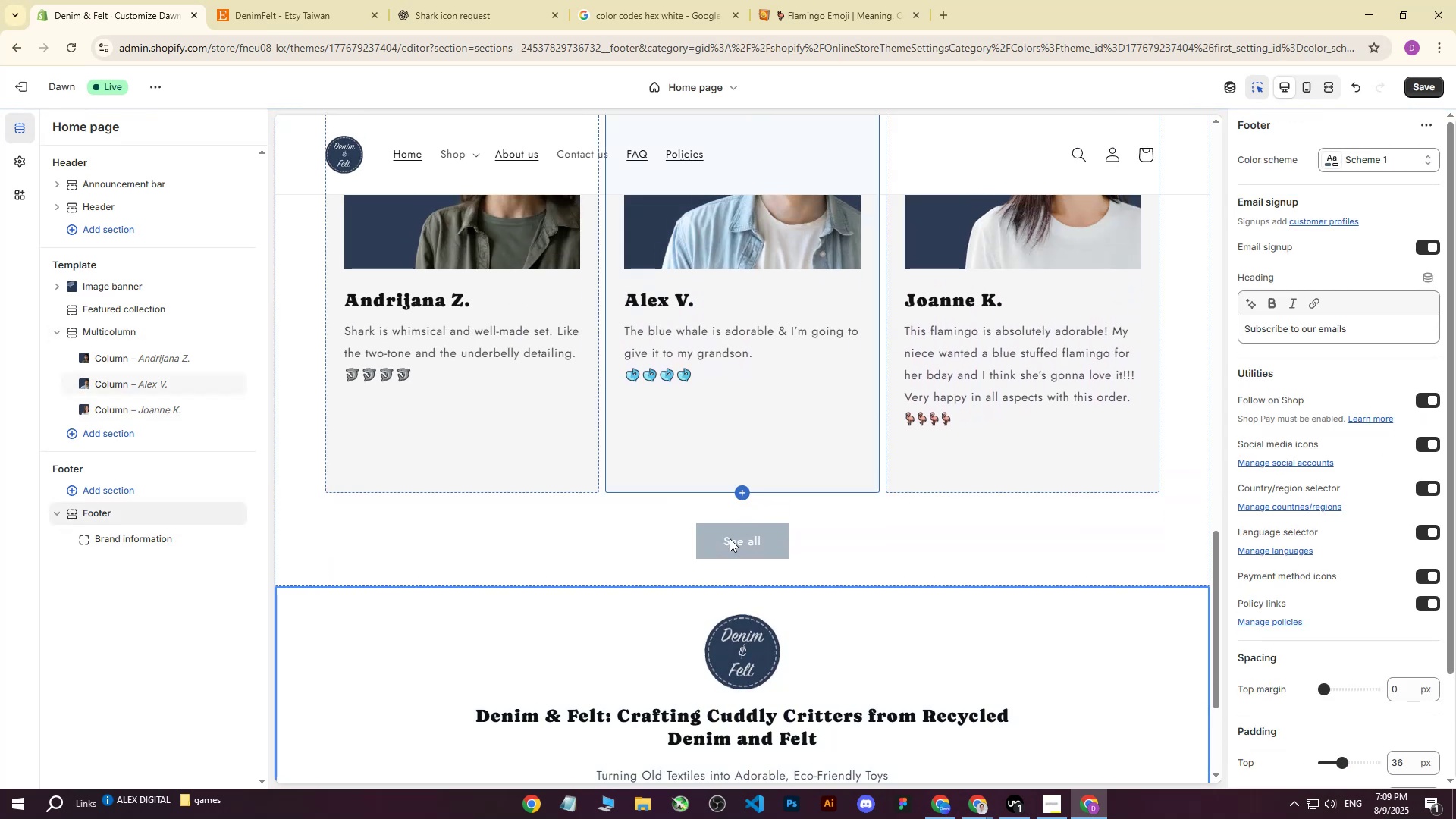 
left_click([730, 538])
 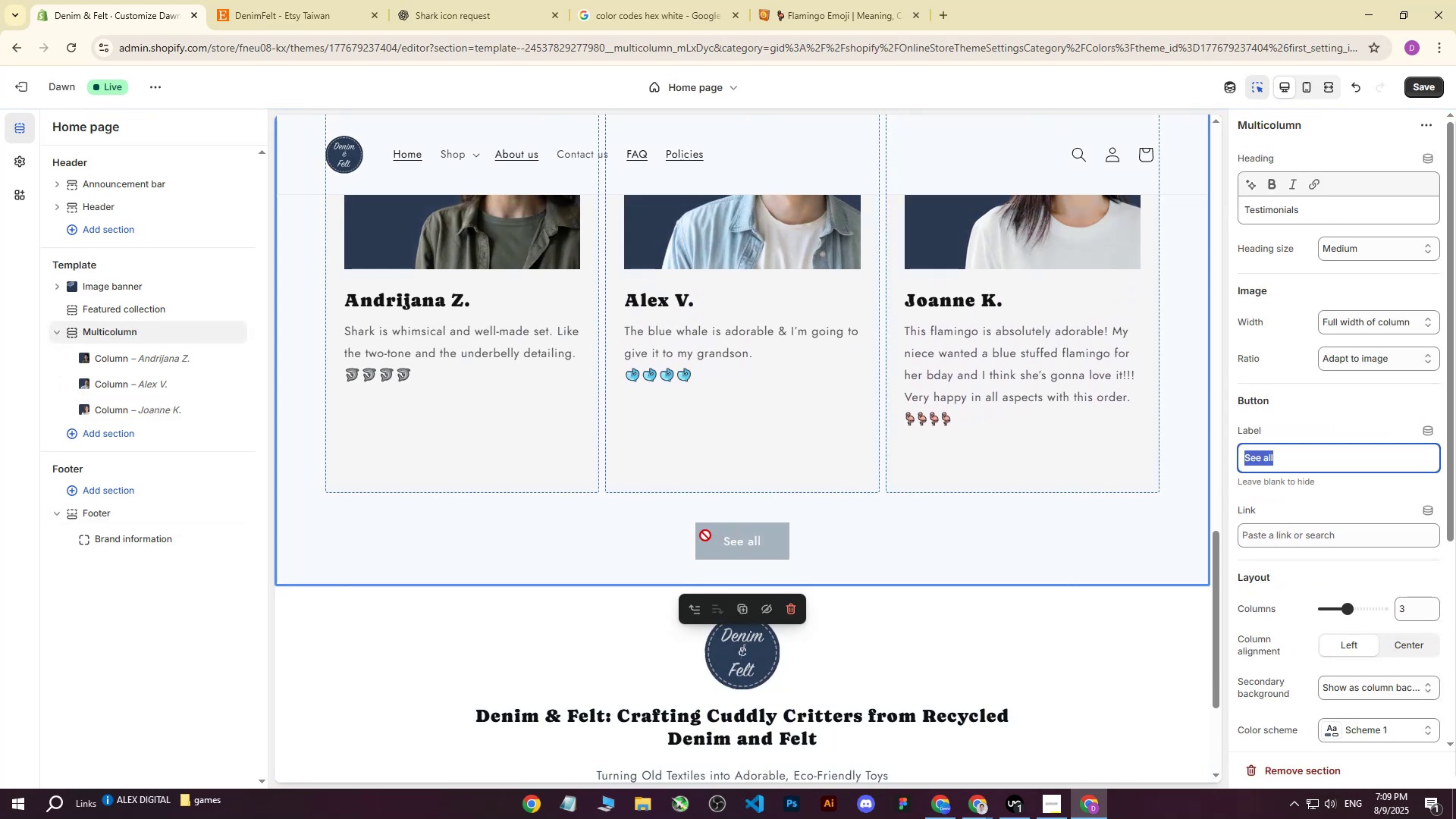 
left_click([697, 533])
 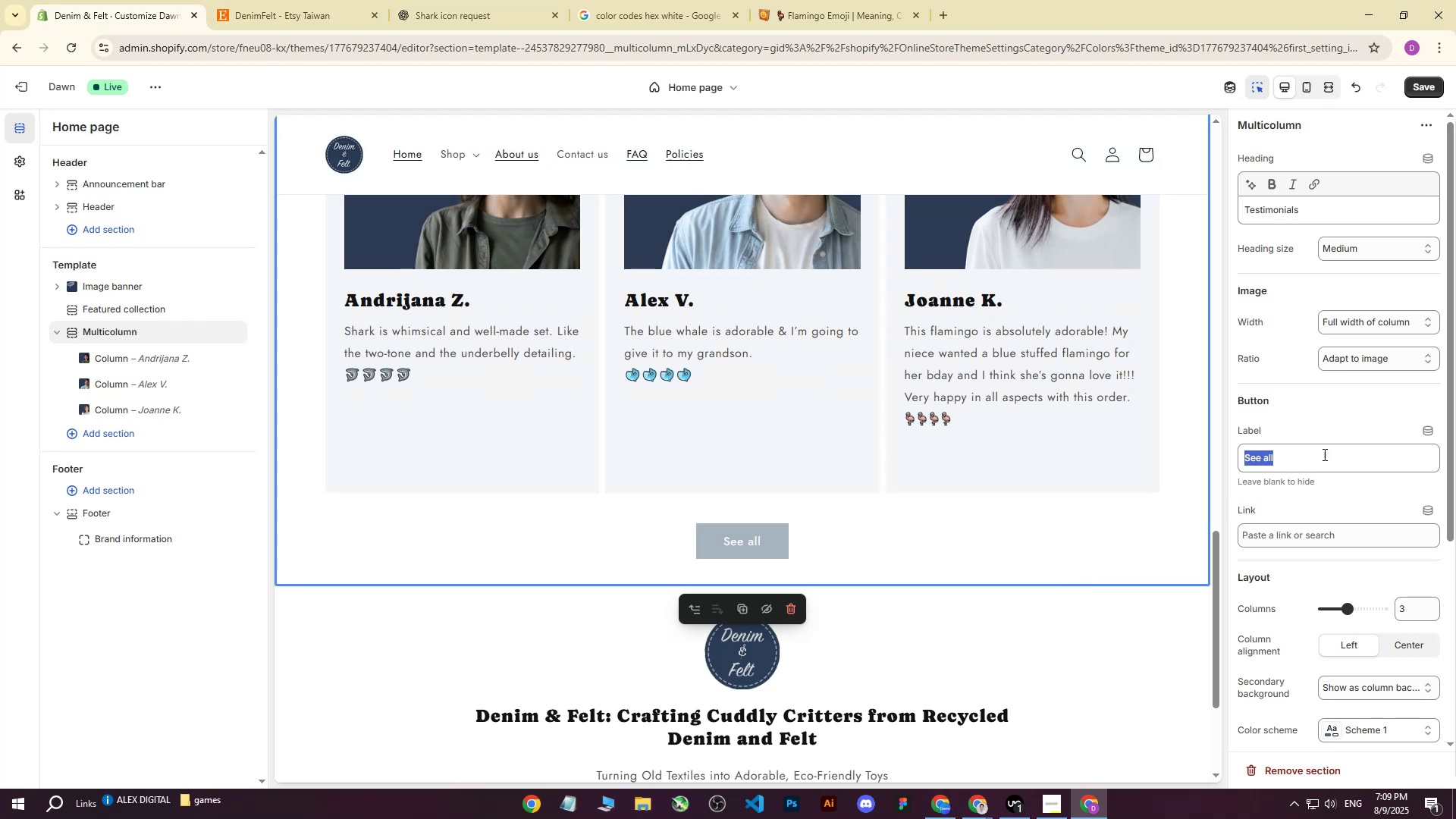 
left_click([1299, 457])
 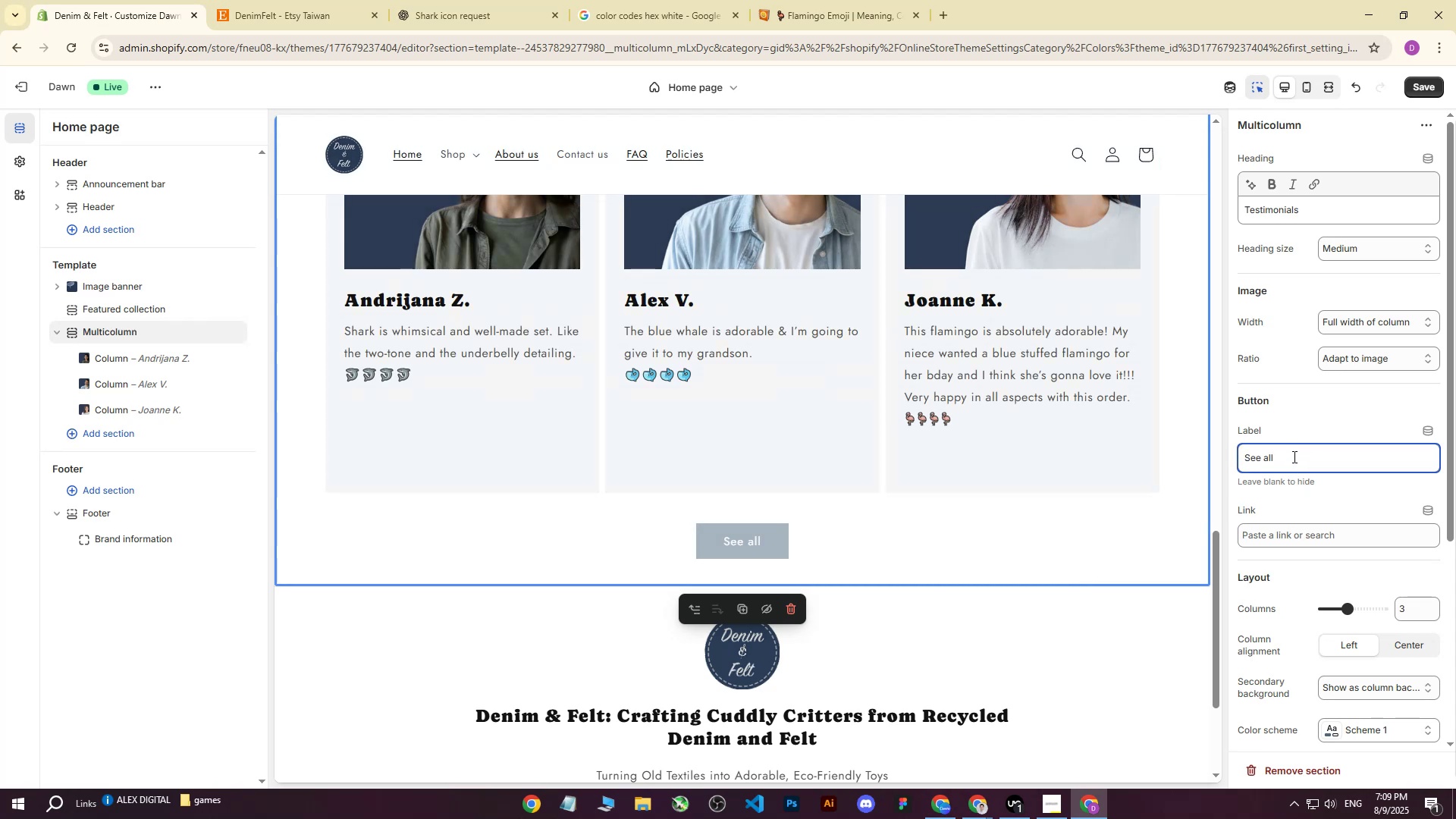 
scroll: coordinate [633, 432], scroll_direction: up, amount: 4.0
 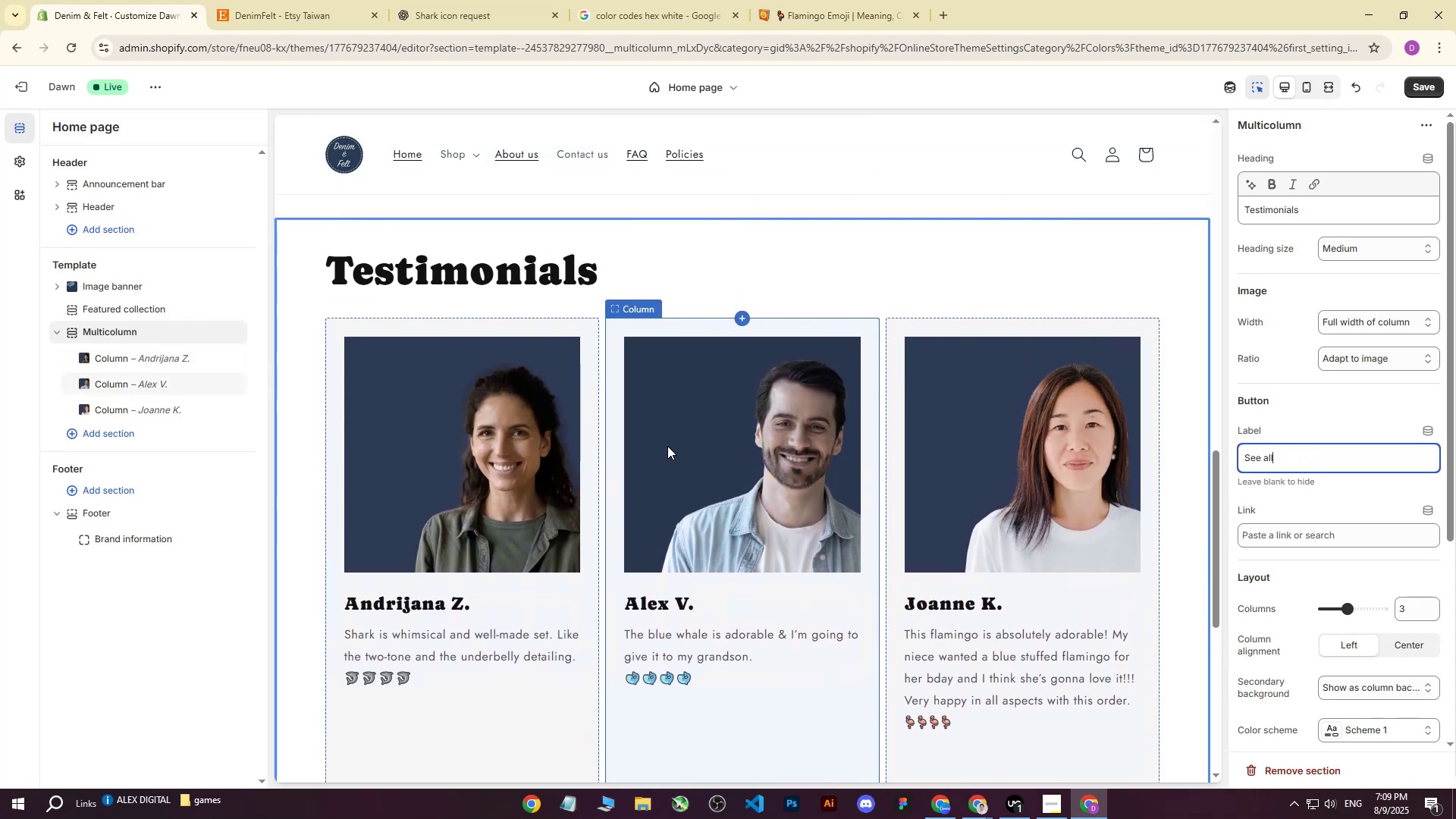 
scroll: coordinate [675, 453], scroll_direction: down, amount: 3.0
 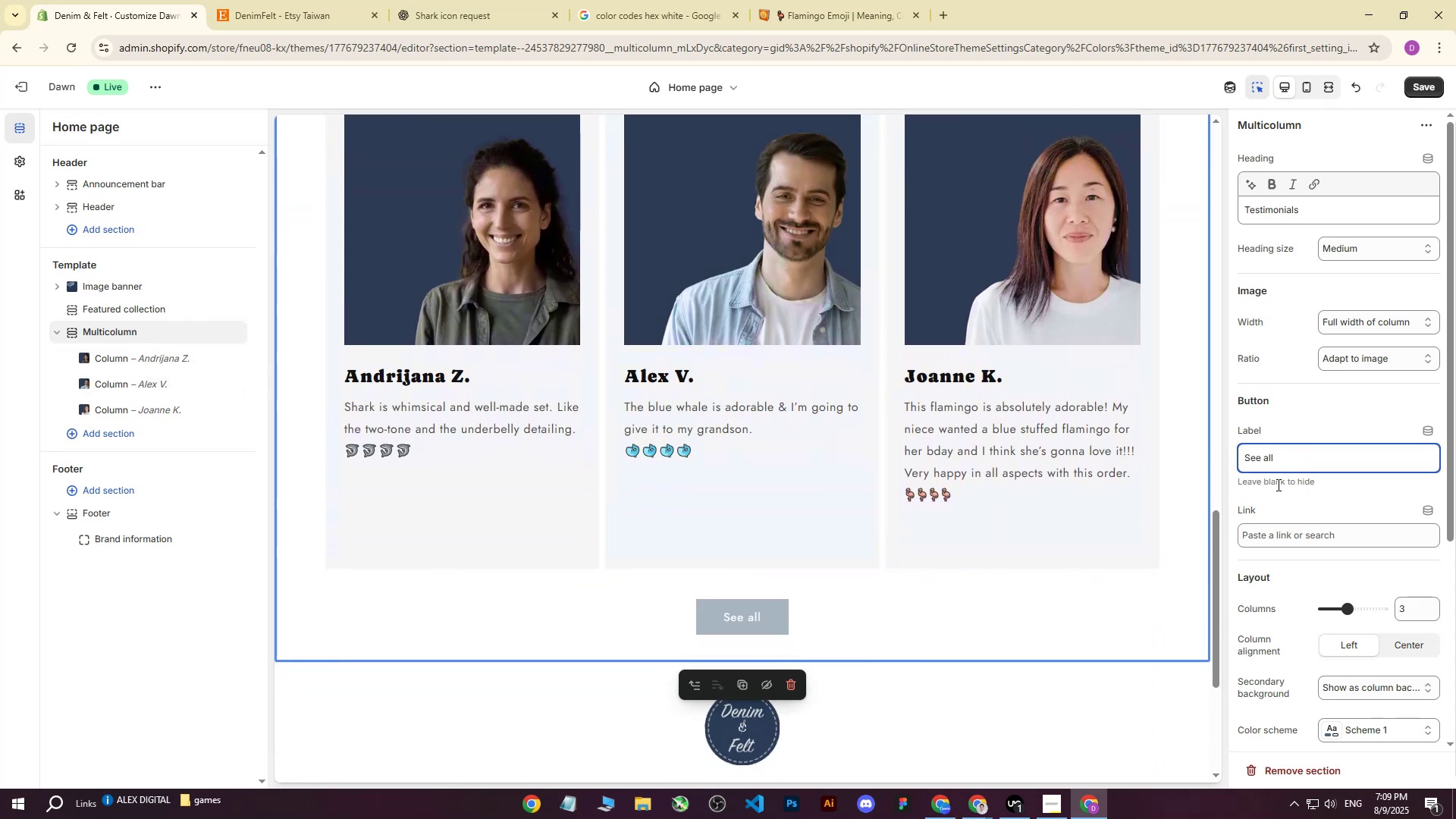 
type( testimonia)
key(Backspace)
key(Backspace)
key(Backspace)
key(Backspace)
type(onials)
 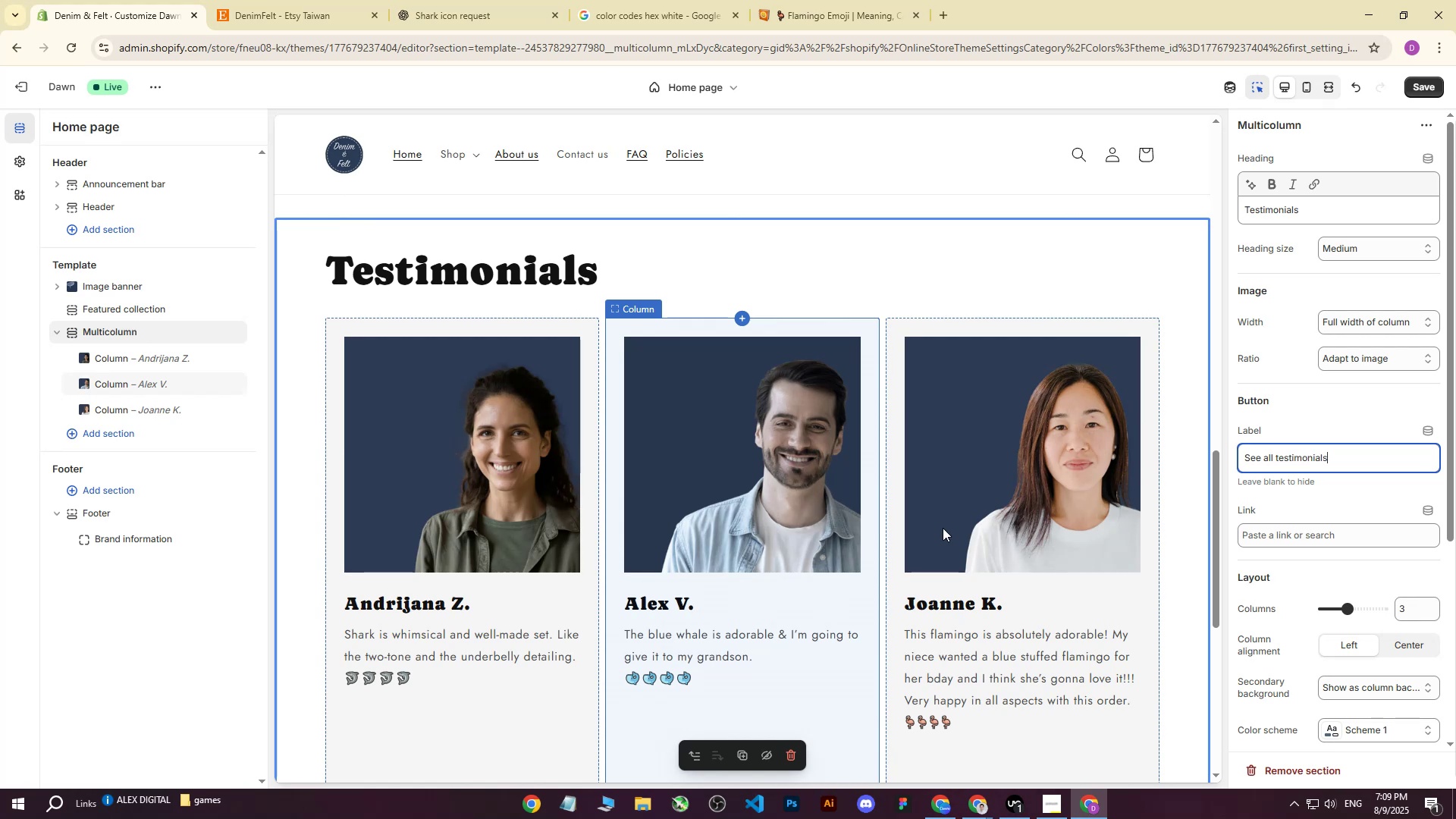 
scroll: coordinate [817, 453], scroll_direction: up, amount: 3.0
 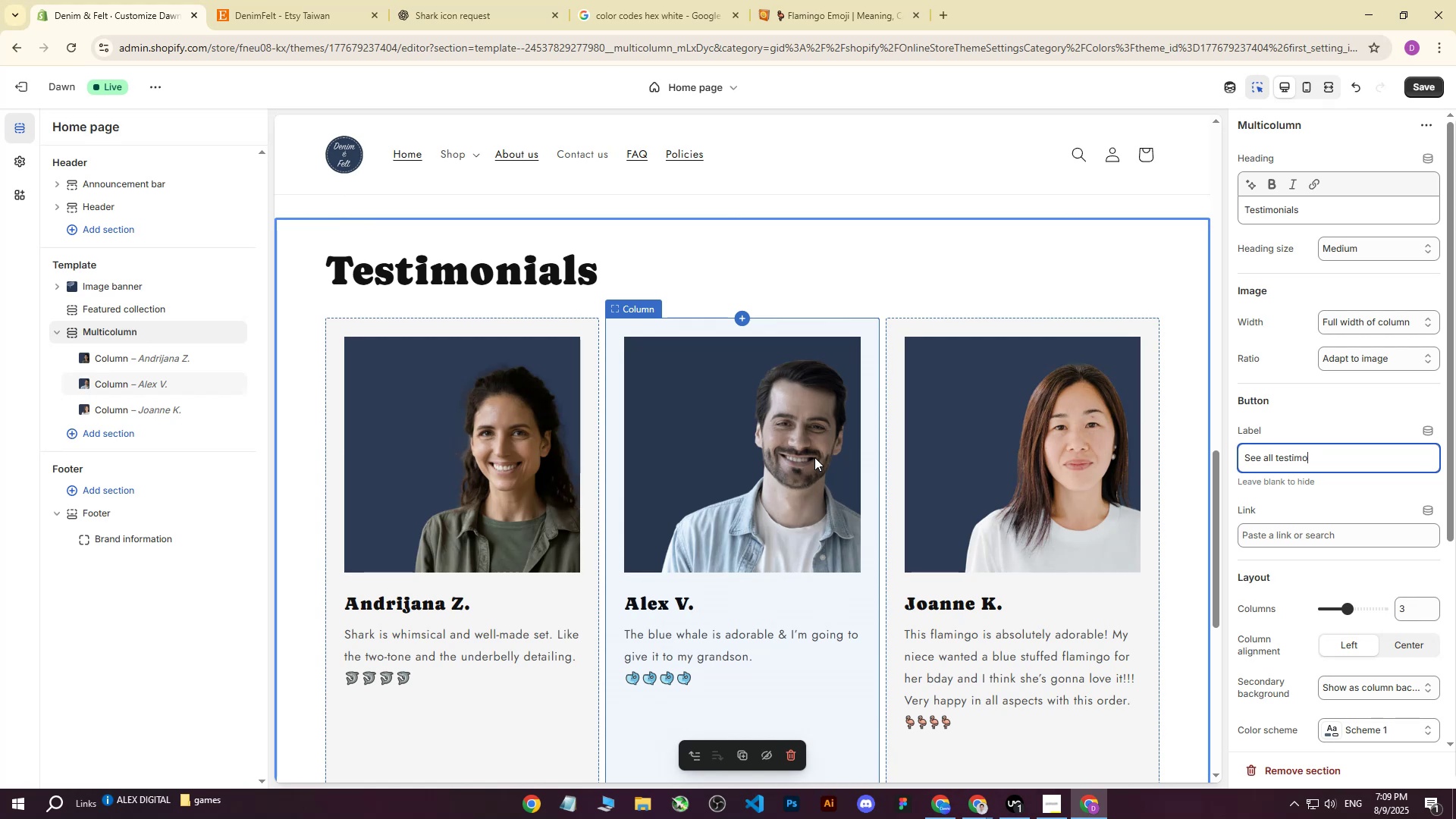 
left_click([1427, 86])
 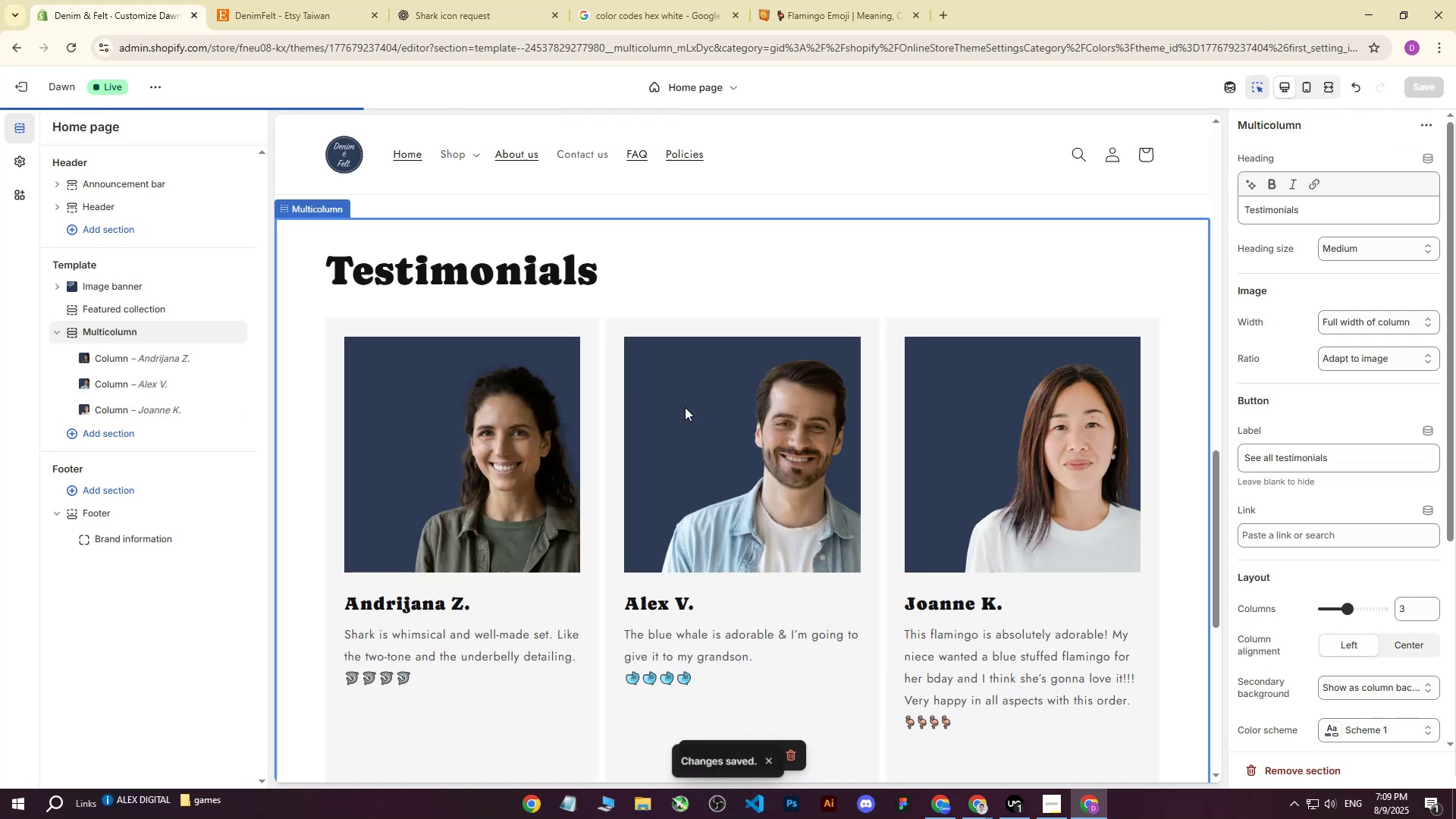 
scroll: coordinate [687, 413], scroll_direction: down, amount: 2.0
 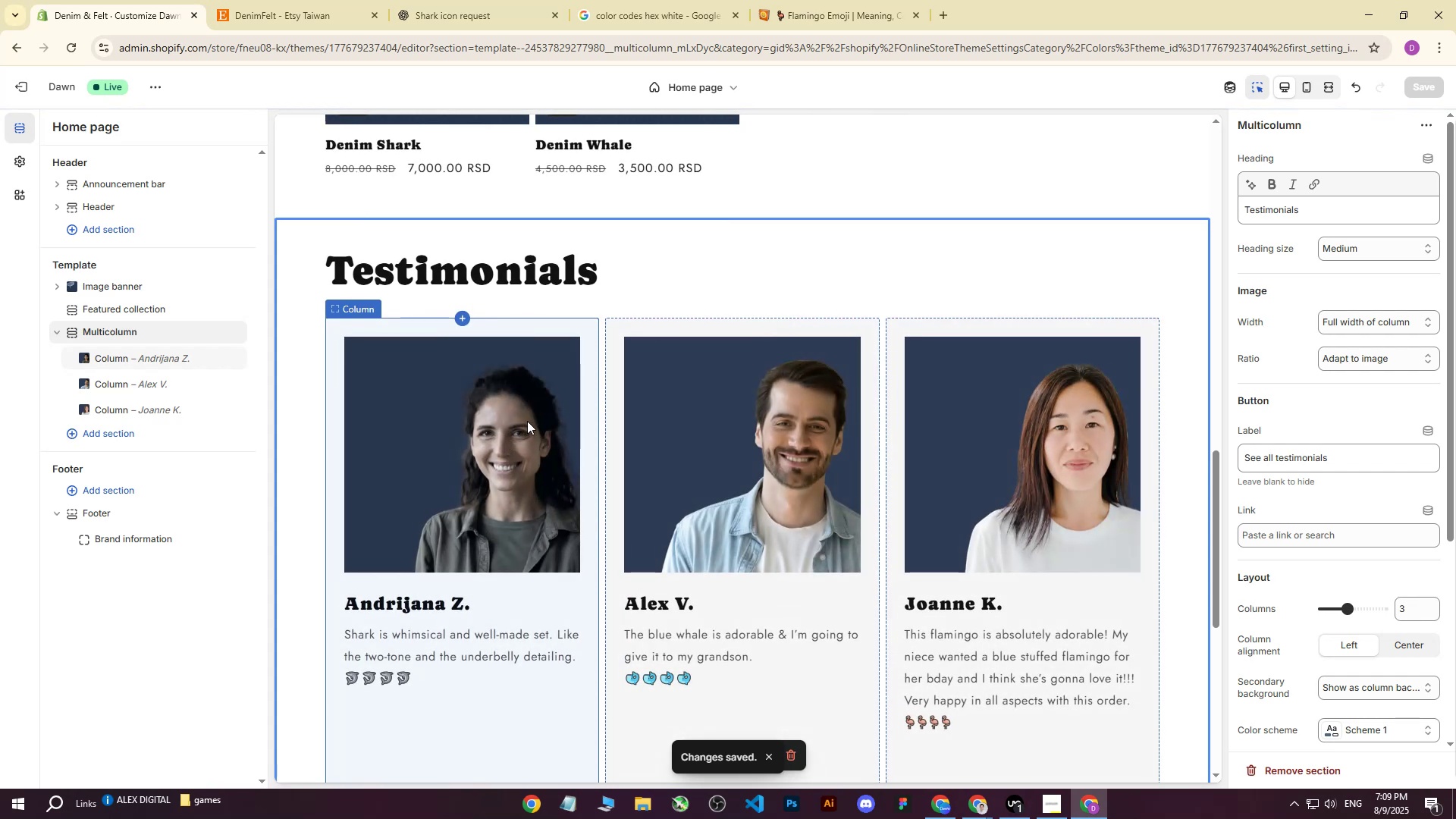 
wait(6.62)
 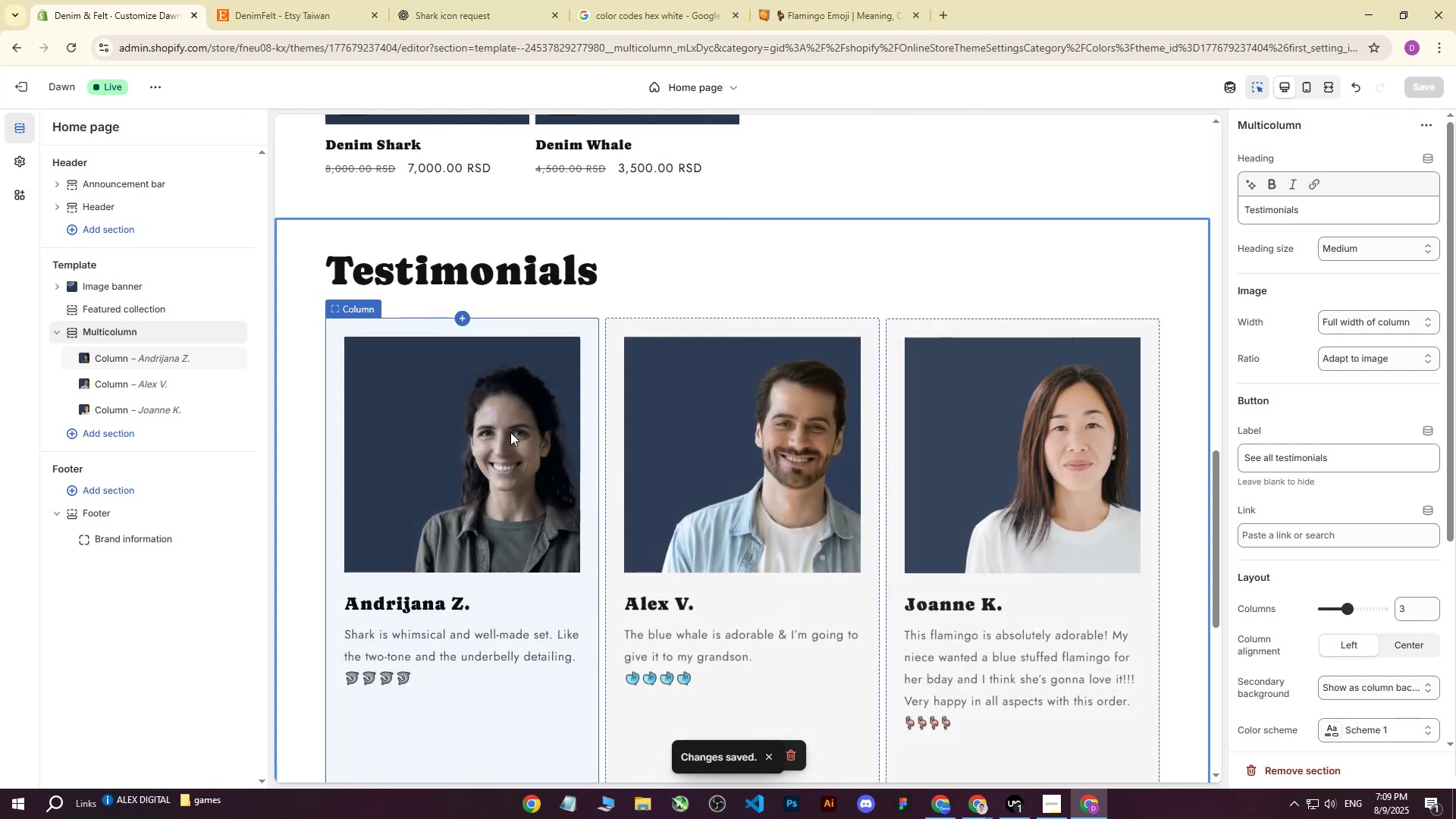 
scroll: coordinate [639, 457], scroll_direction: down, amount: 2.0
 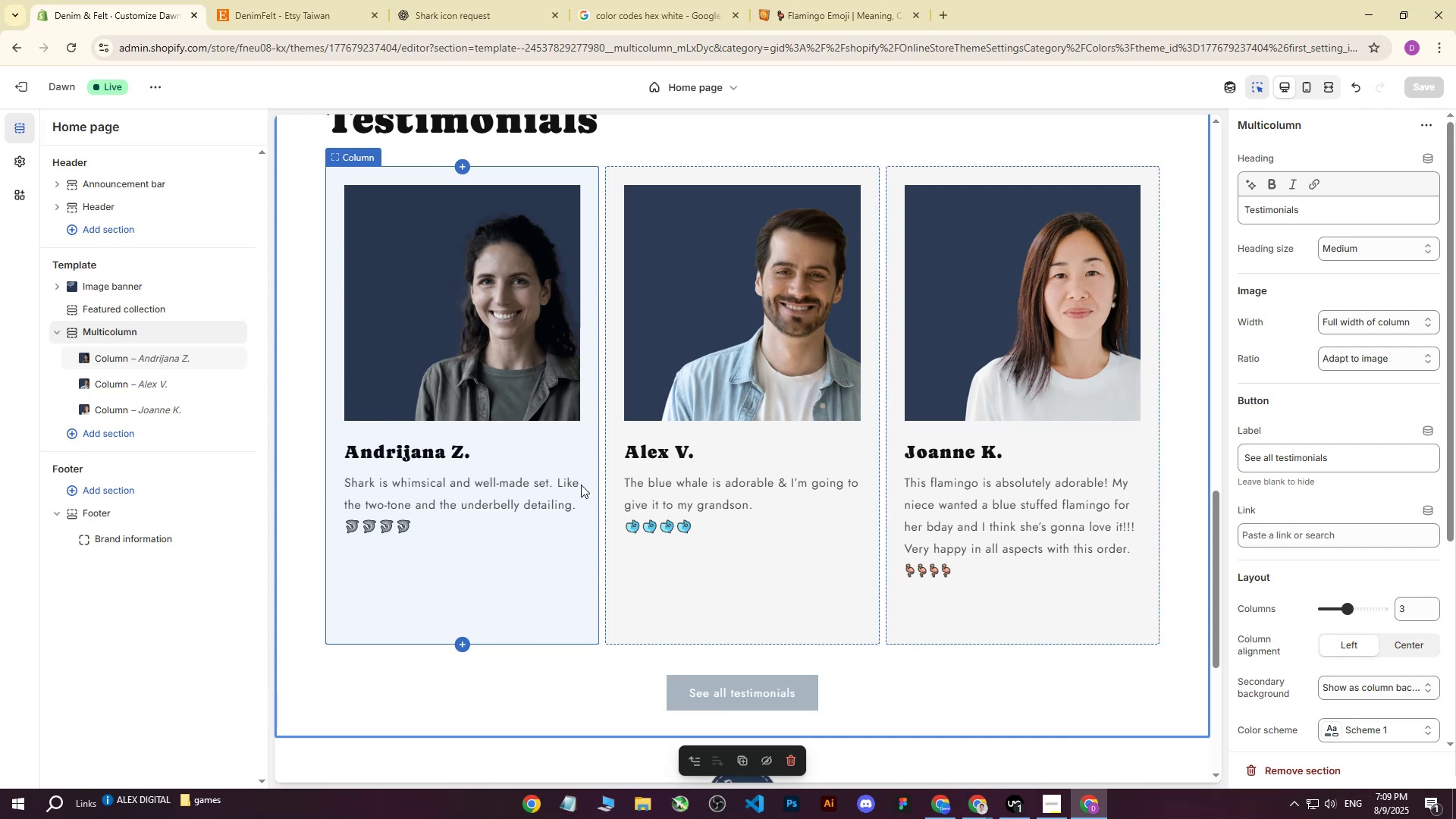 
wait(18.63)
 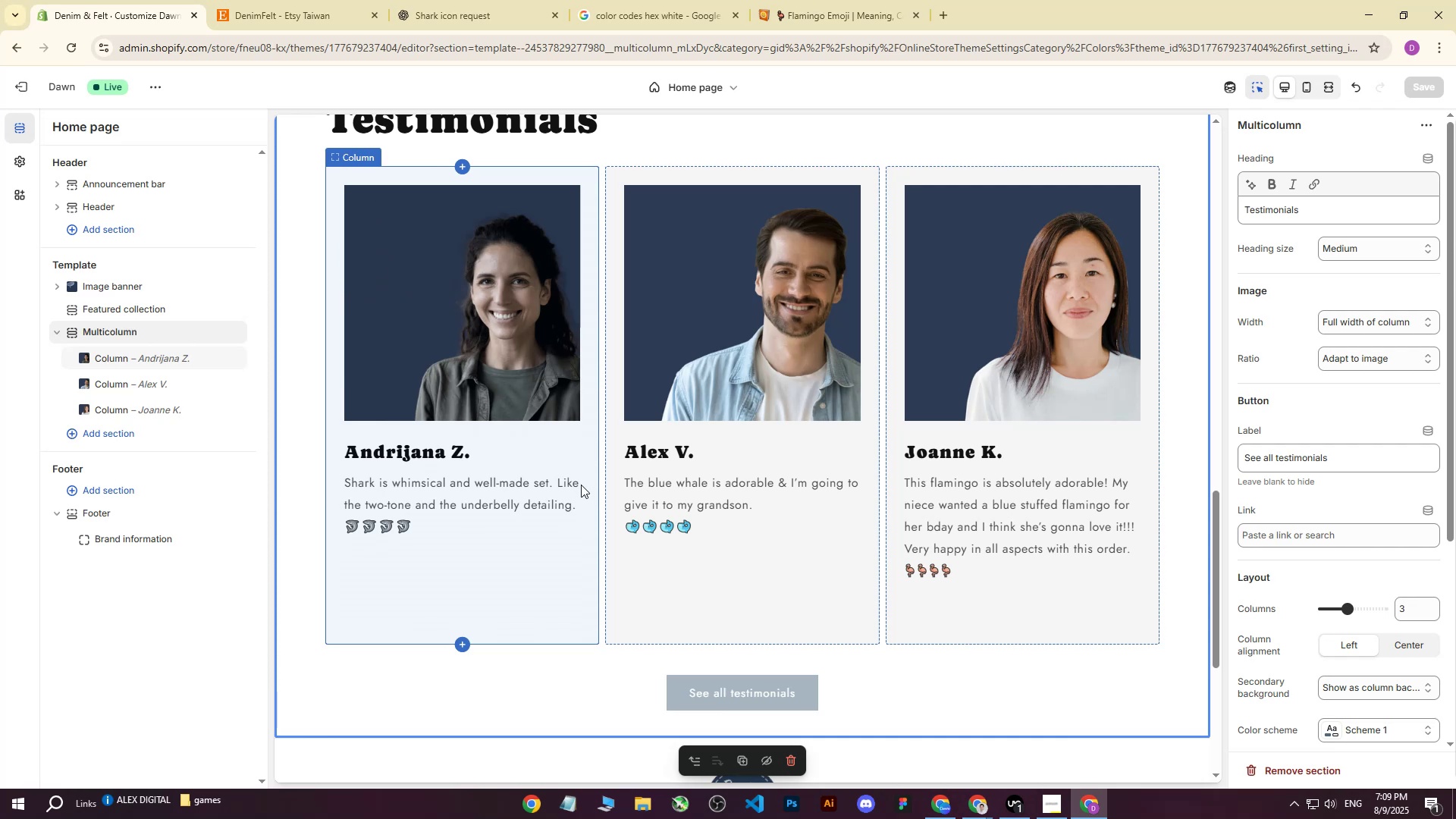 
left_click([403, 473])
 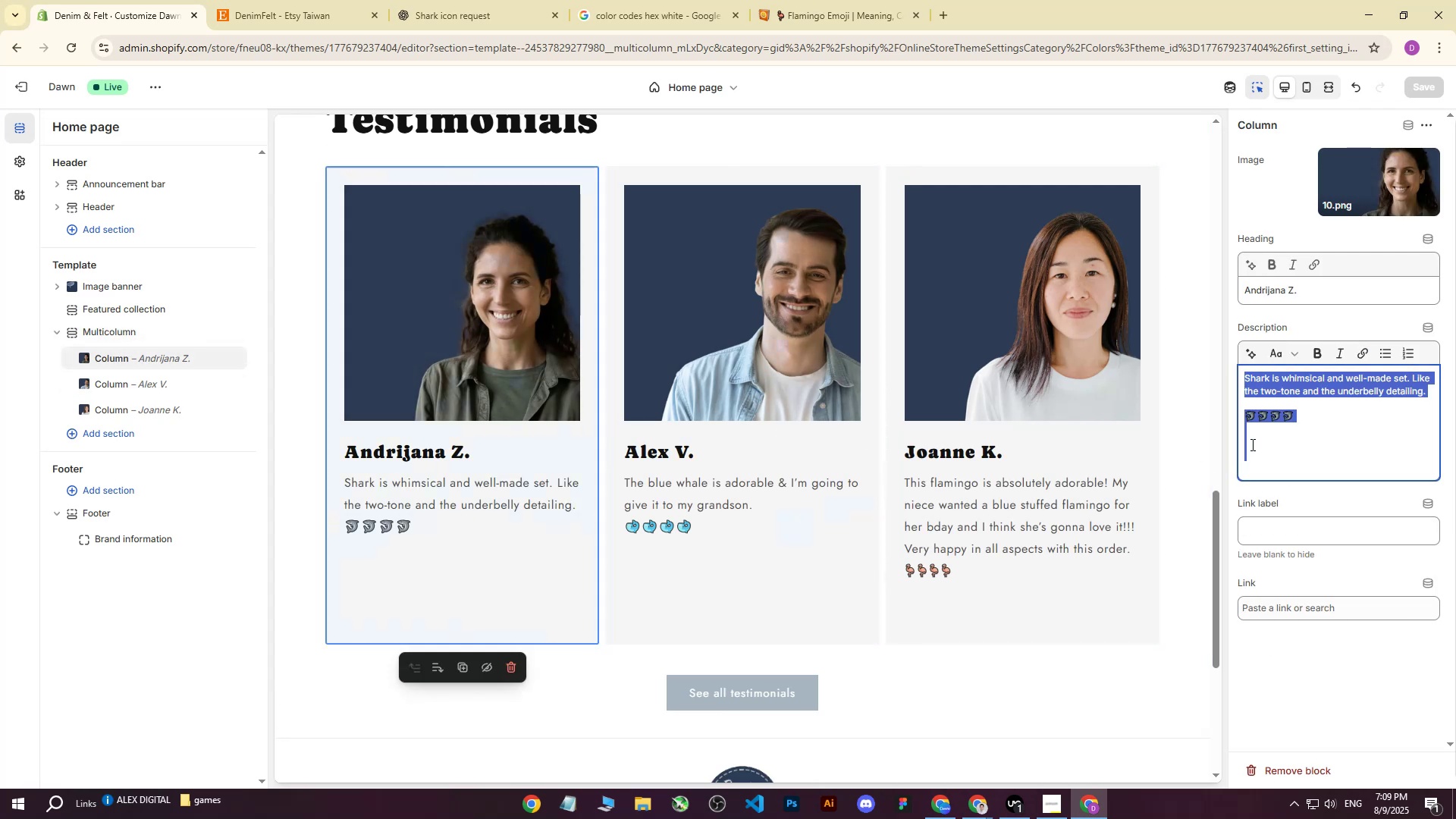 
left_click([1314, 405])
 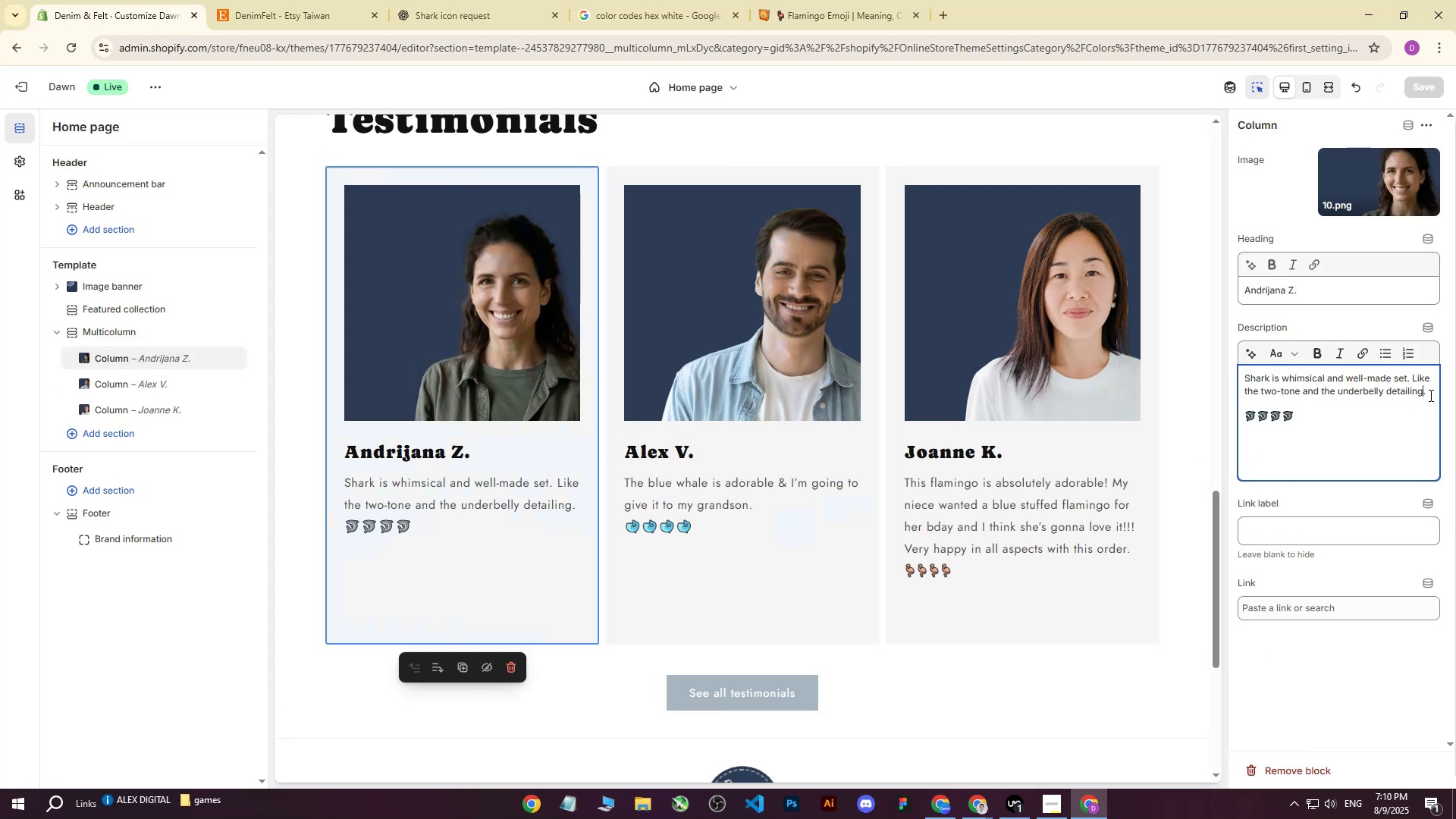 
double_click([1432, 394])
 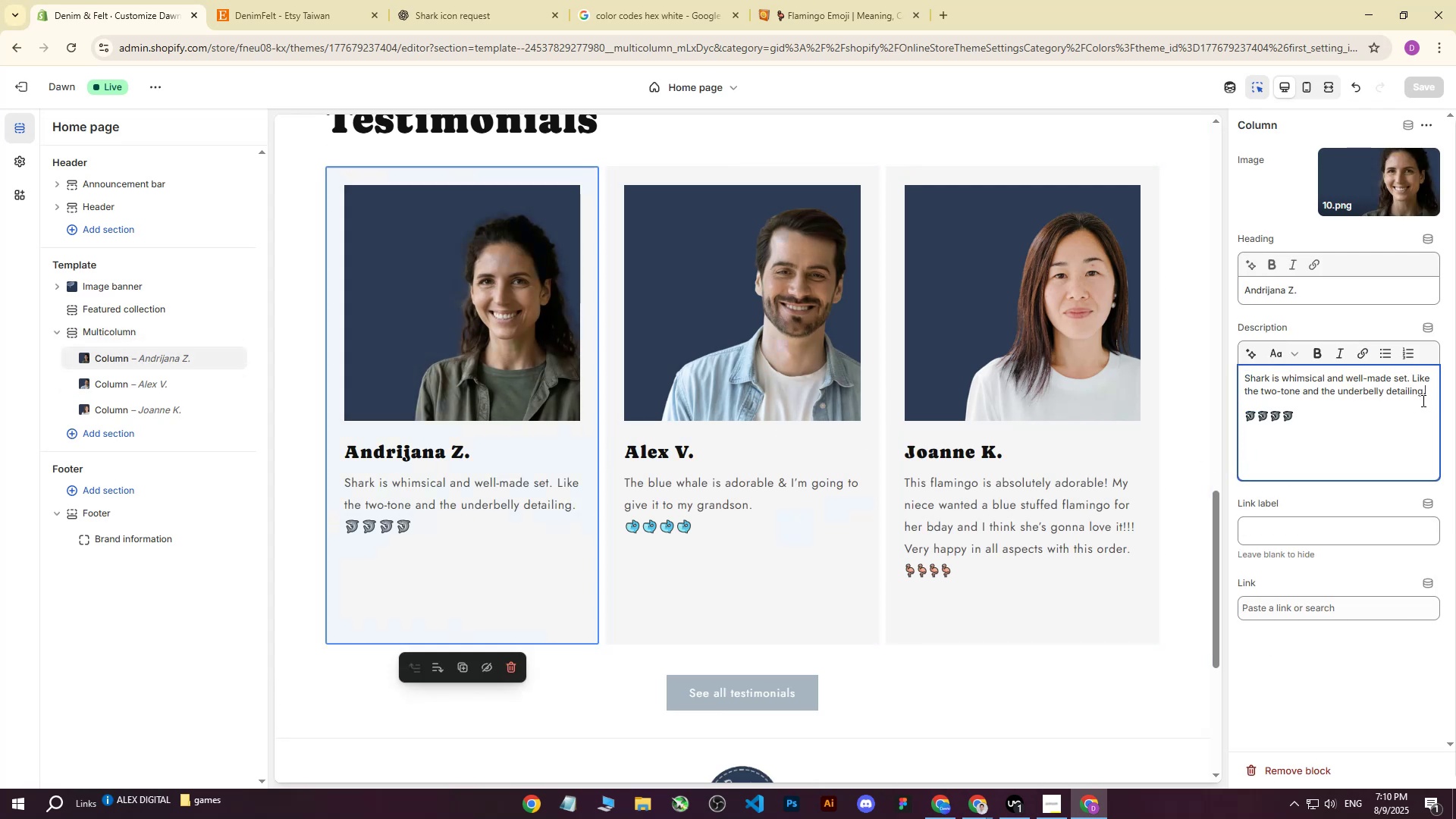 
key(Enter)
 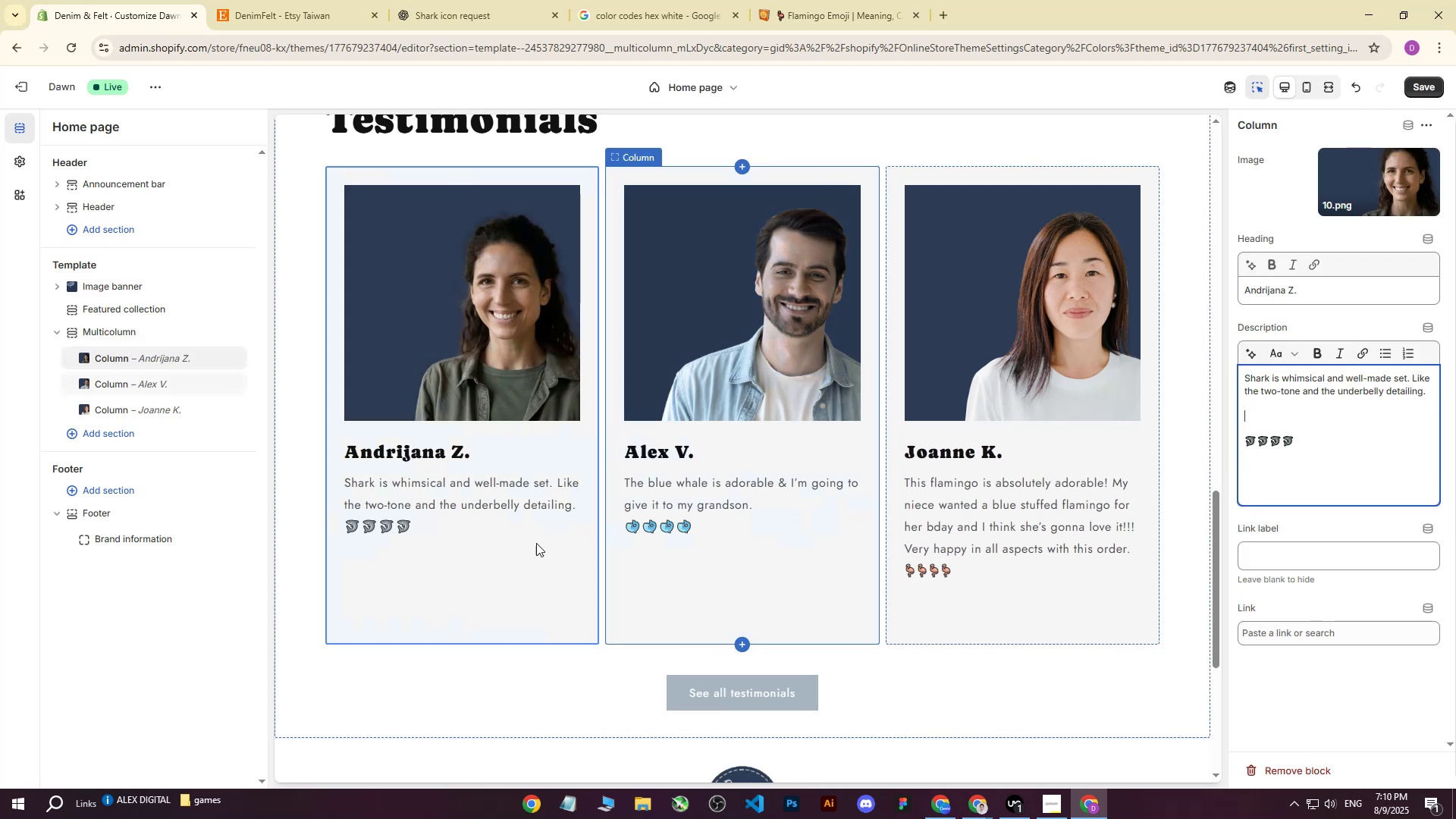 
left_click([796, 526])
 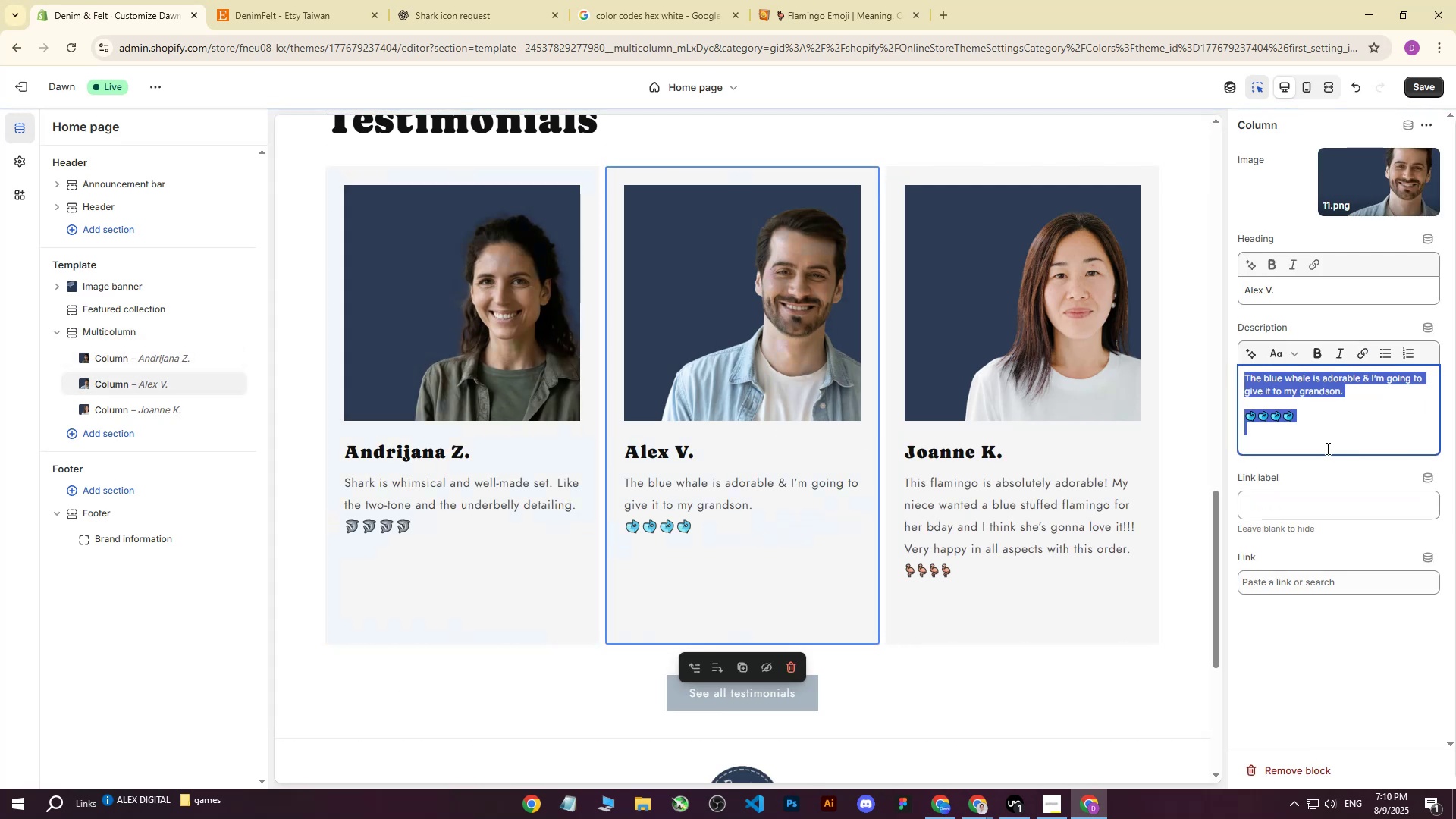 
left_click([1332, 408])
 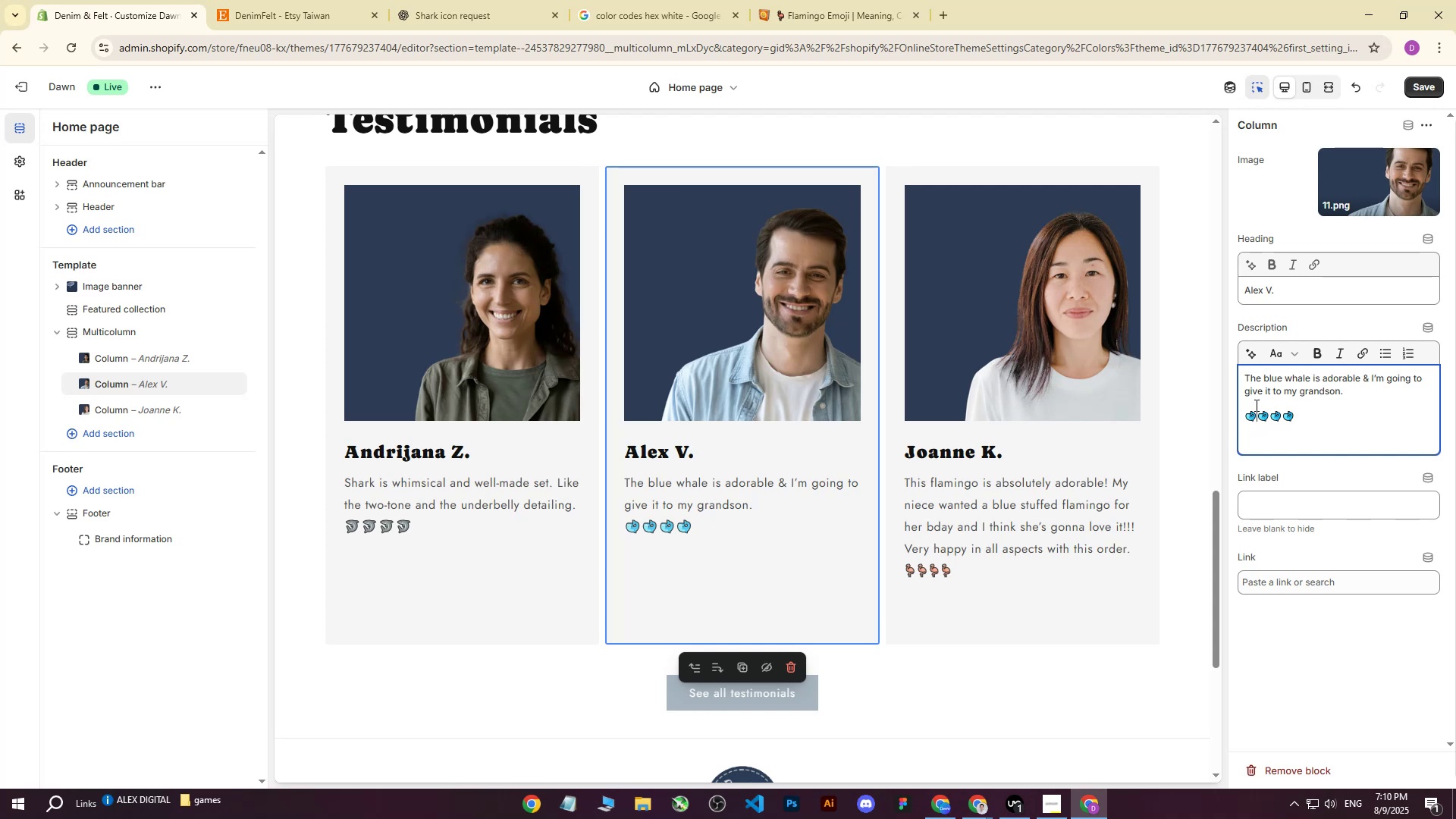 
double_click([1248, 404])
 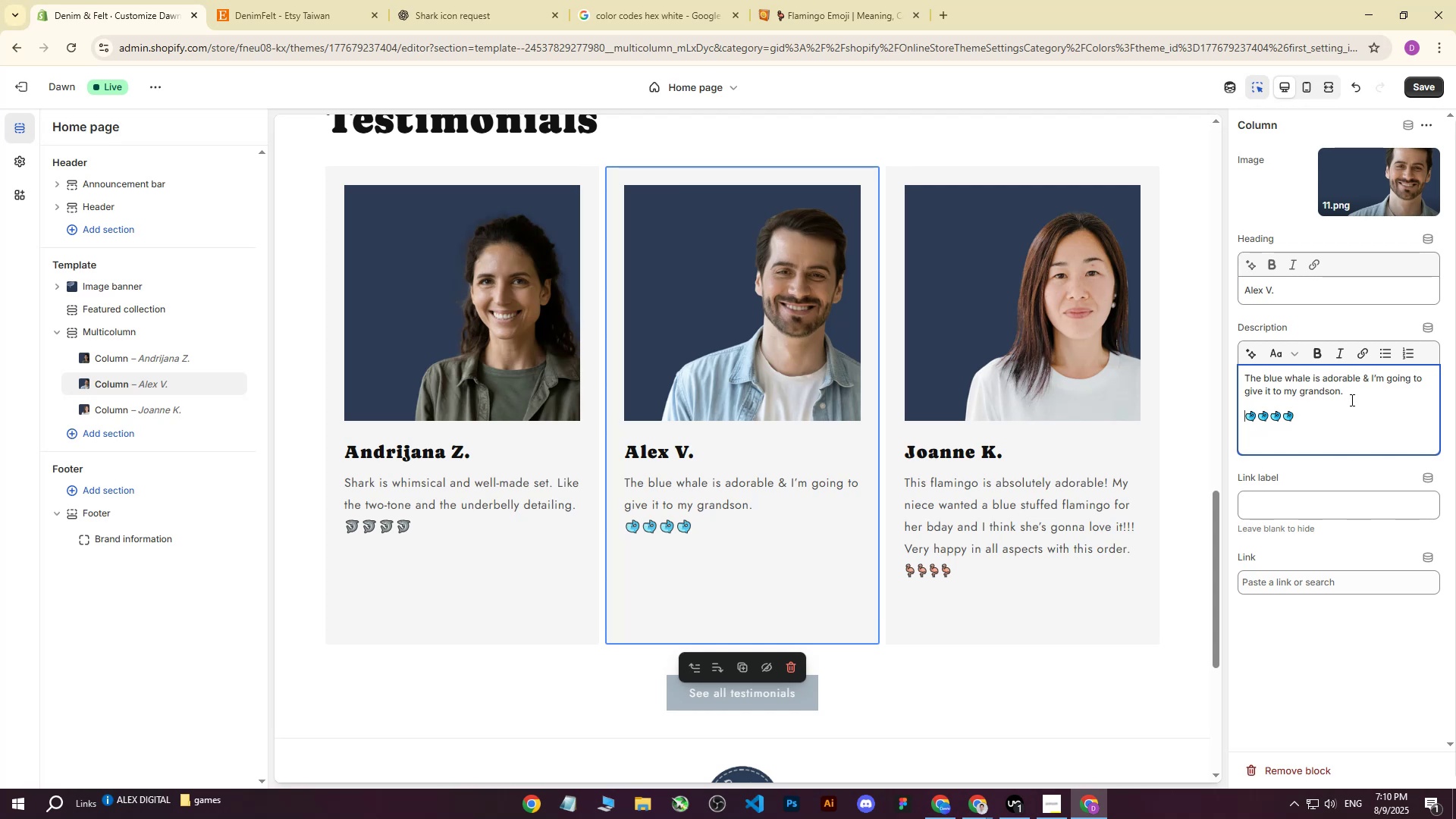 
triple_click([1351, 400])
 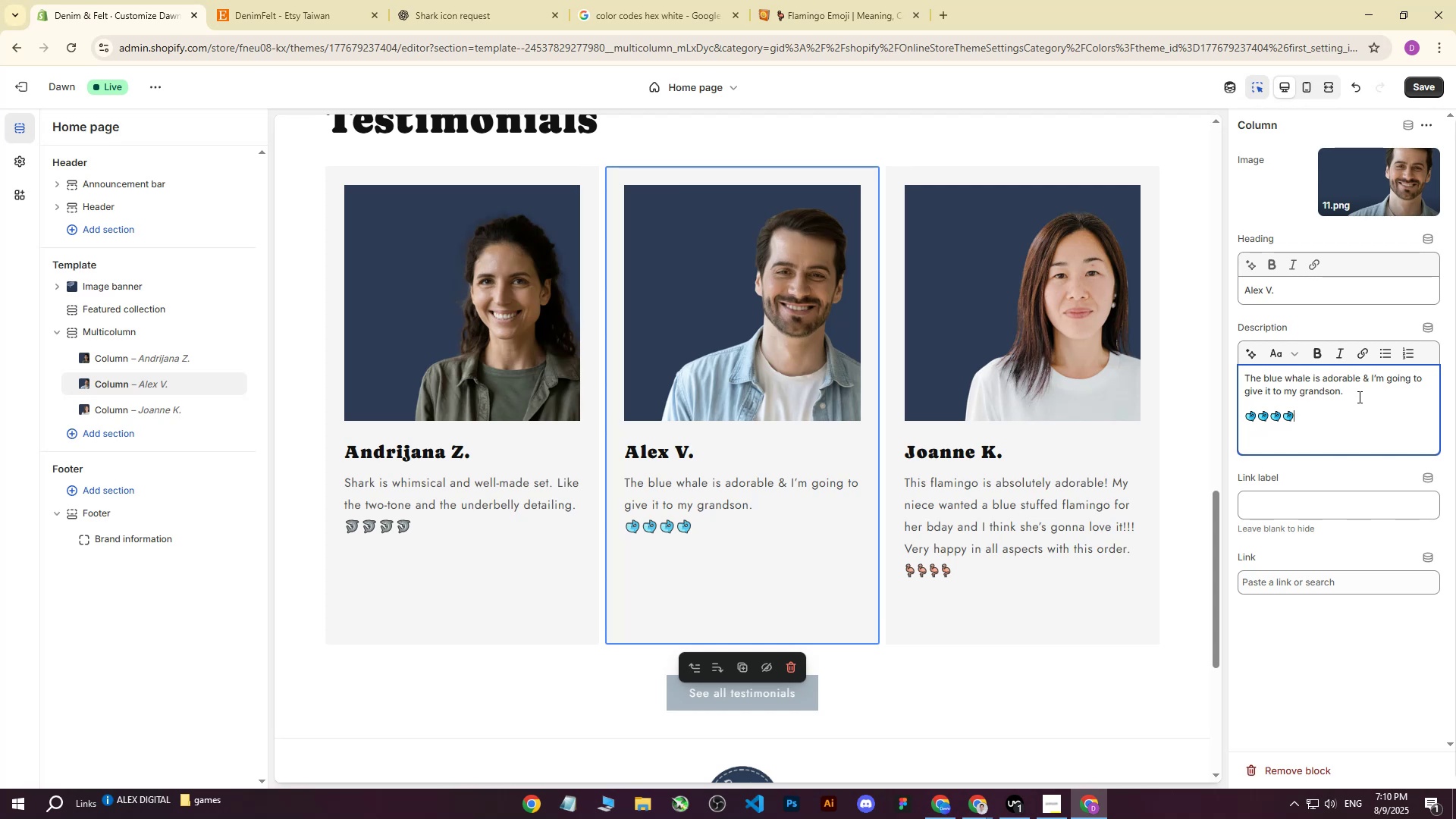 
left_click([1360, 396])
 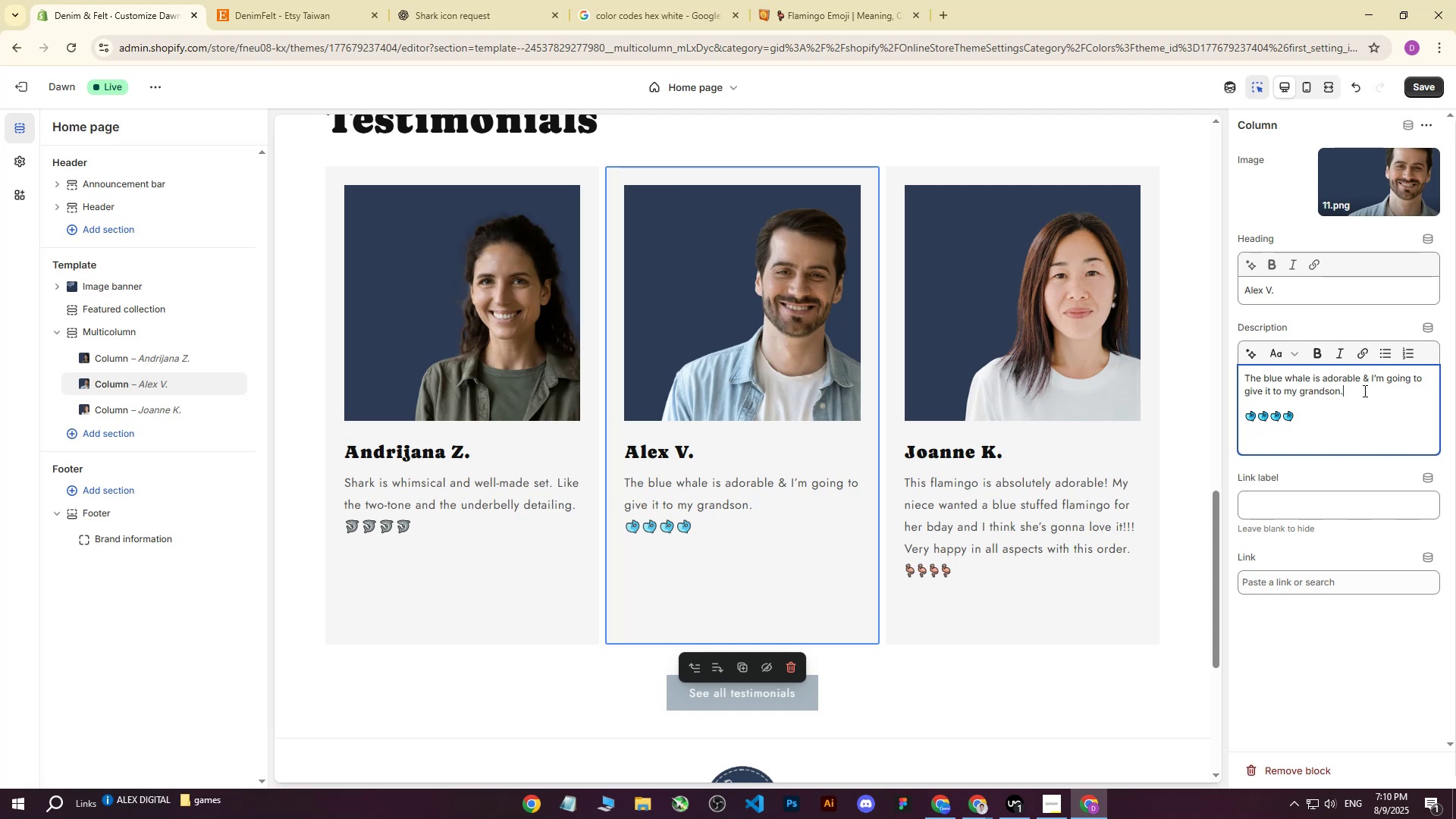 
key(Enter)
 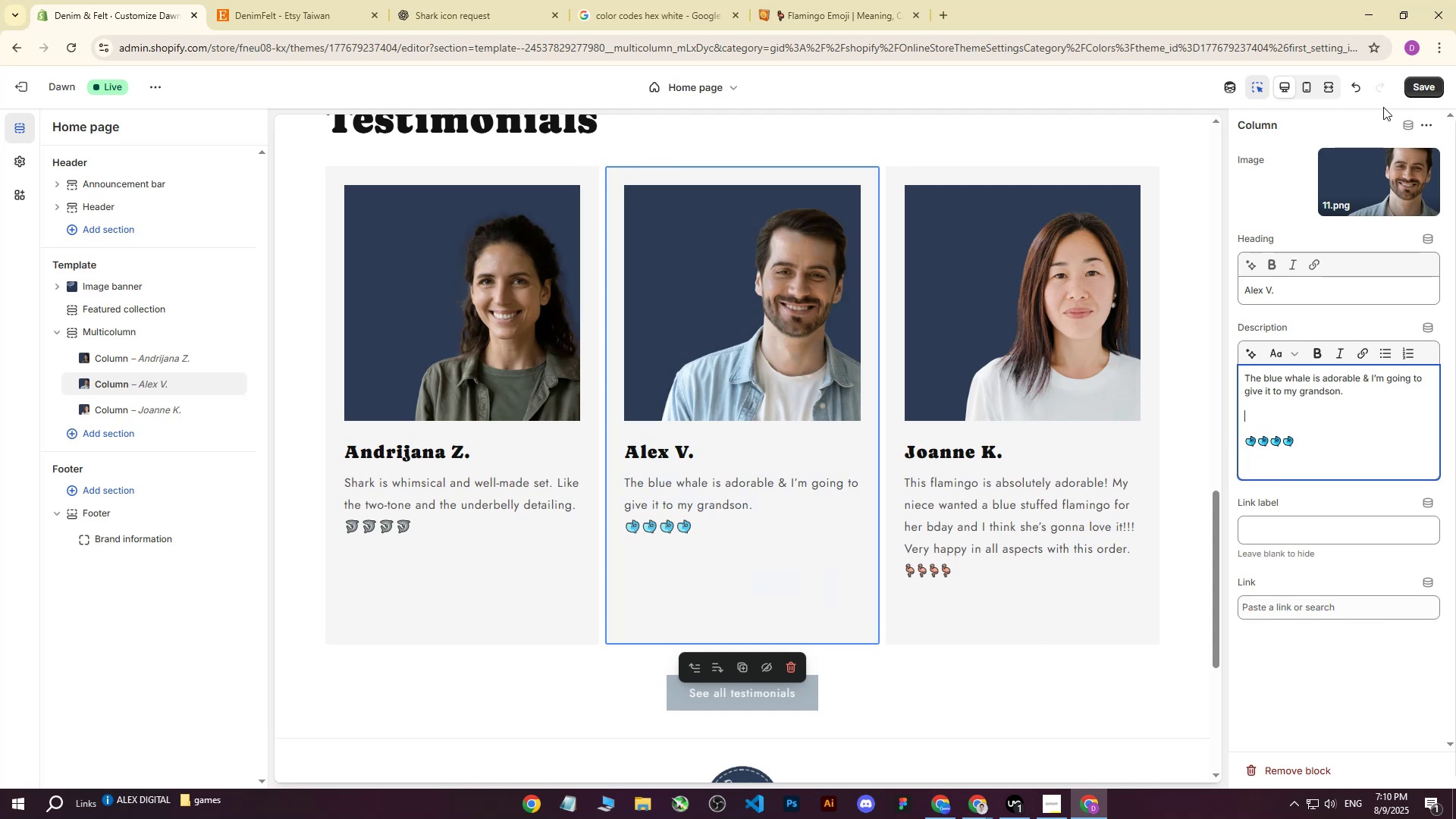 
left_click([1424, 84])
 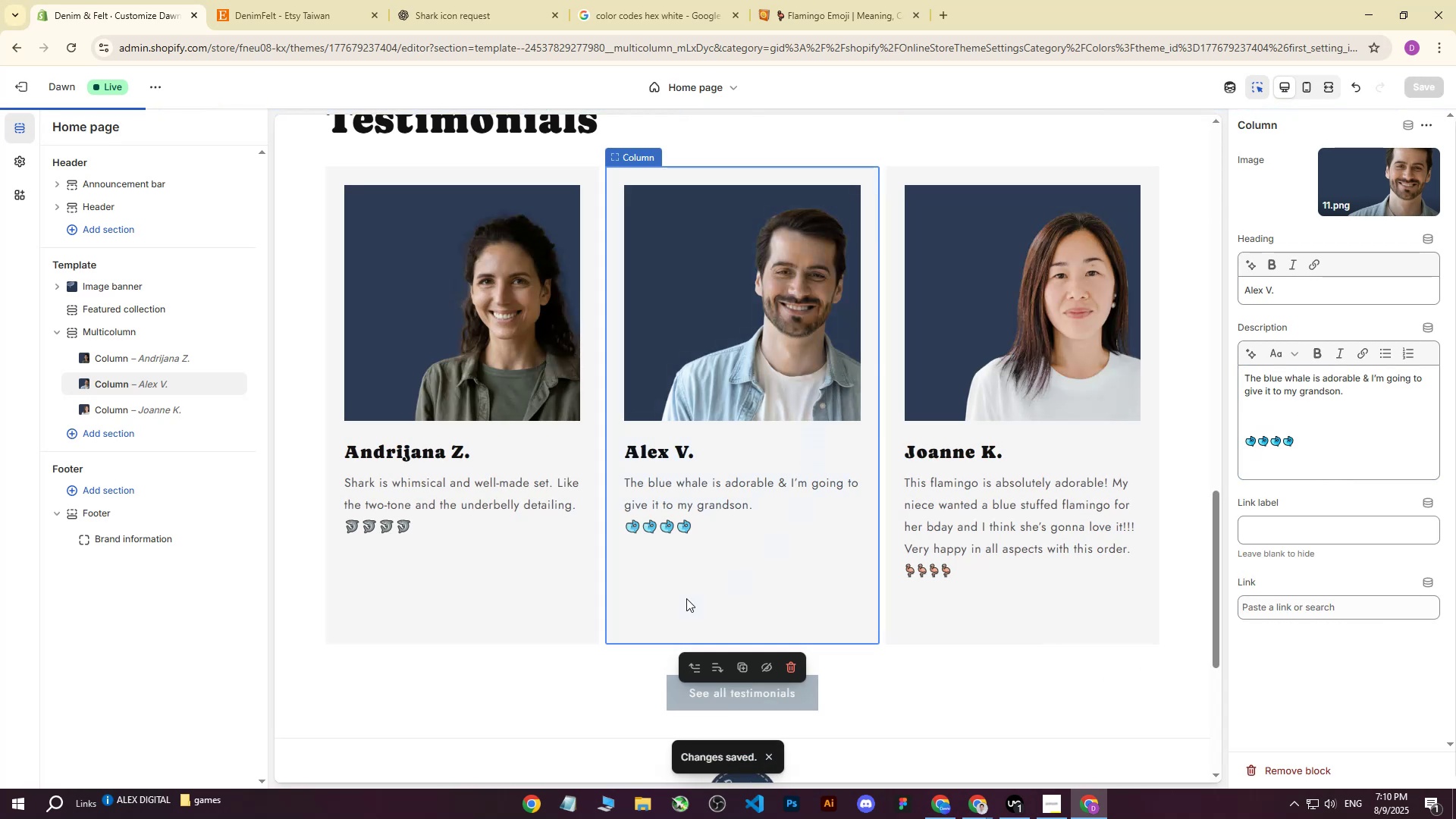 
left_click([438, 538])
 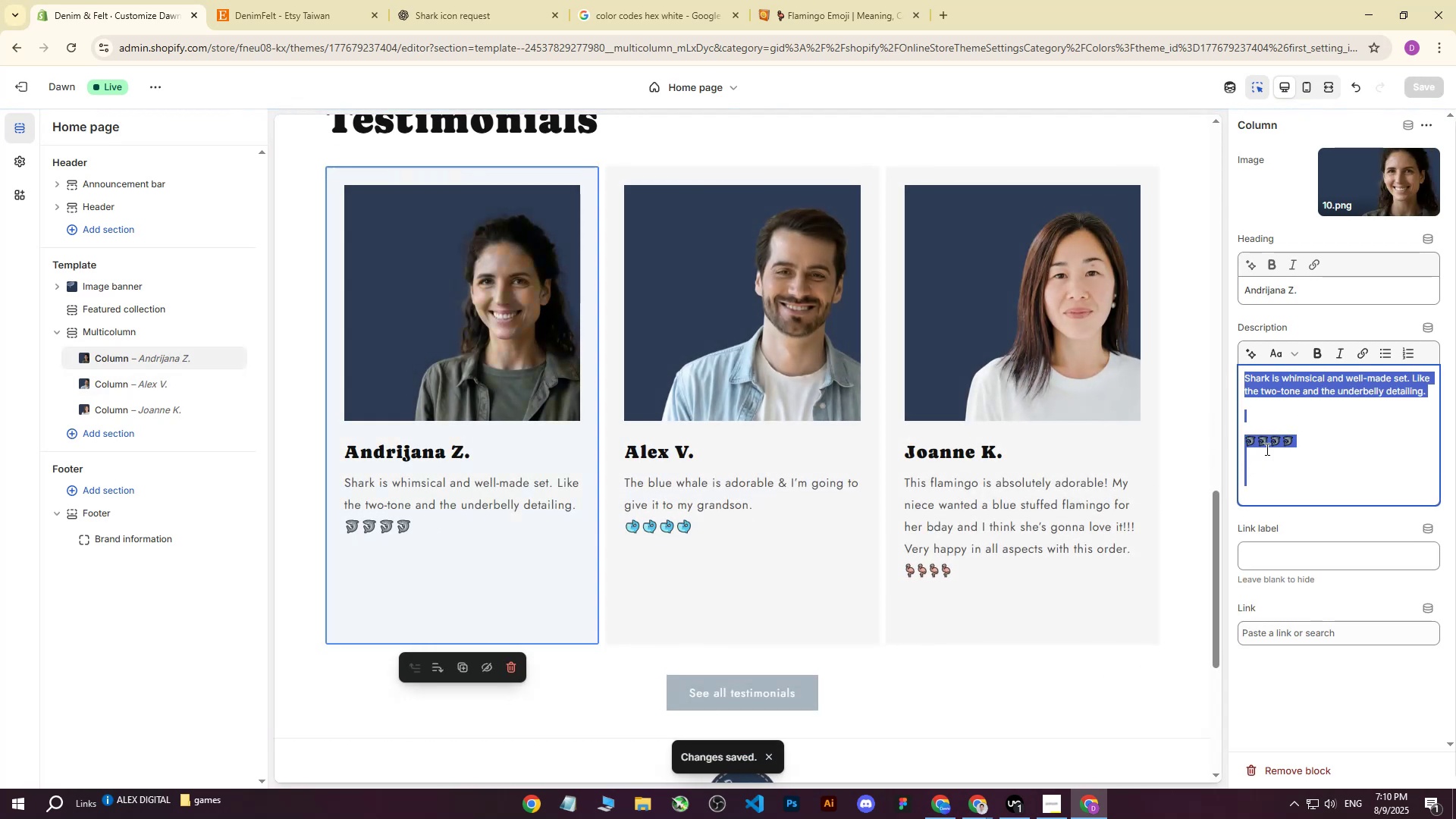 
left_click([1327, 435])
 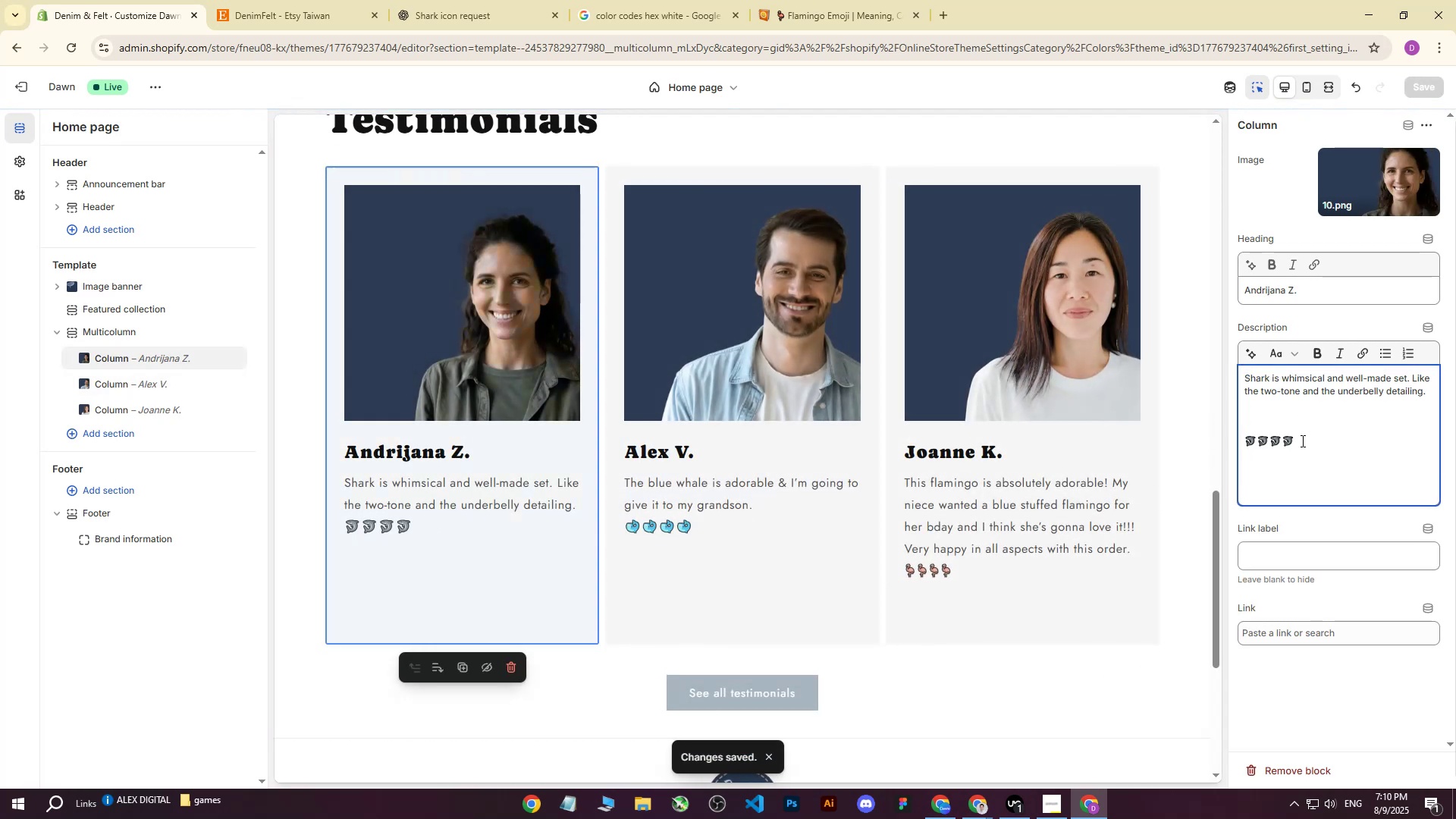 
key(Backspace)
 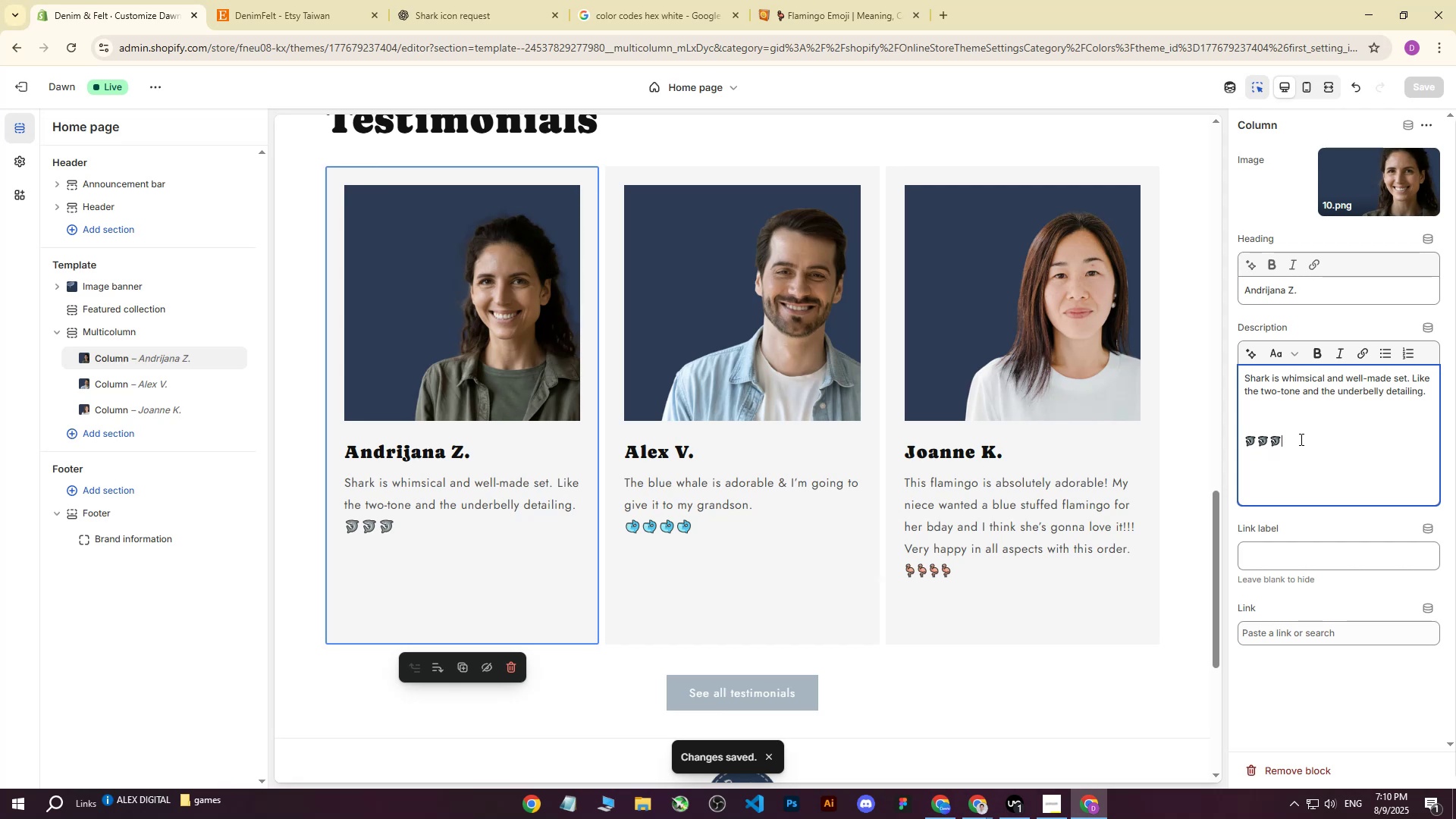 
key(Backspace)
 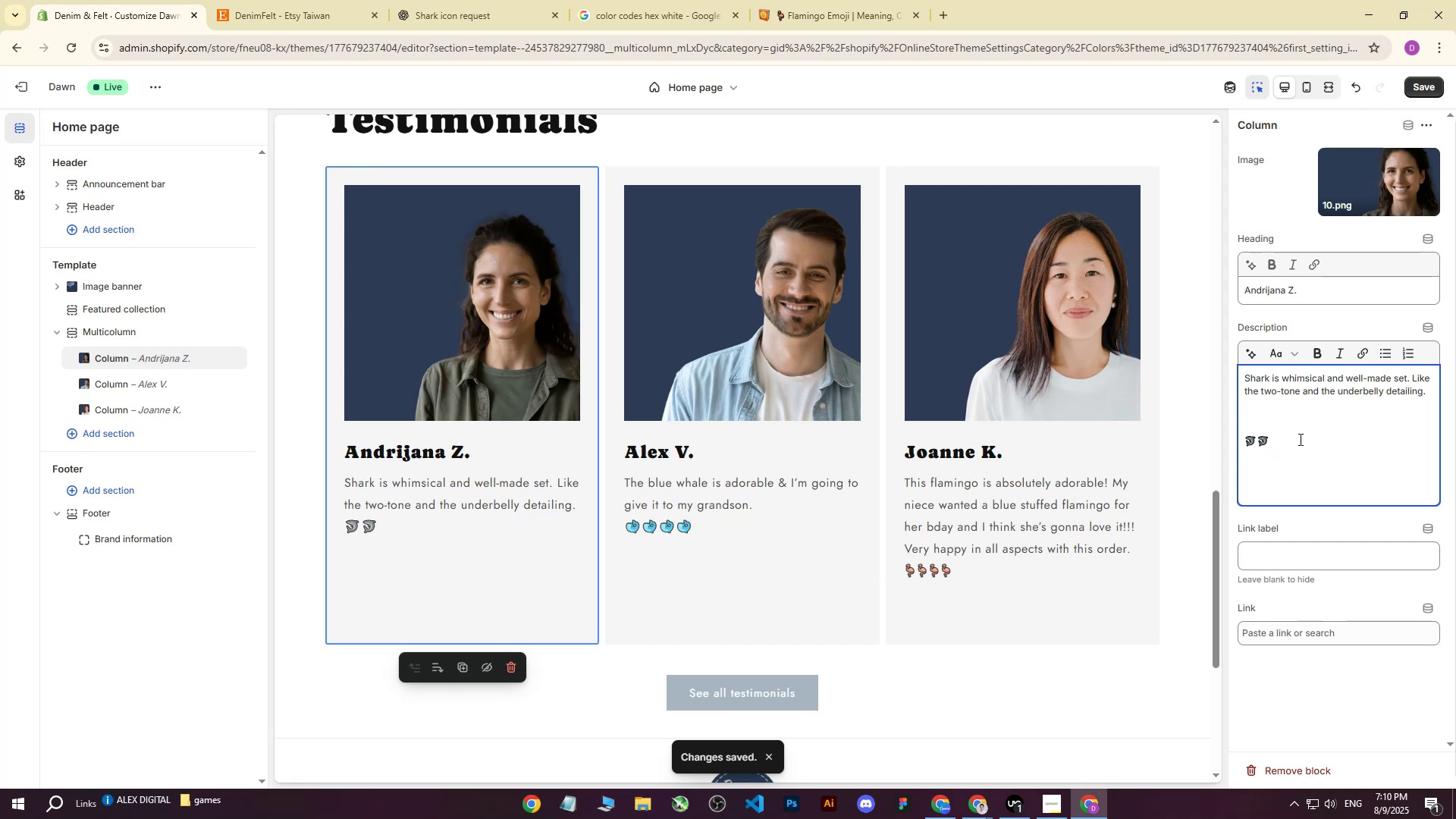 
key(Backspace)
 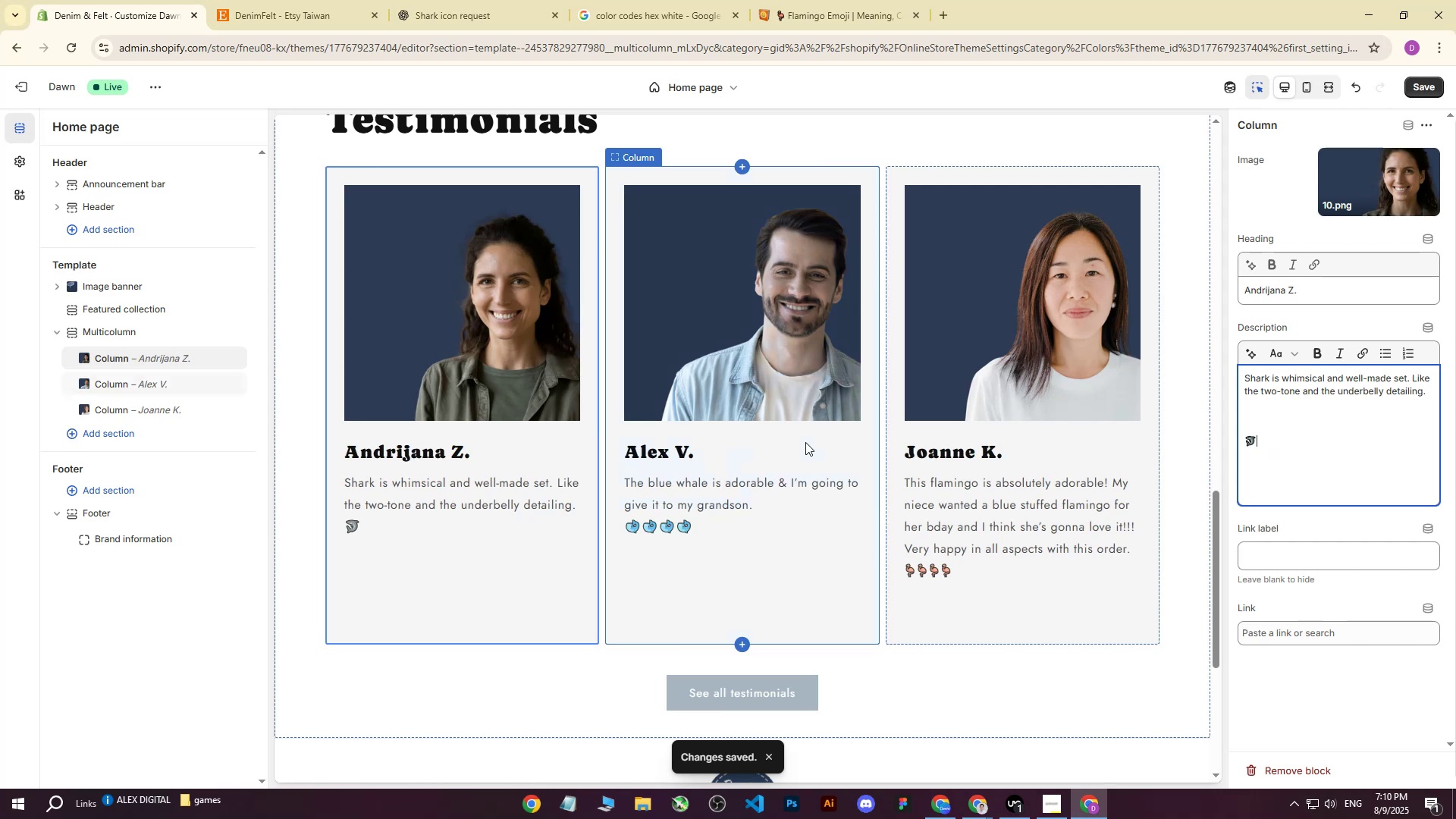 
key(Control+V)
 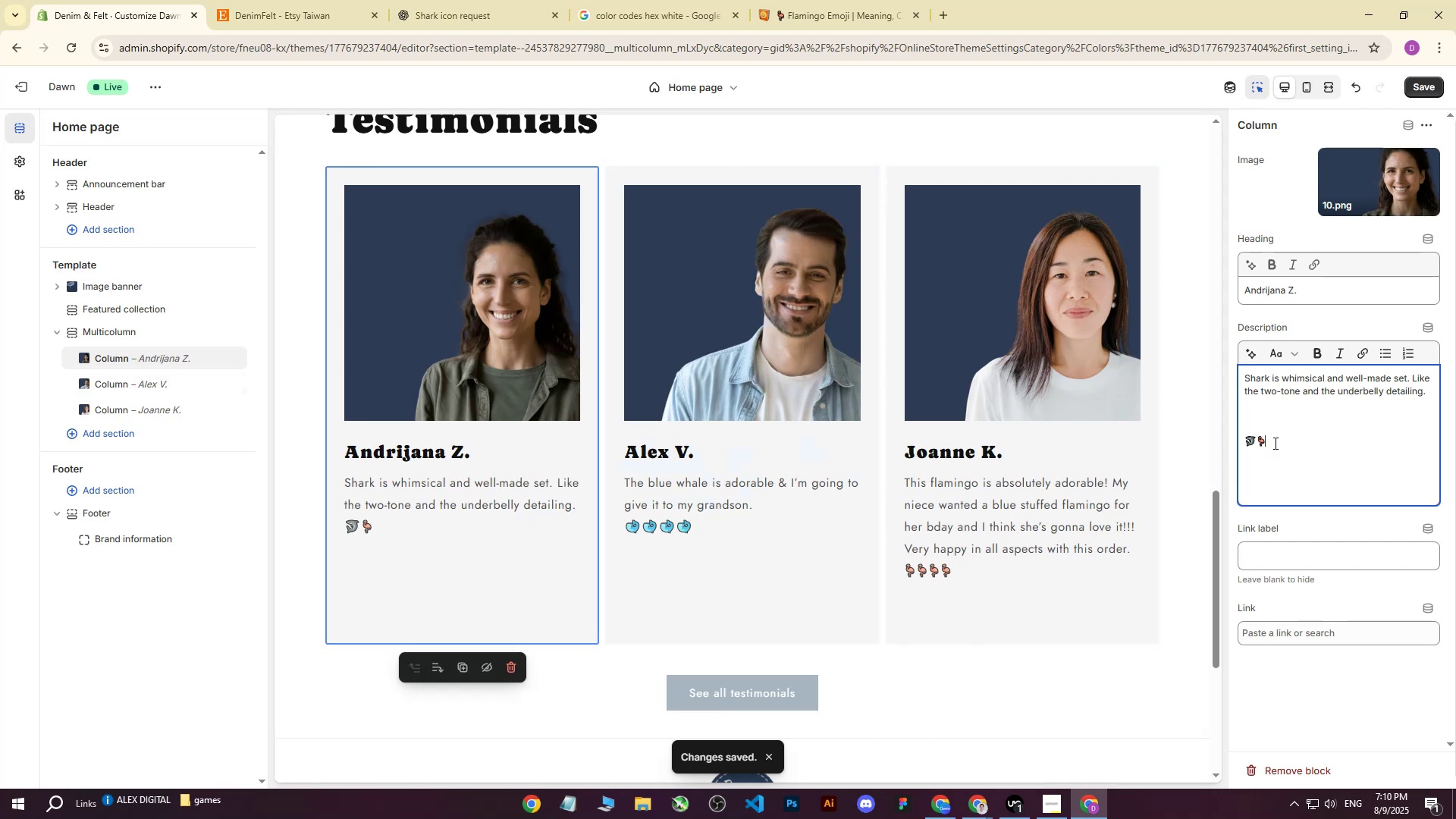 
left_click_drag(start_coordinate=[1270, 443], to_coordinate=[1257, 443])
 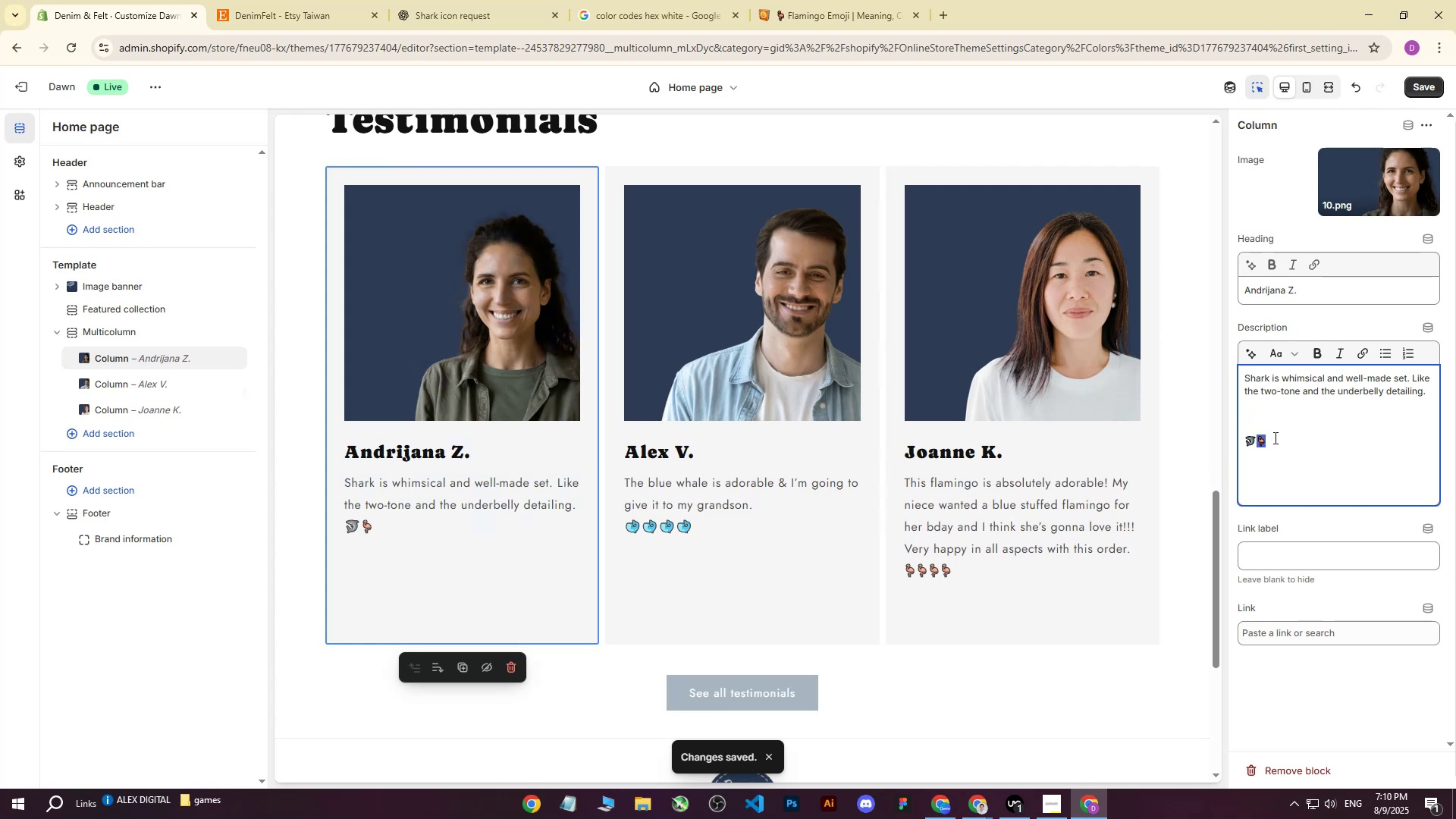 
key(Backspace)
 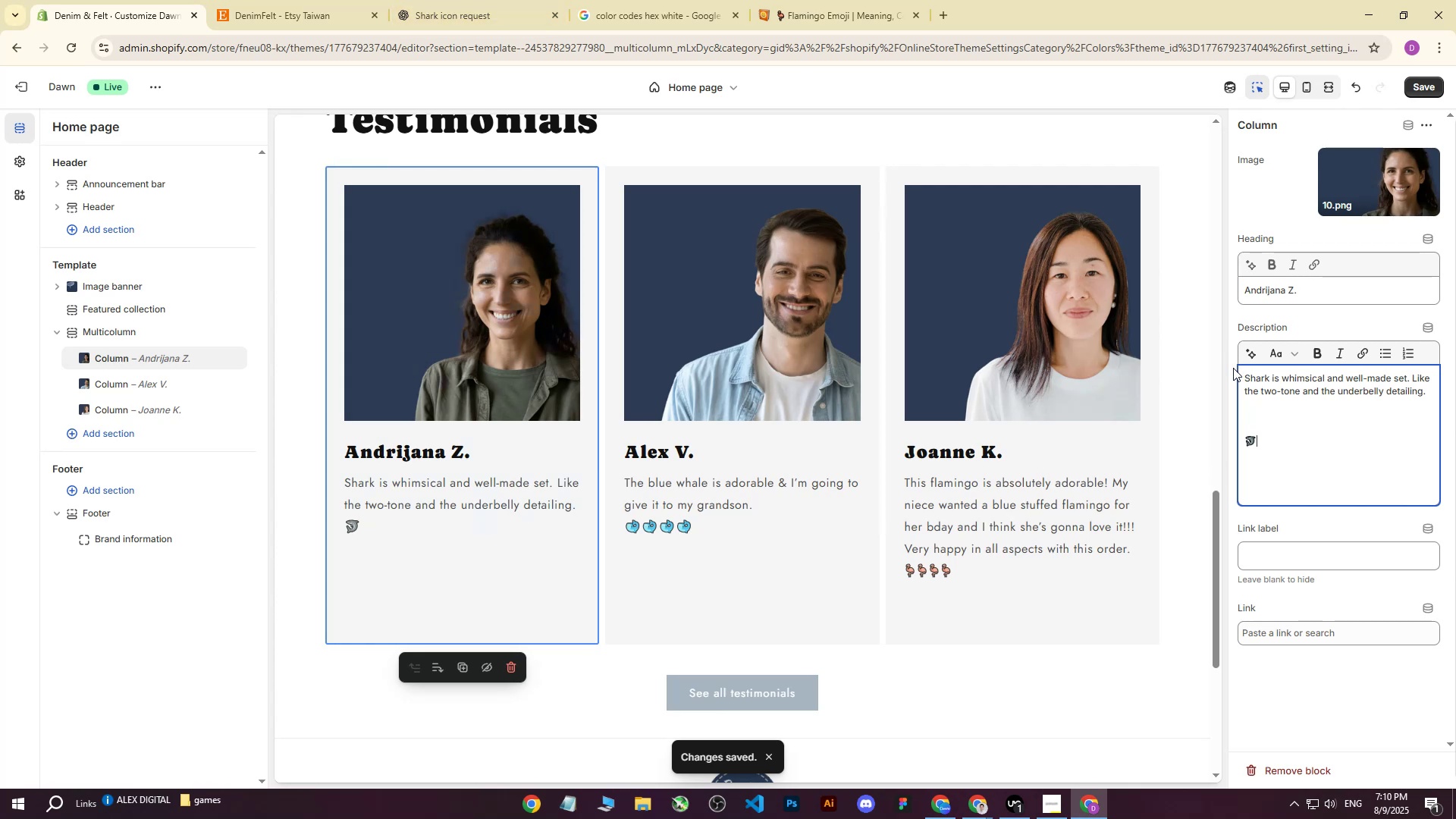 
left_click_drag(start_coordinate=[1255, 443], to_coordinate=[1248, 443])
 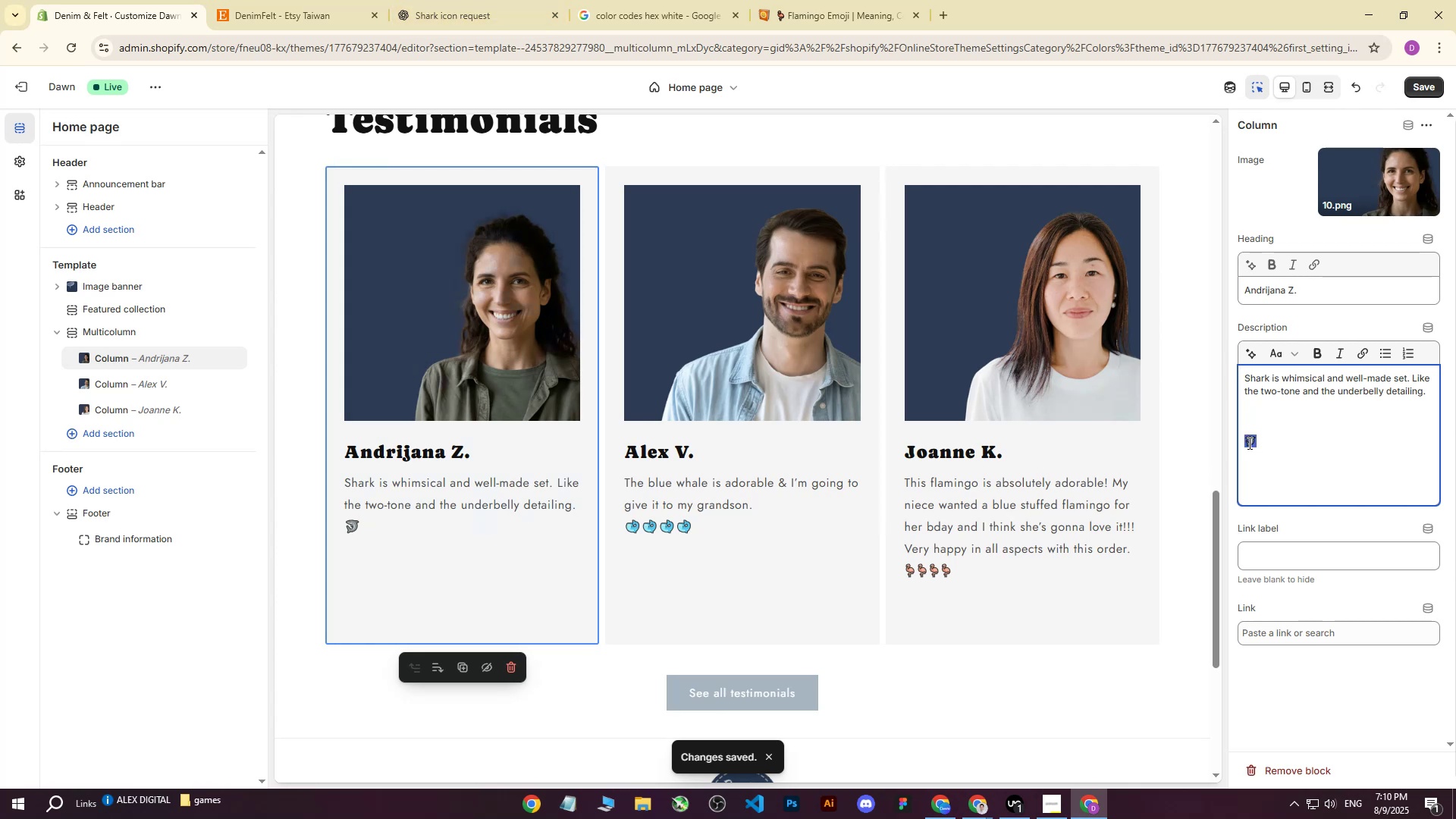 
key(Control+ControlLeft)
 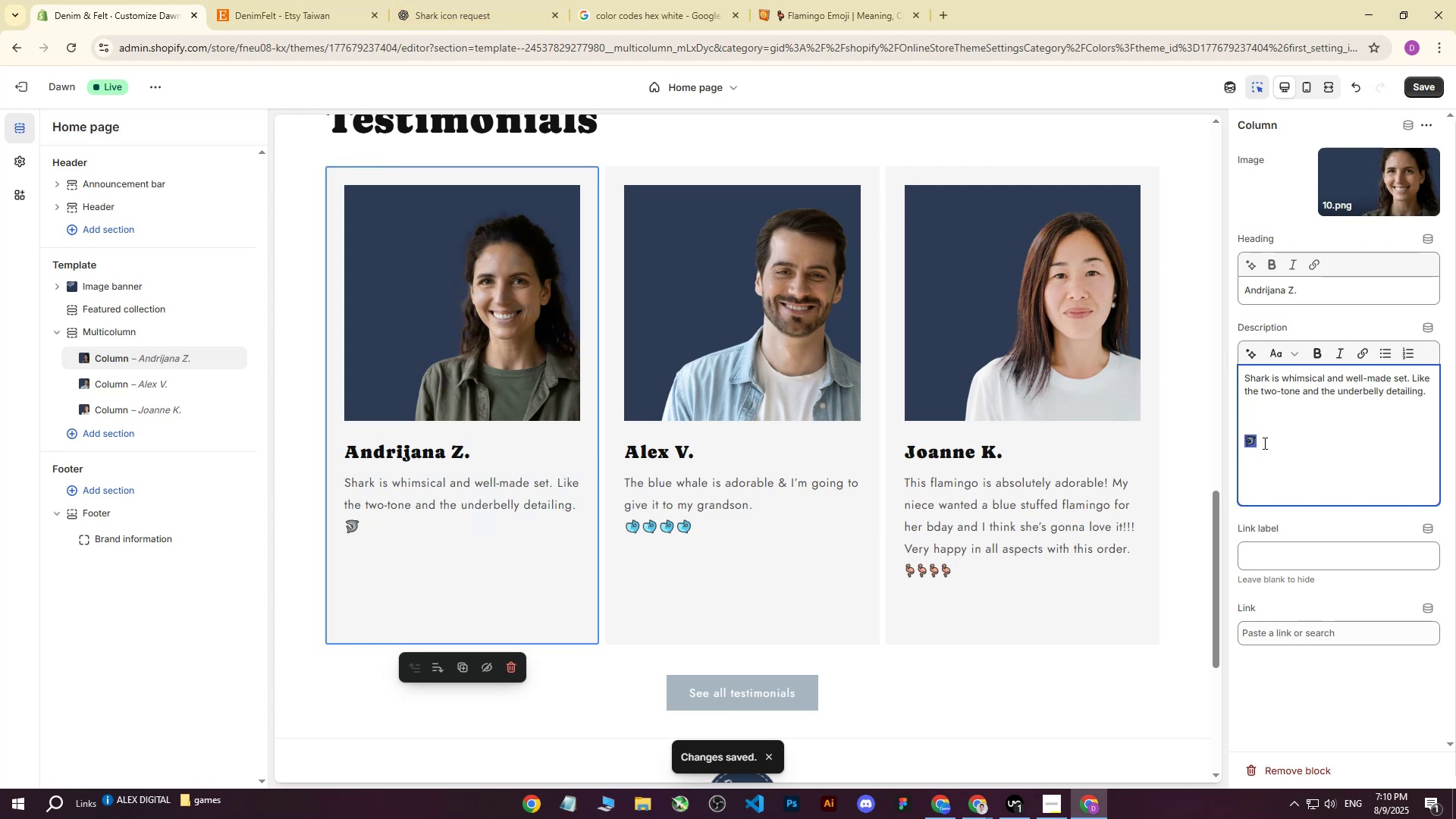 
key(Control+X)
 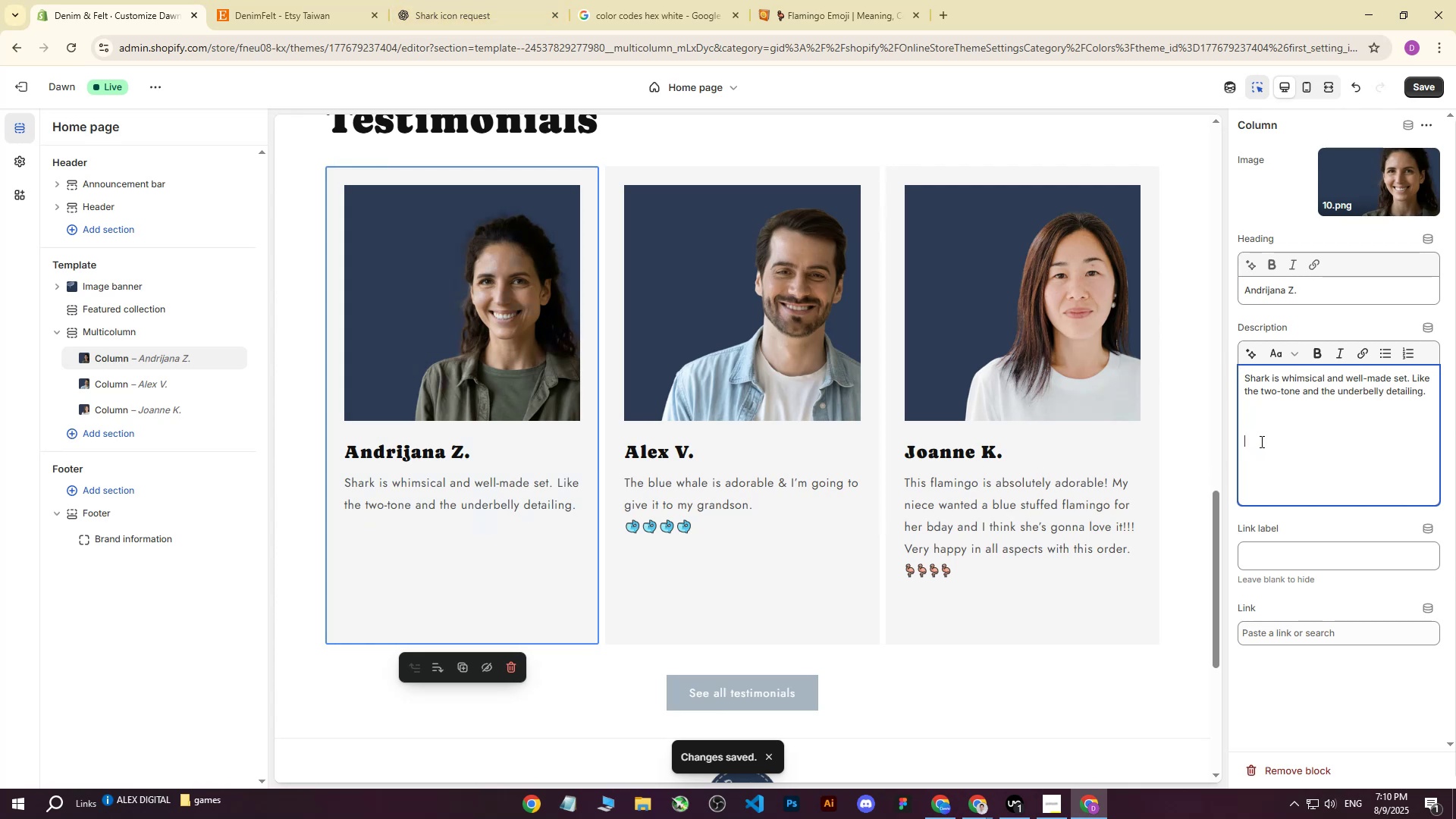 
left_click([1260, 441])
 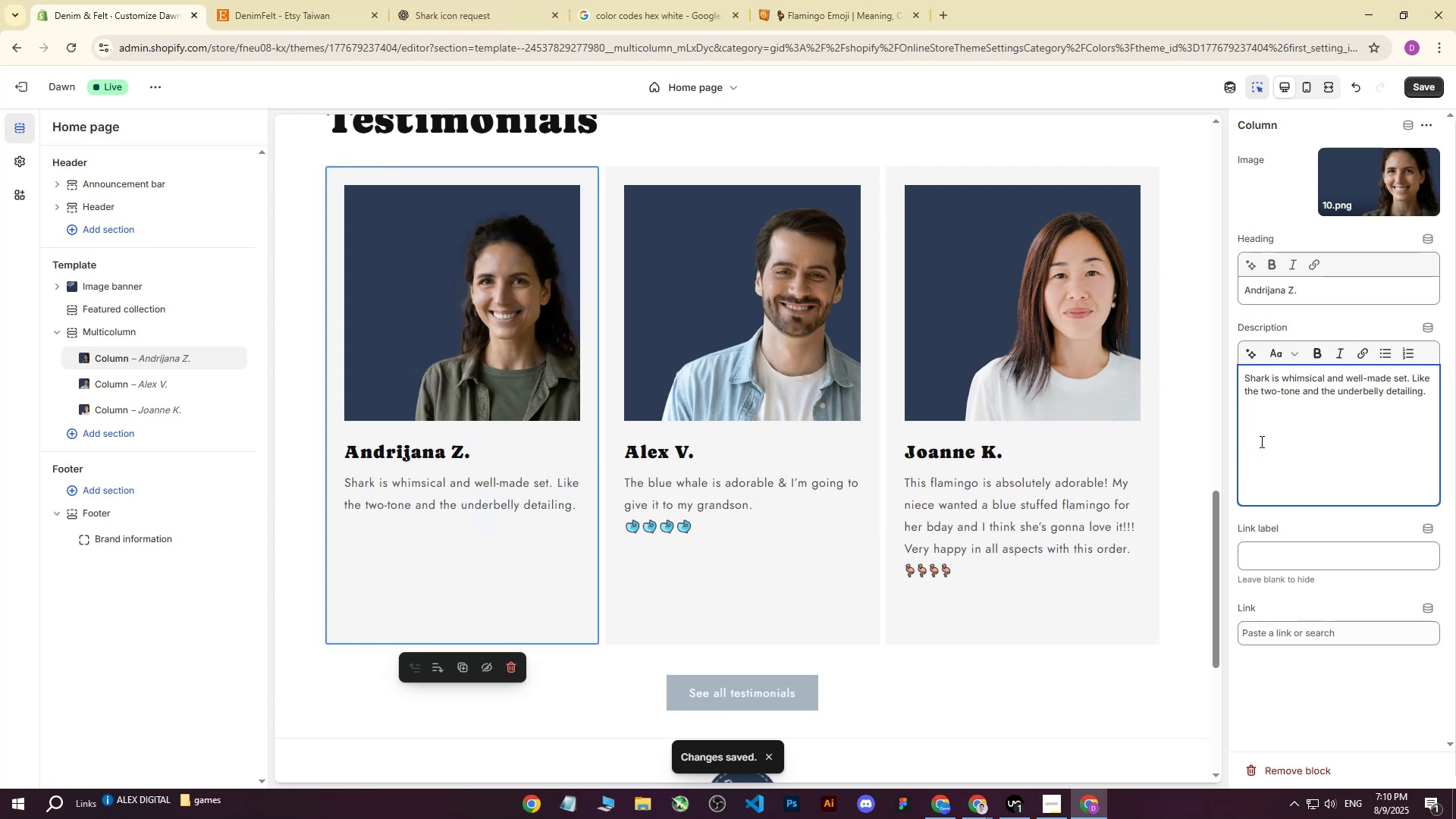 
key(Control+C)
 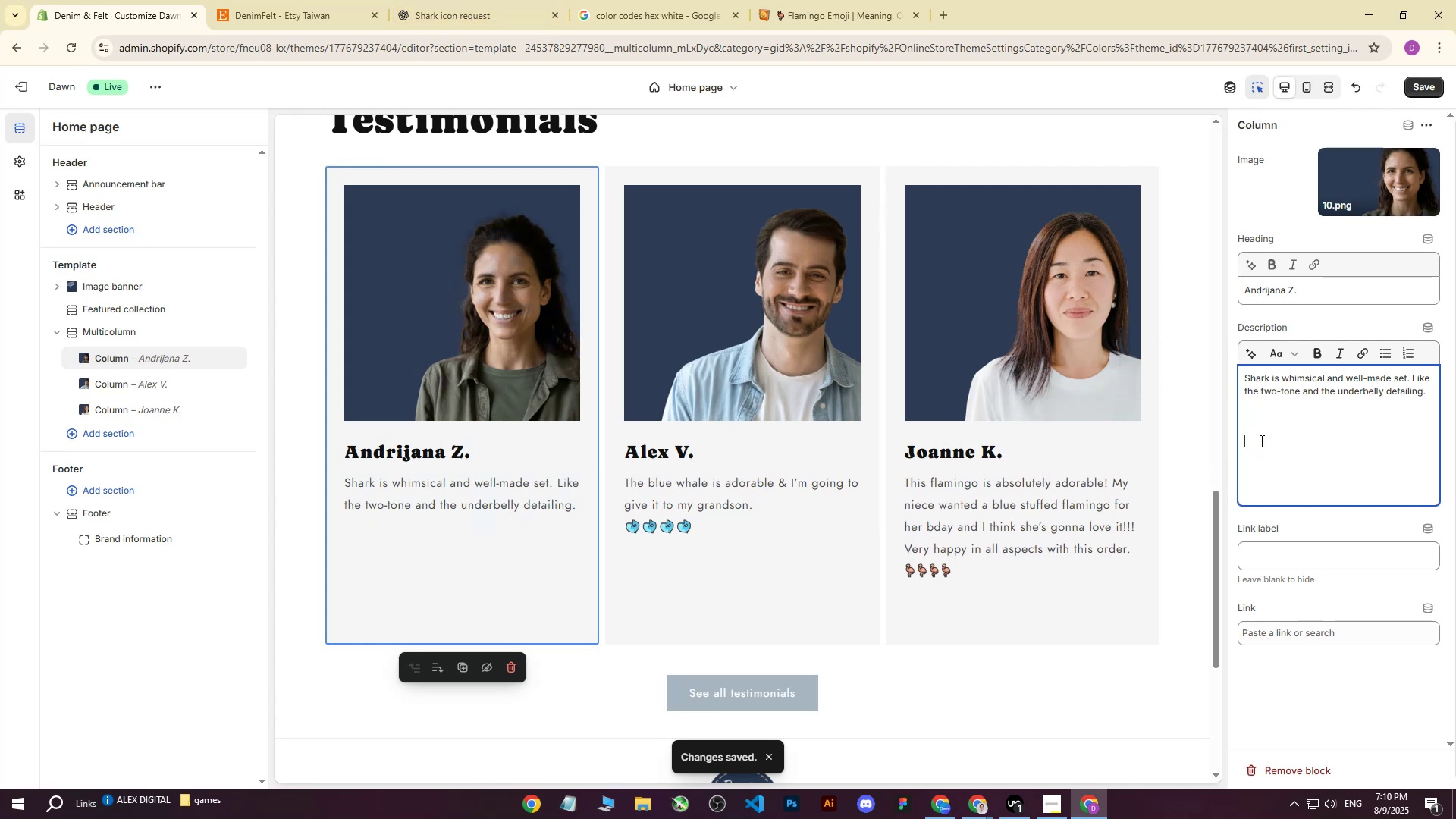 
key(Control+V)
 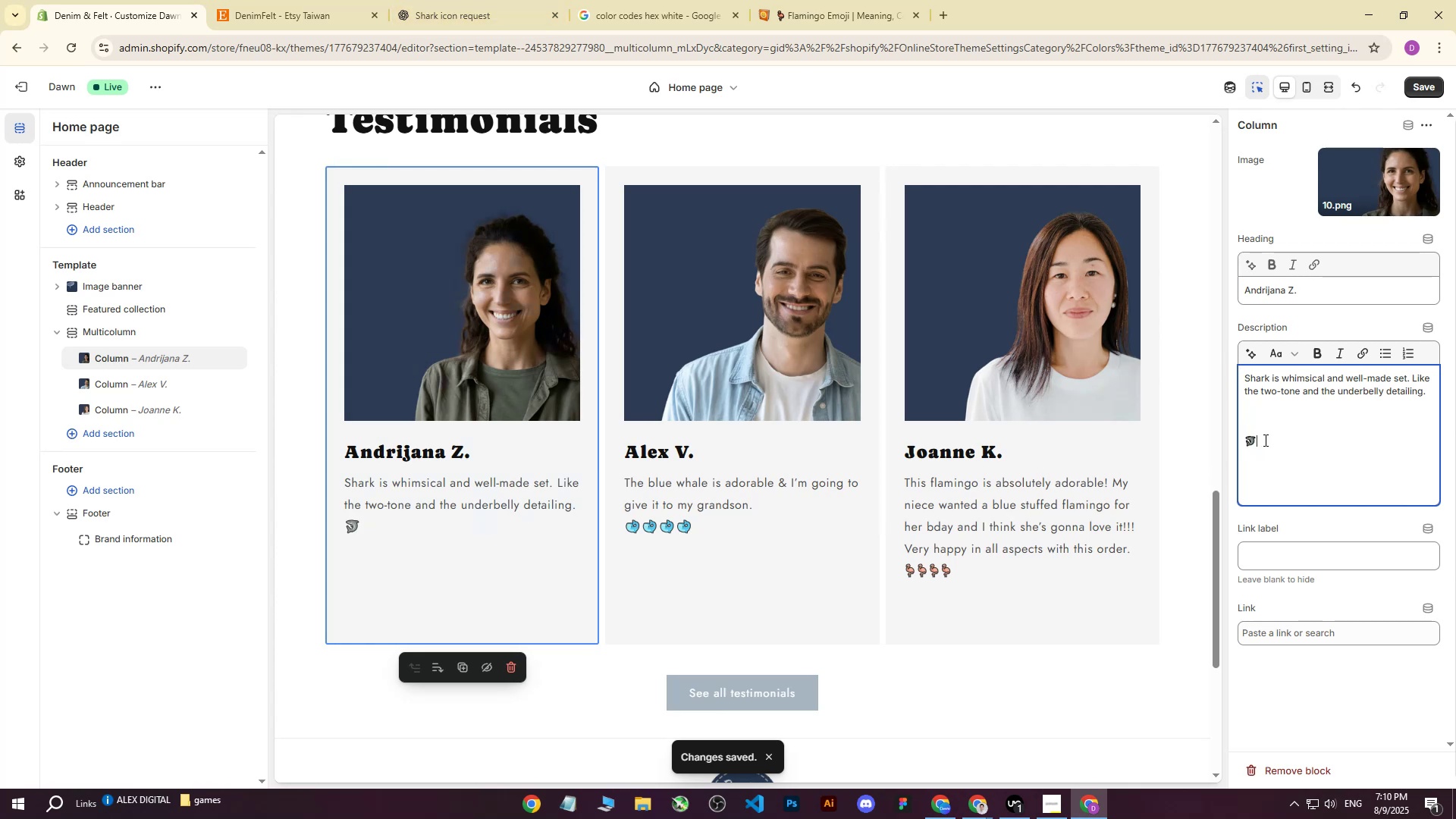 
key(Control+V)
 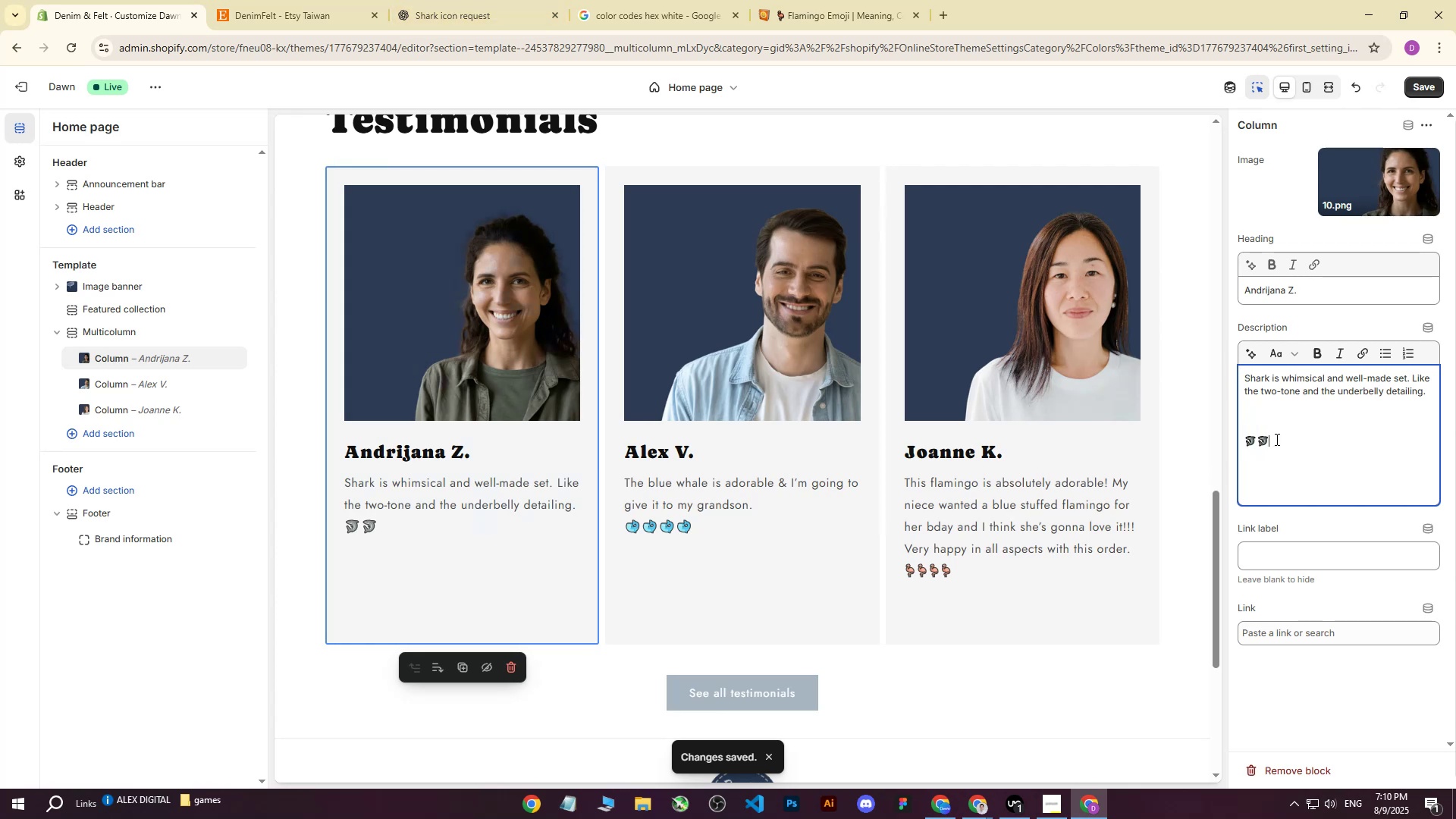 
key(Control+V)
 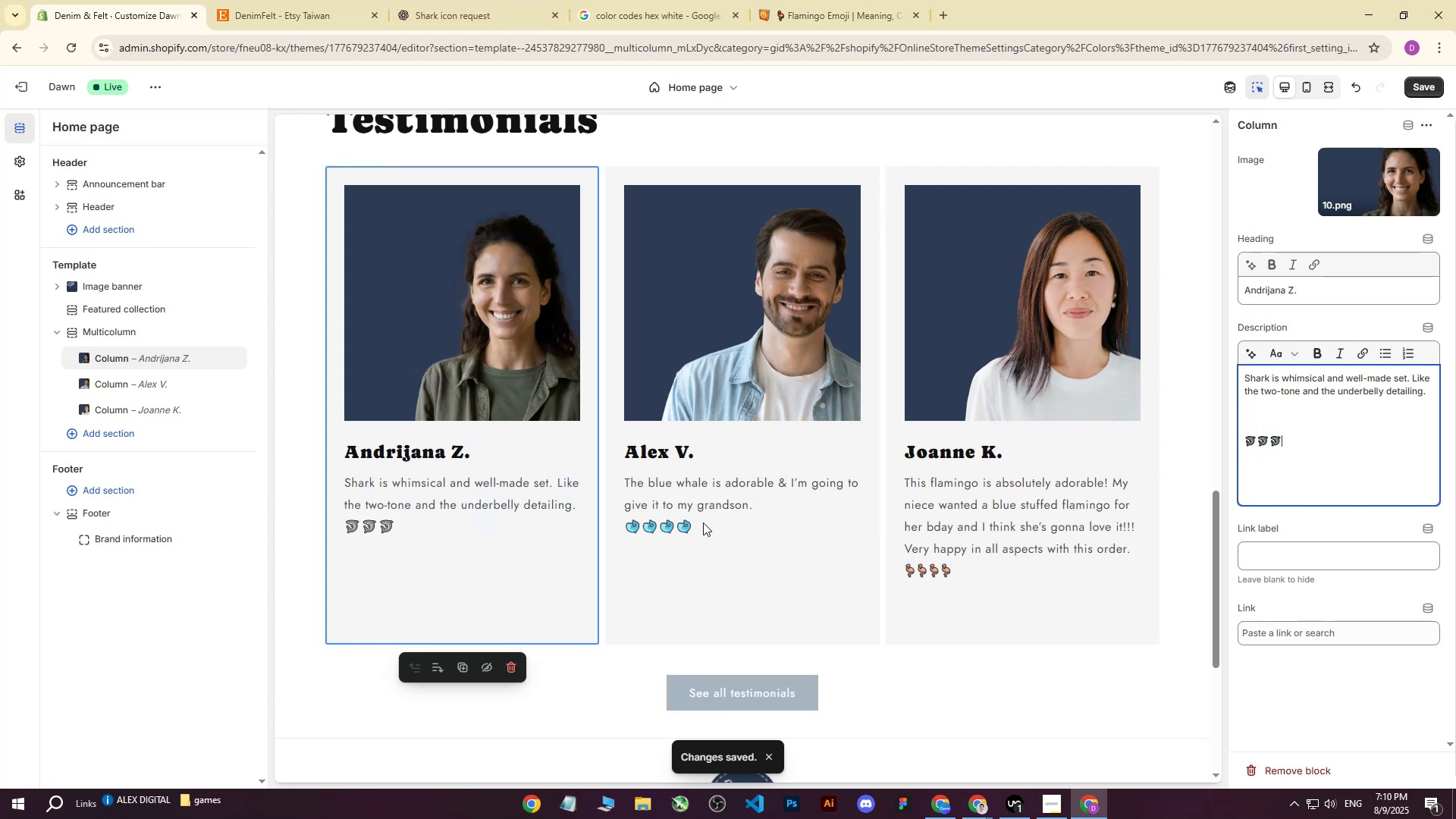 
left_click([675, 522])
 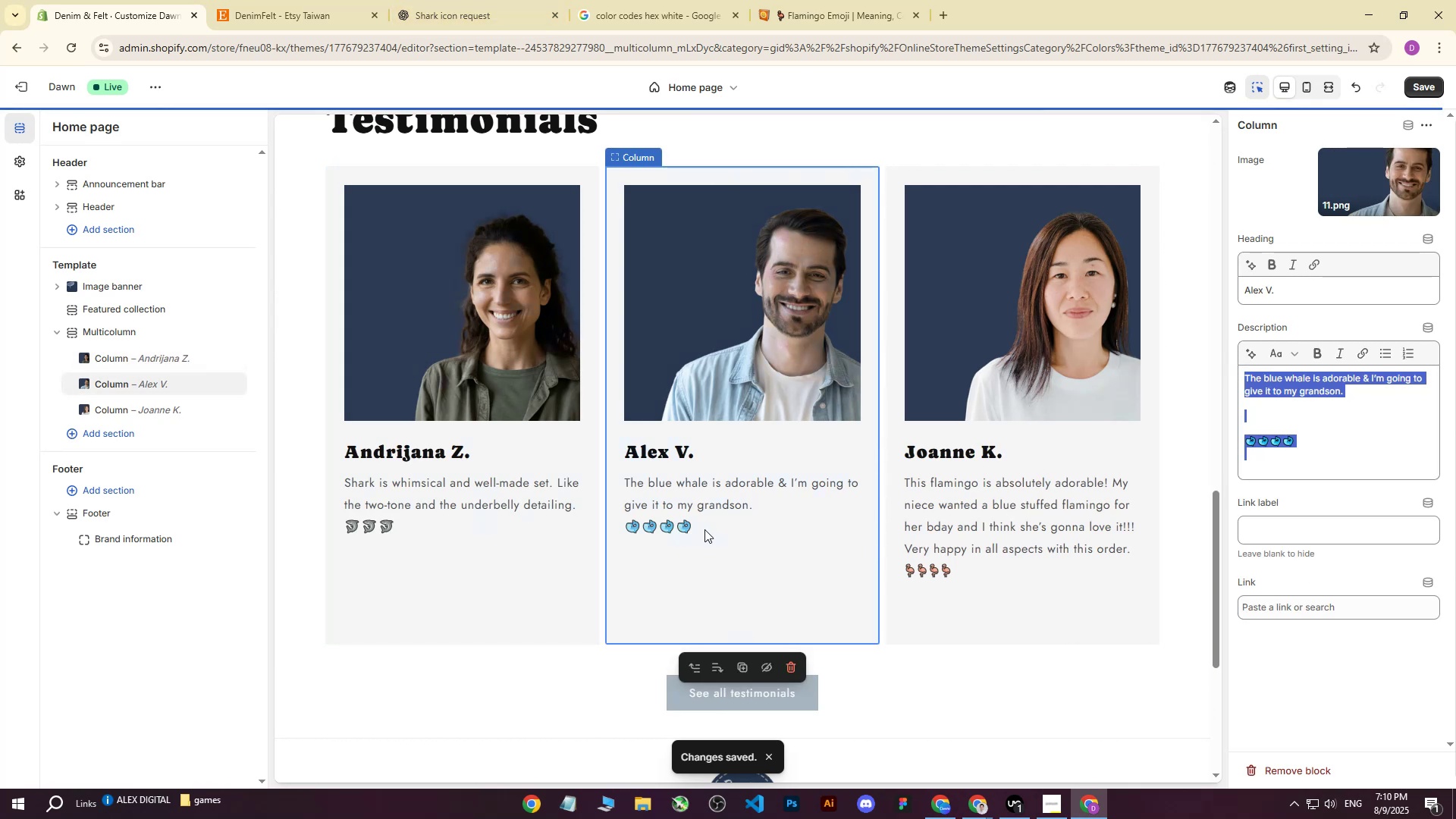 
double_click([682, 522])
 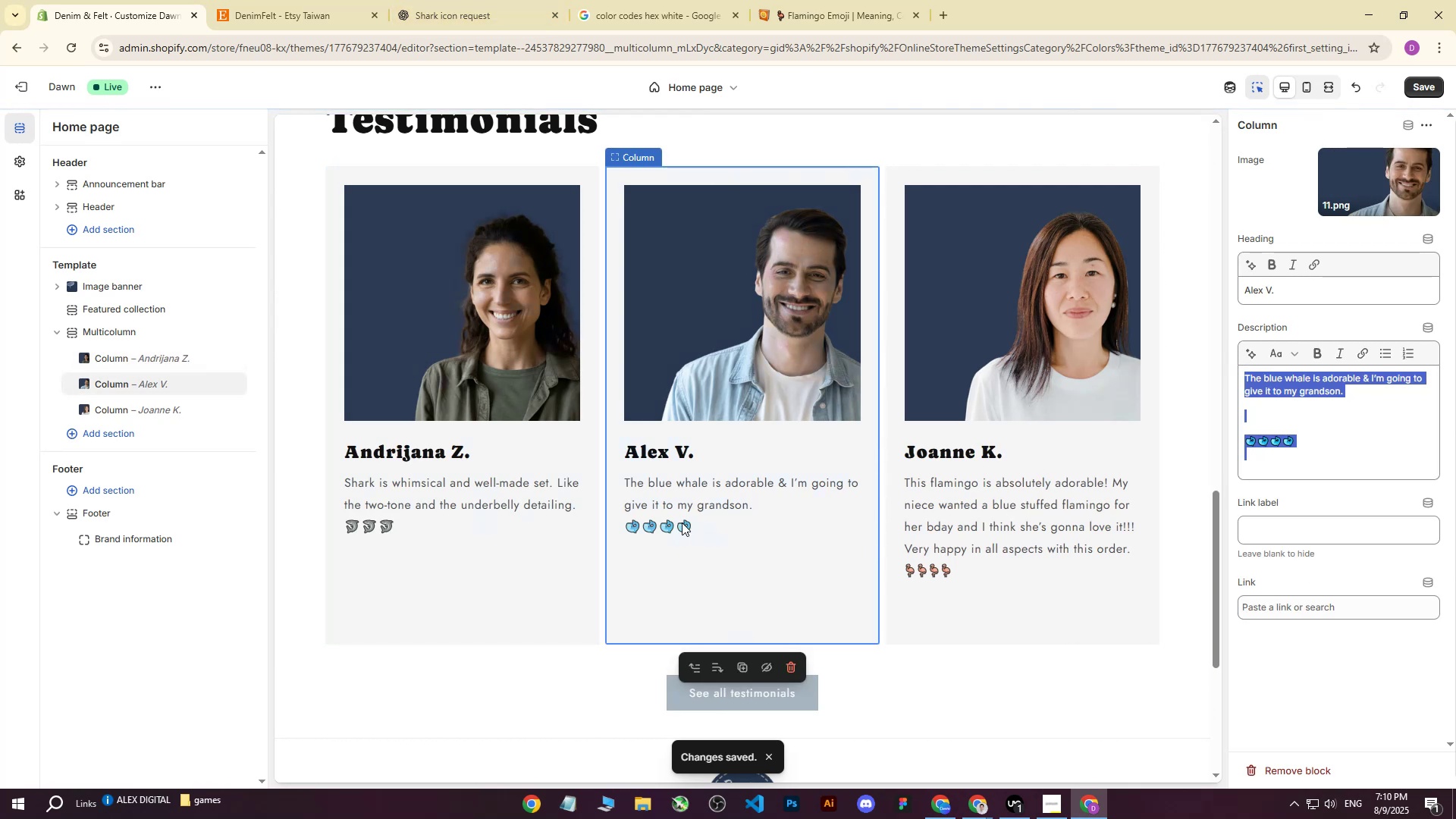 
triple_click([682, 522])
 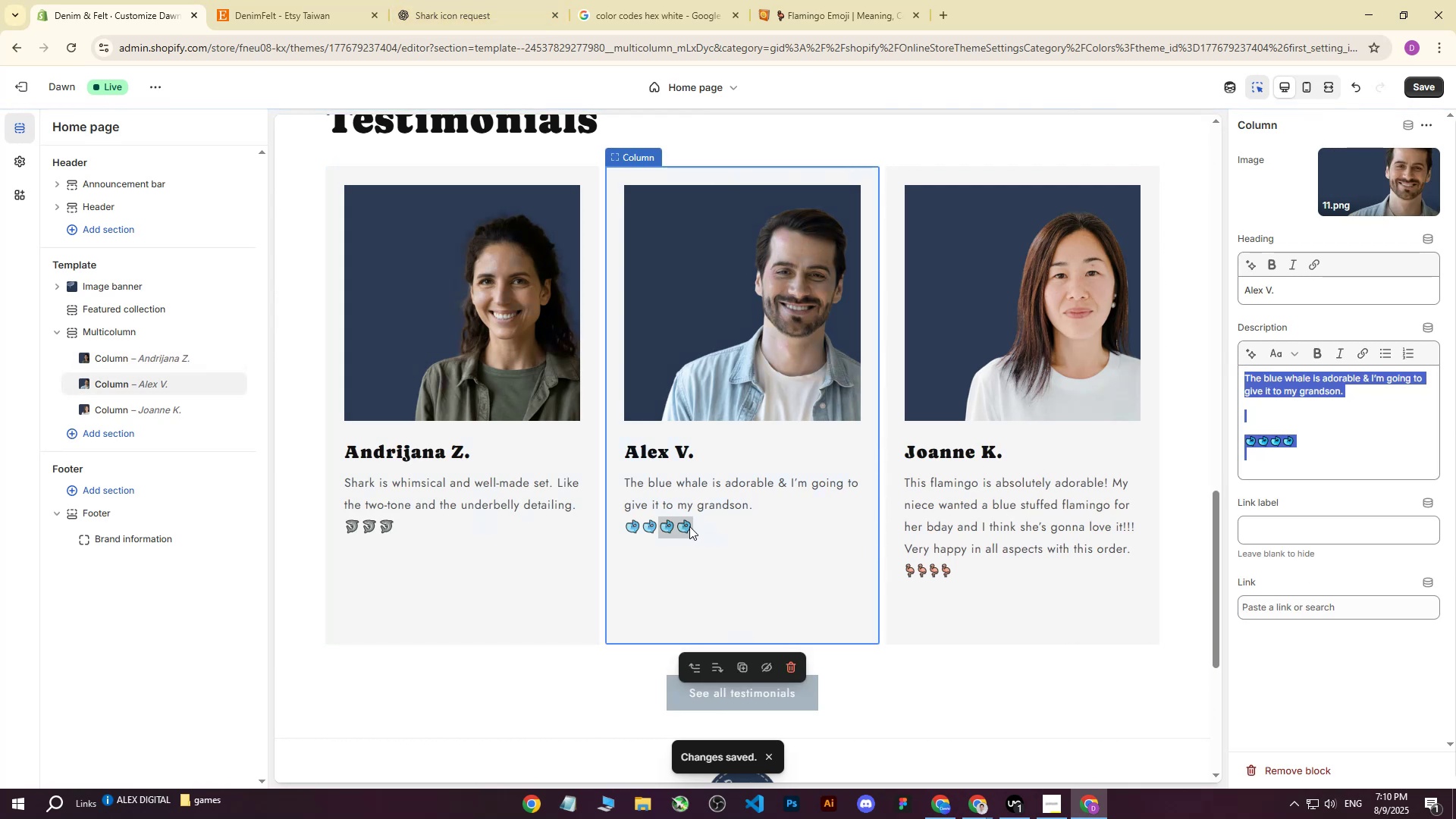 
triple_click([689, 526])
 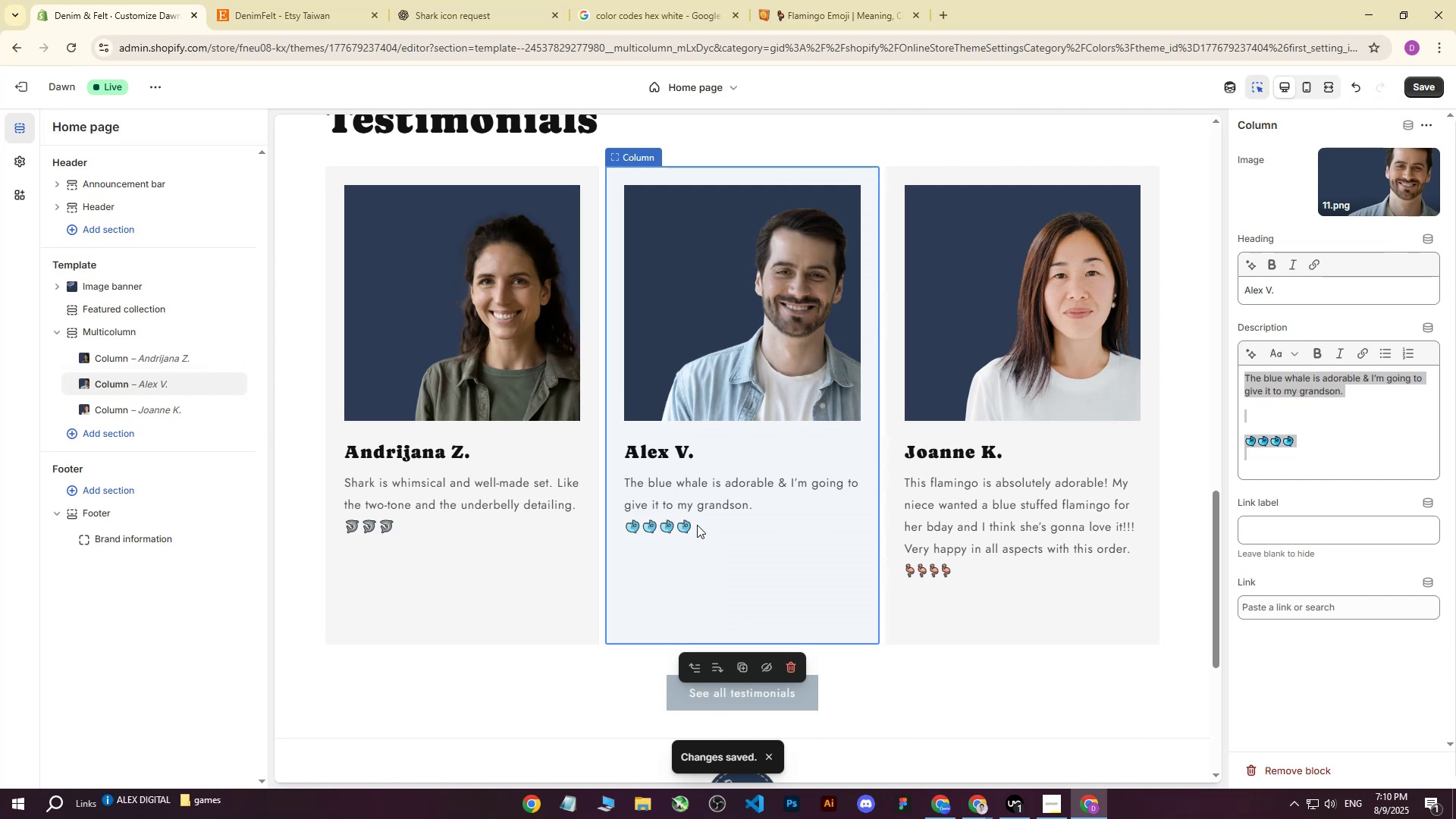 
triple_click([697, 525])
 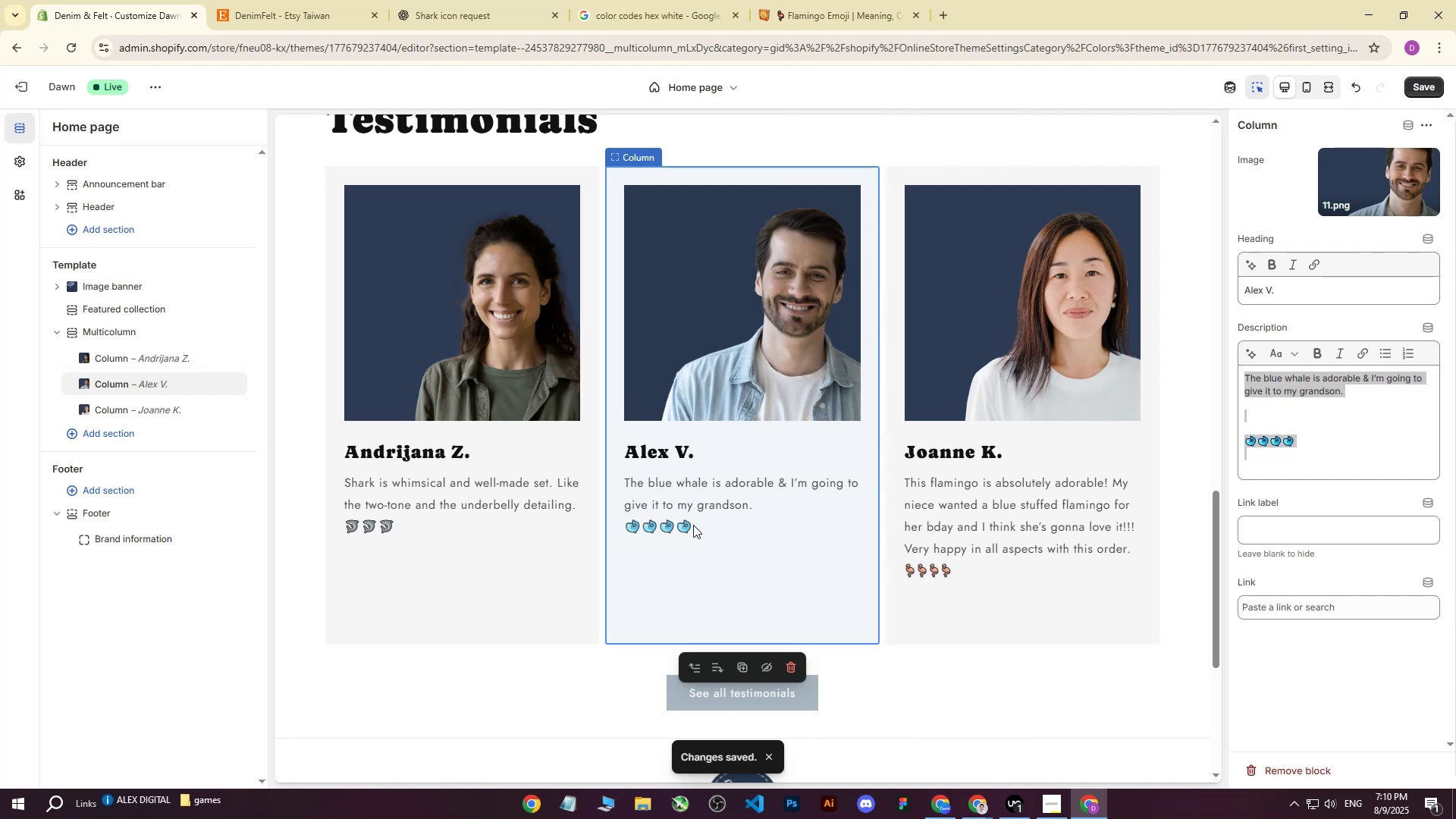 
triple_click([693, 525])
 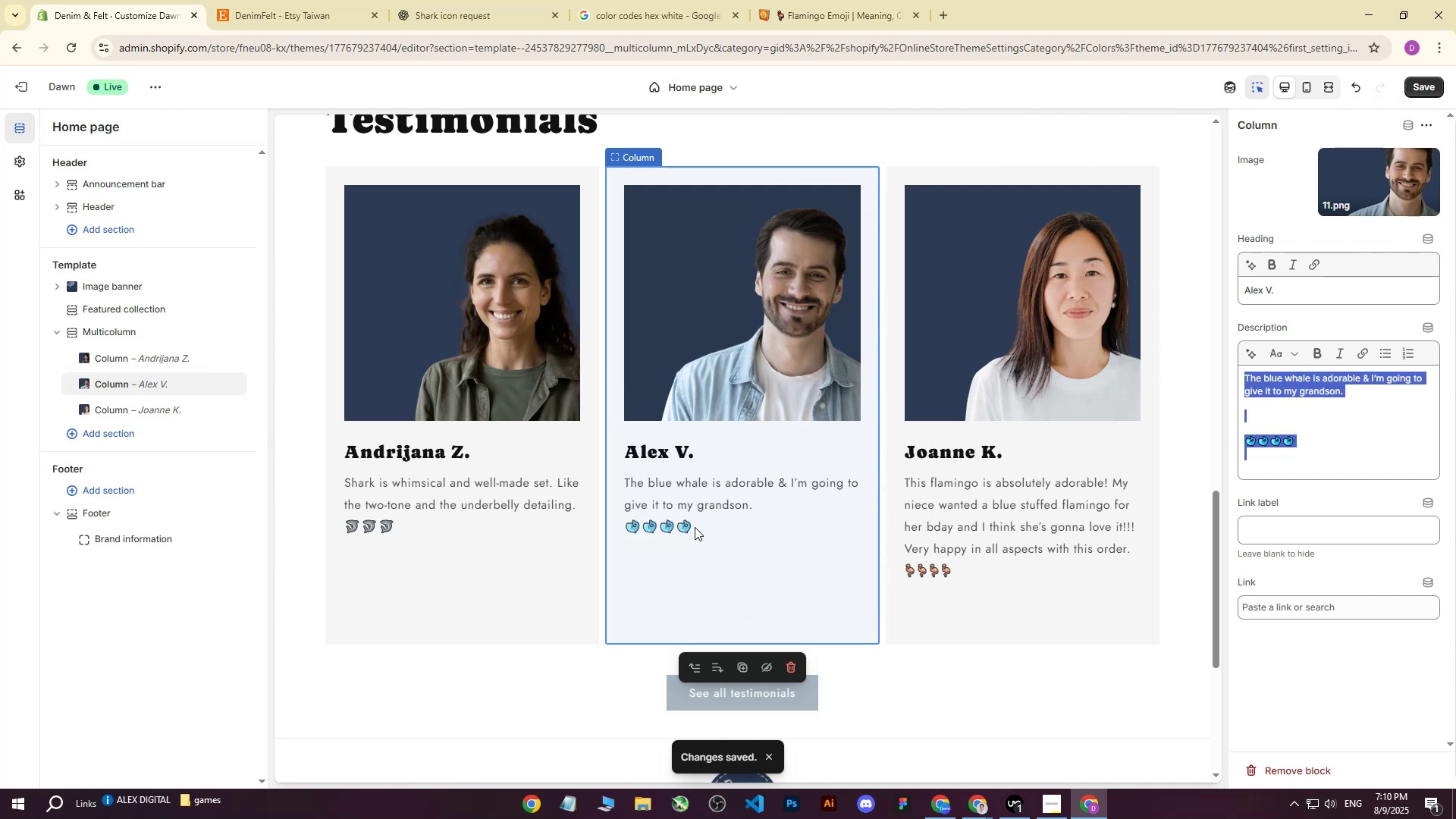 
left_click([686, 524])
 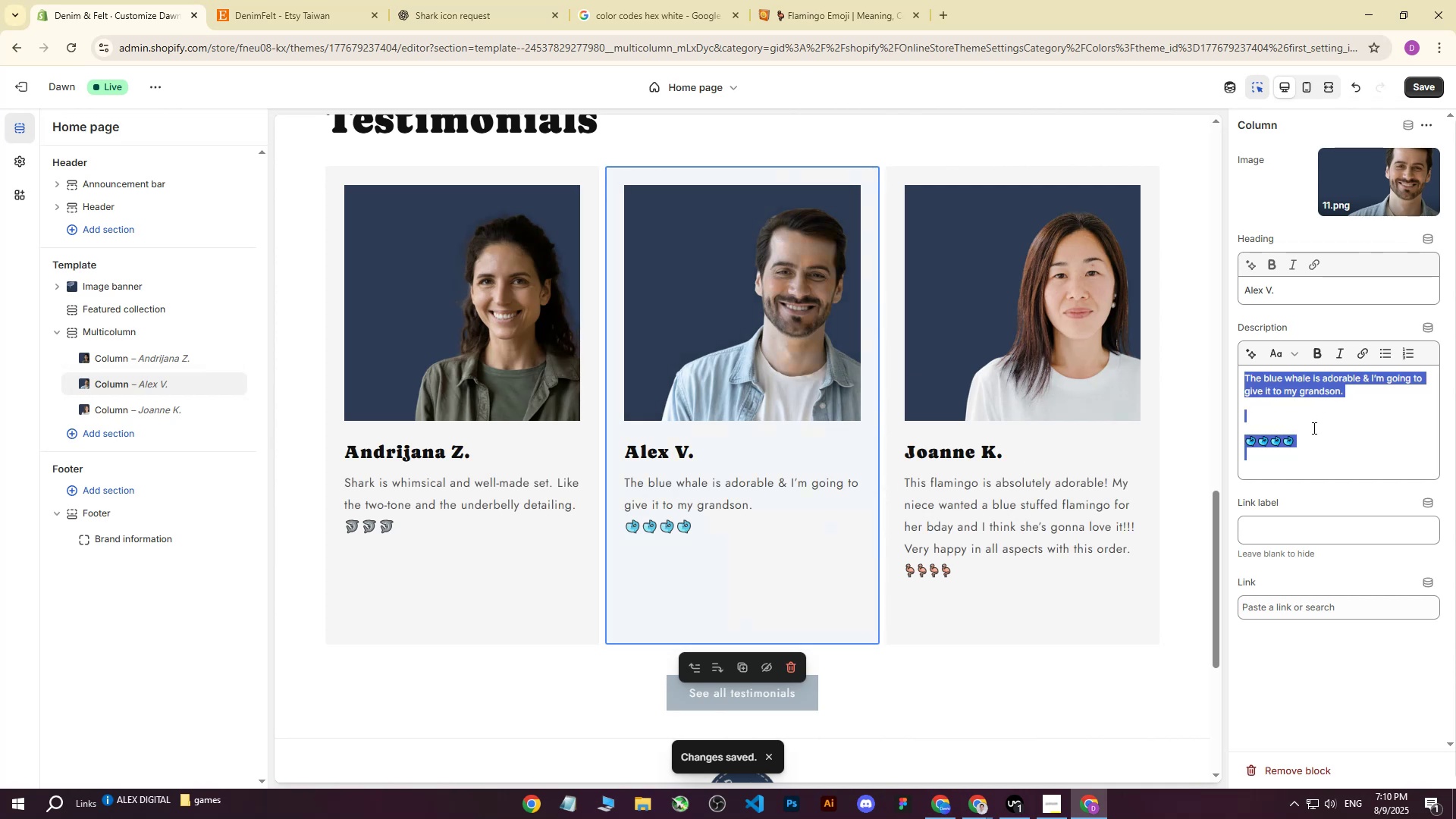 
left_click([1288, 432])
 